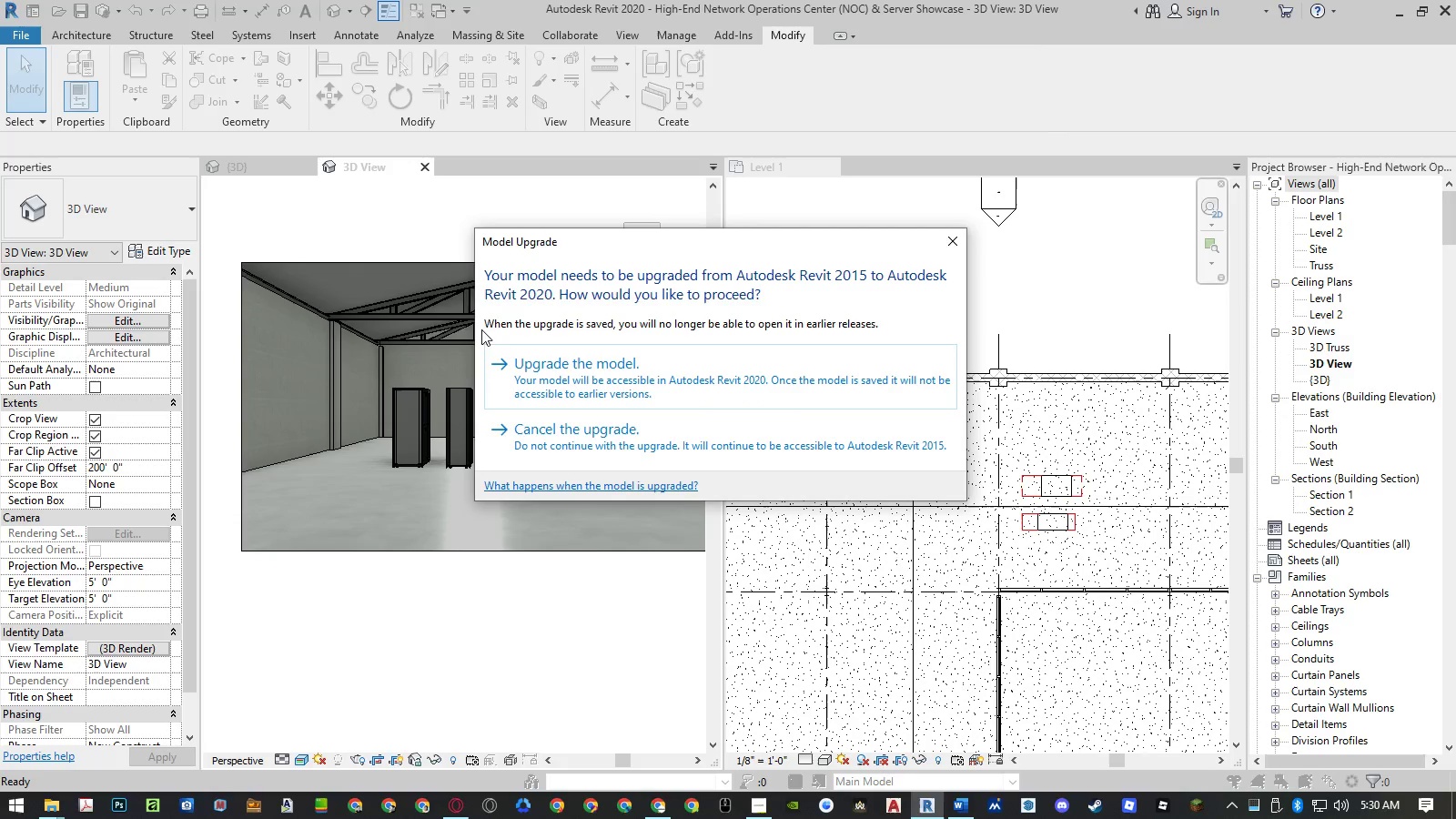 
left_click([552, 364])
 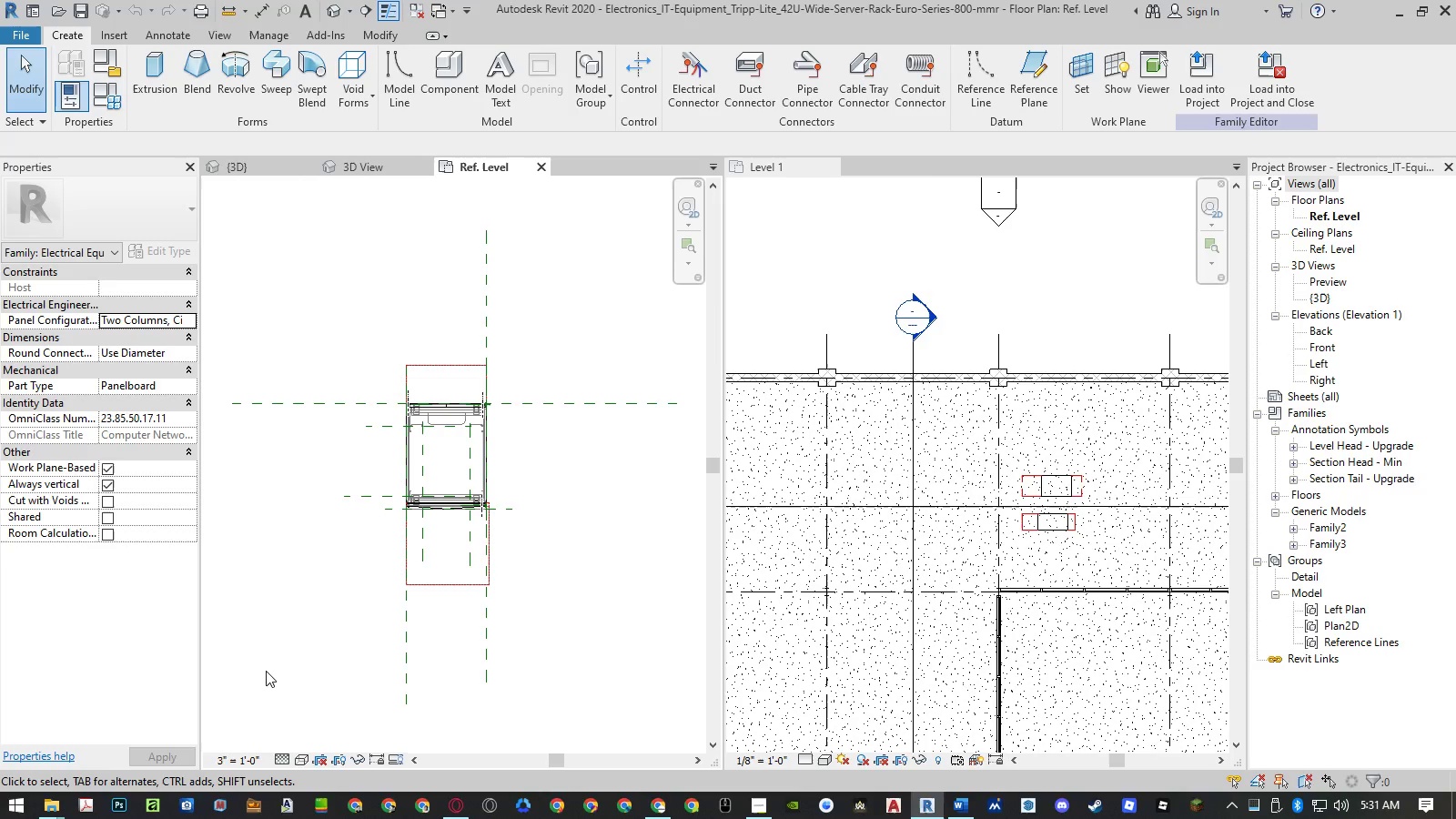 
wait(14.23)
 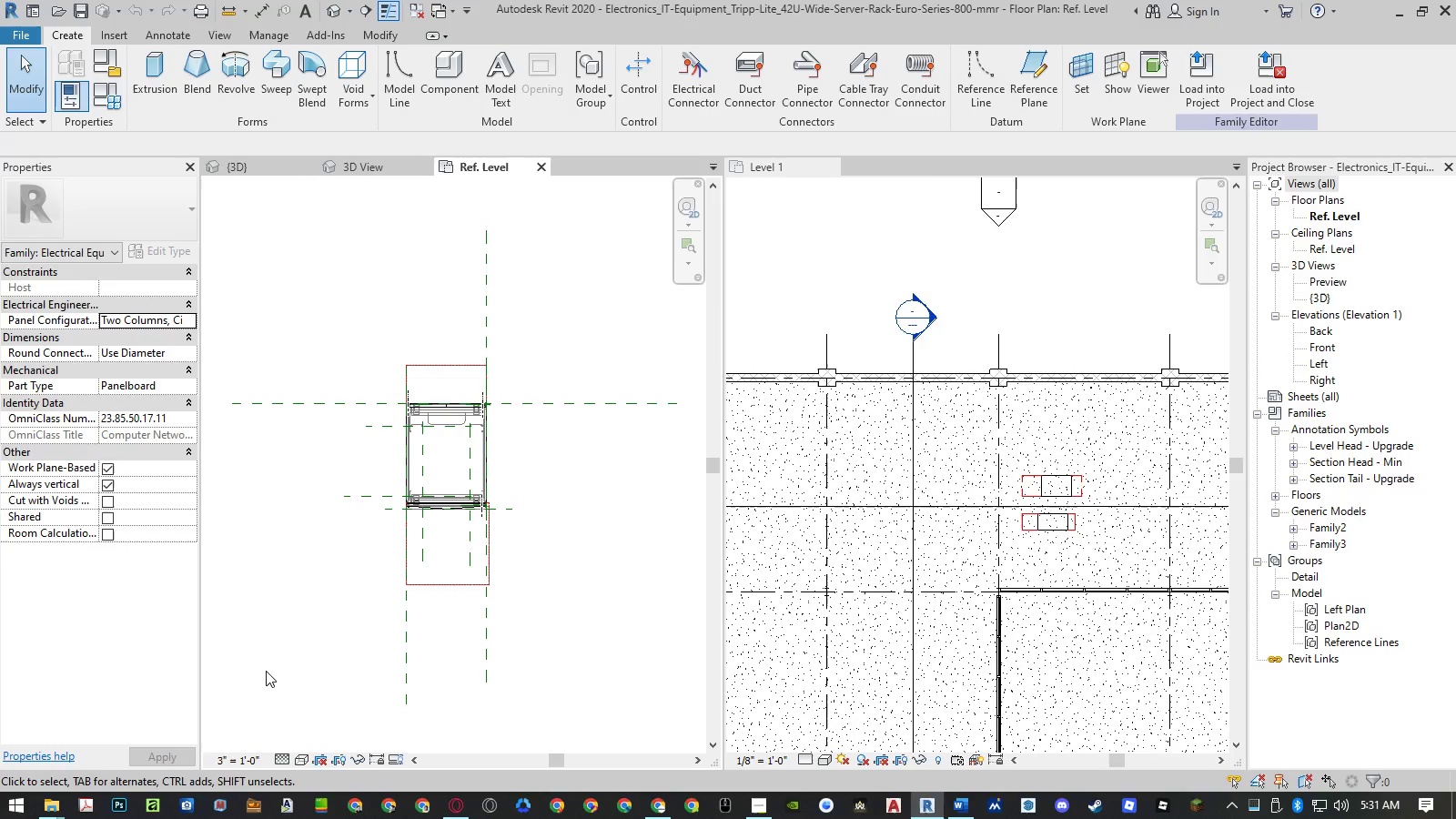 
left_click([595, 329])
 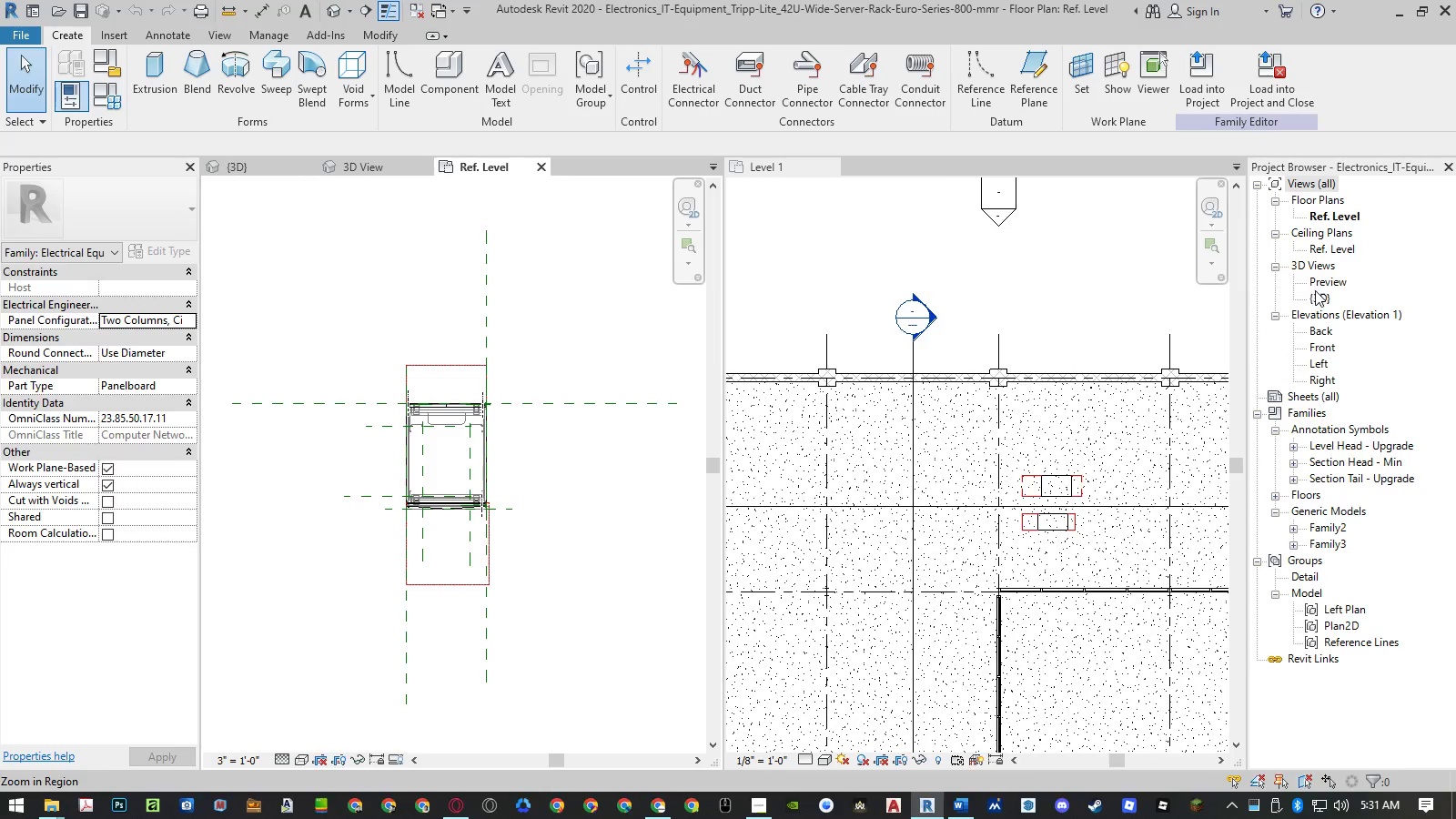 
double_click([1315, 293])
 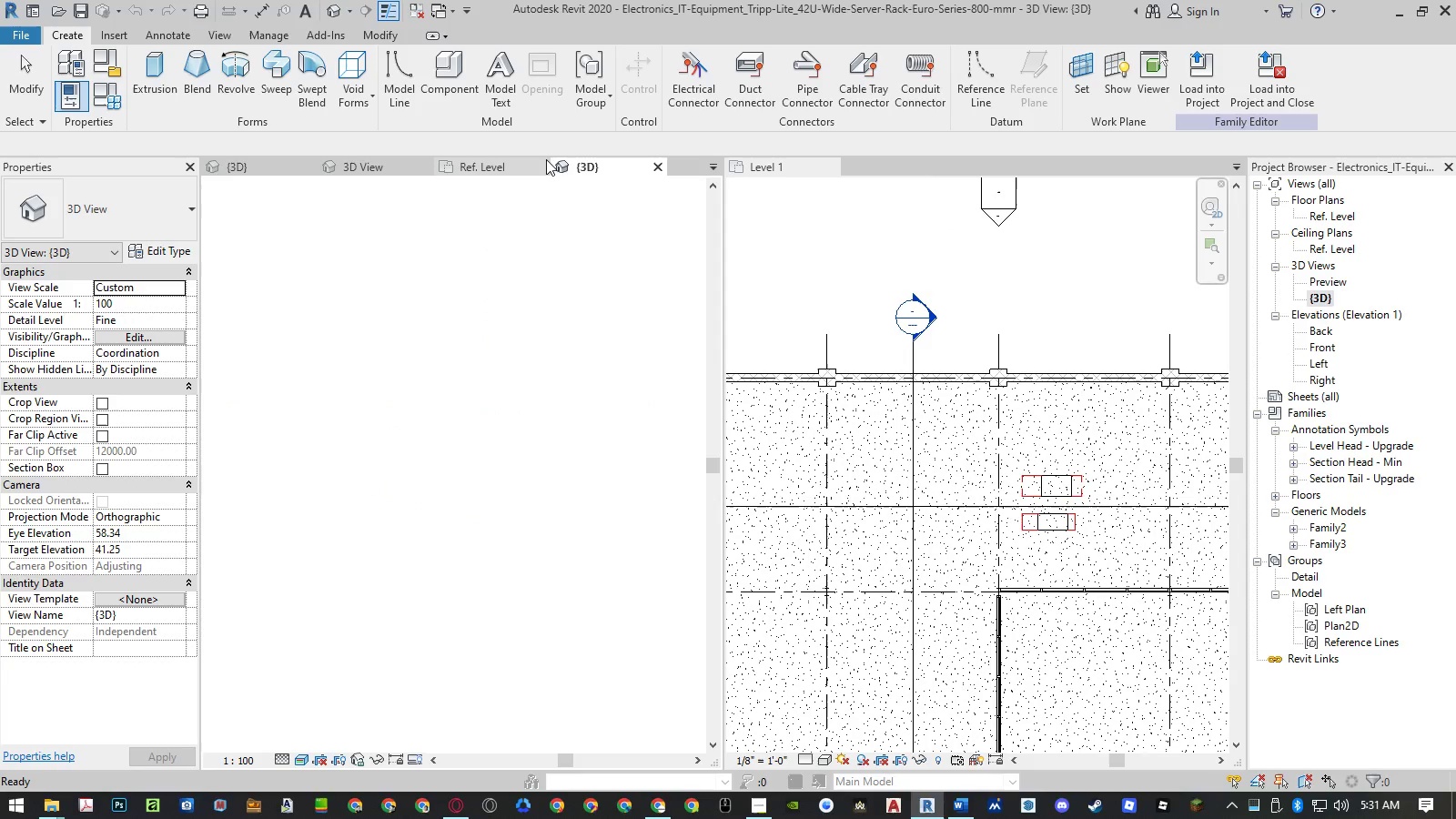 
left_click([542, 165])
 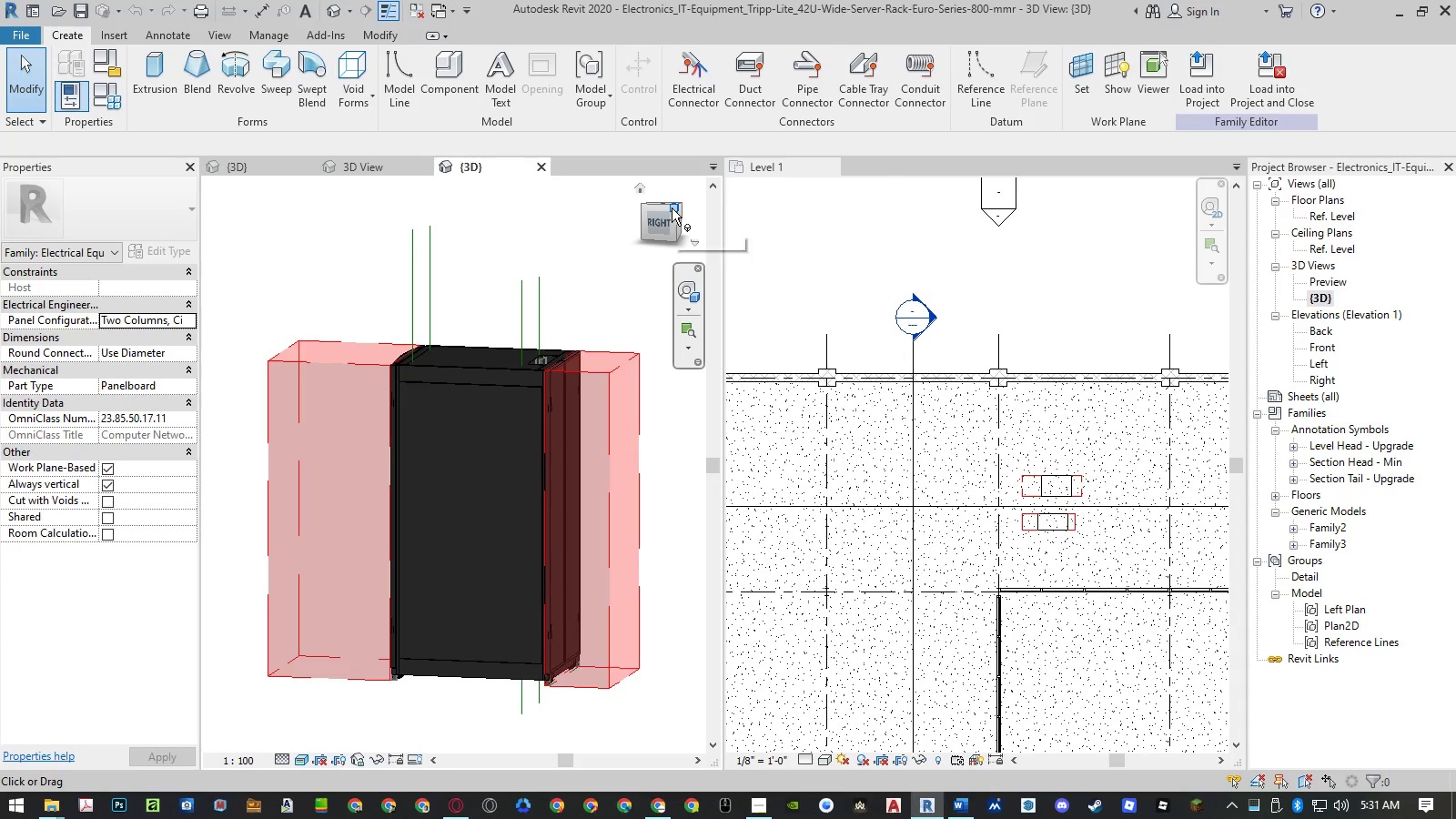 
left_click([673, 207])
 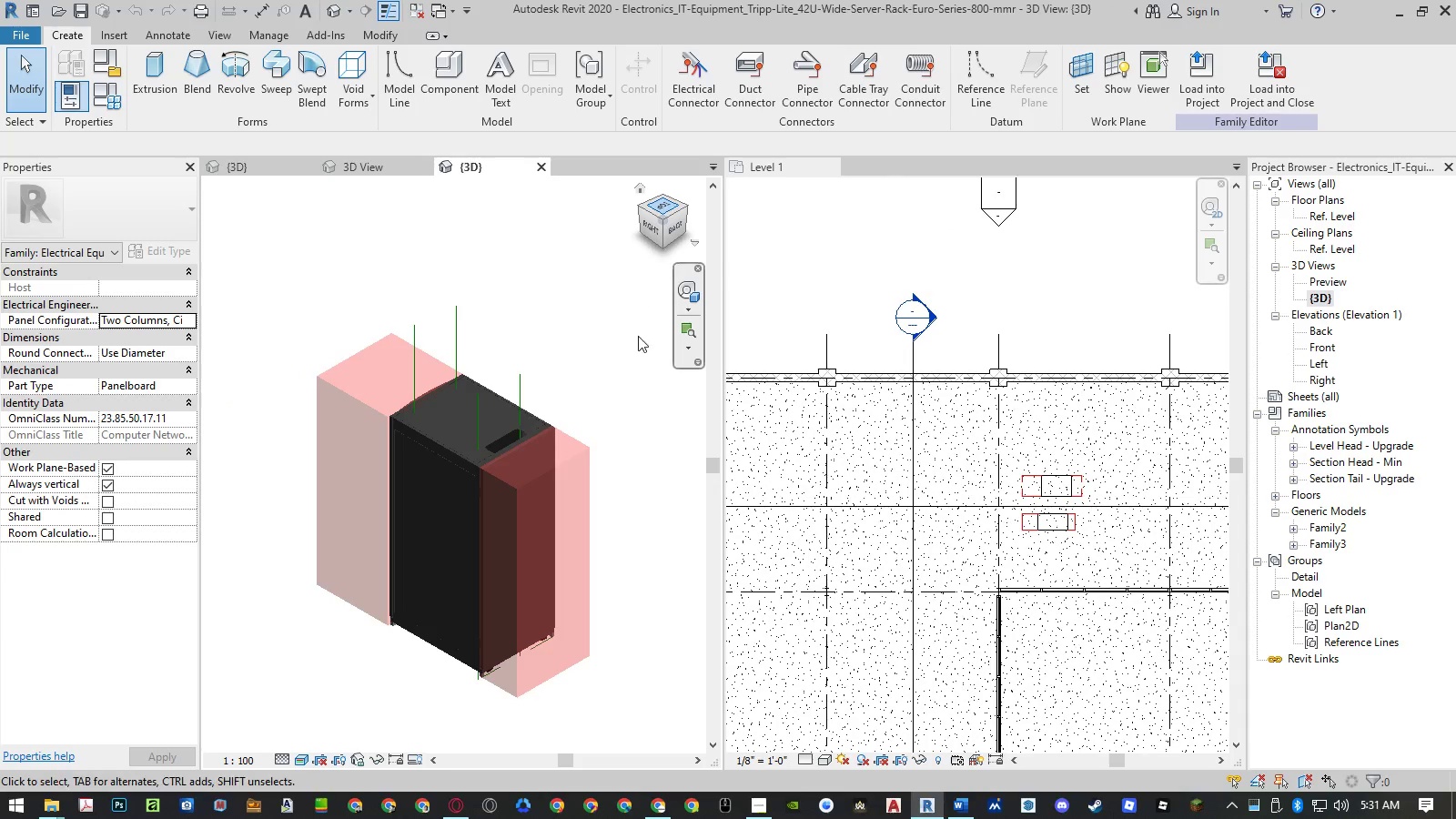 
left_click([634, 348])
 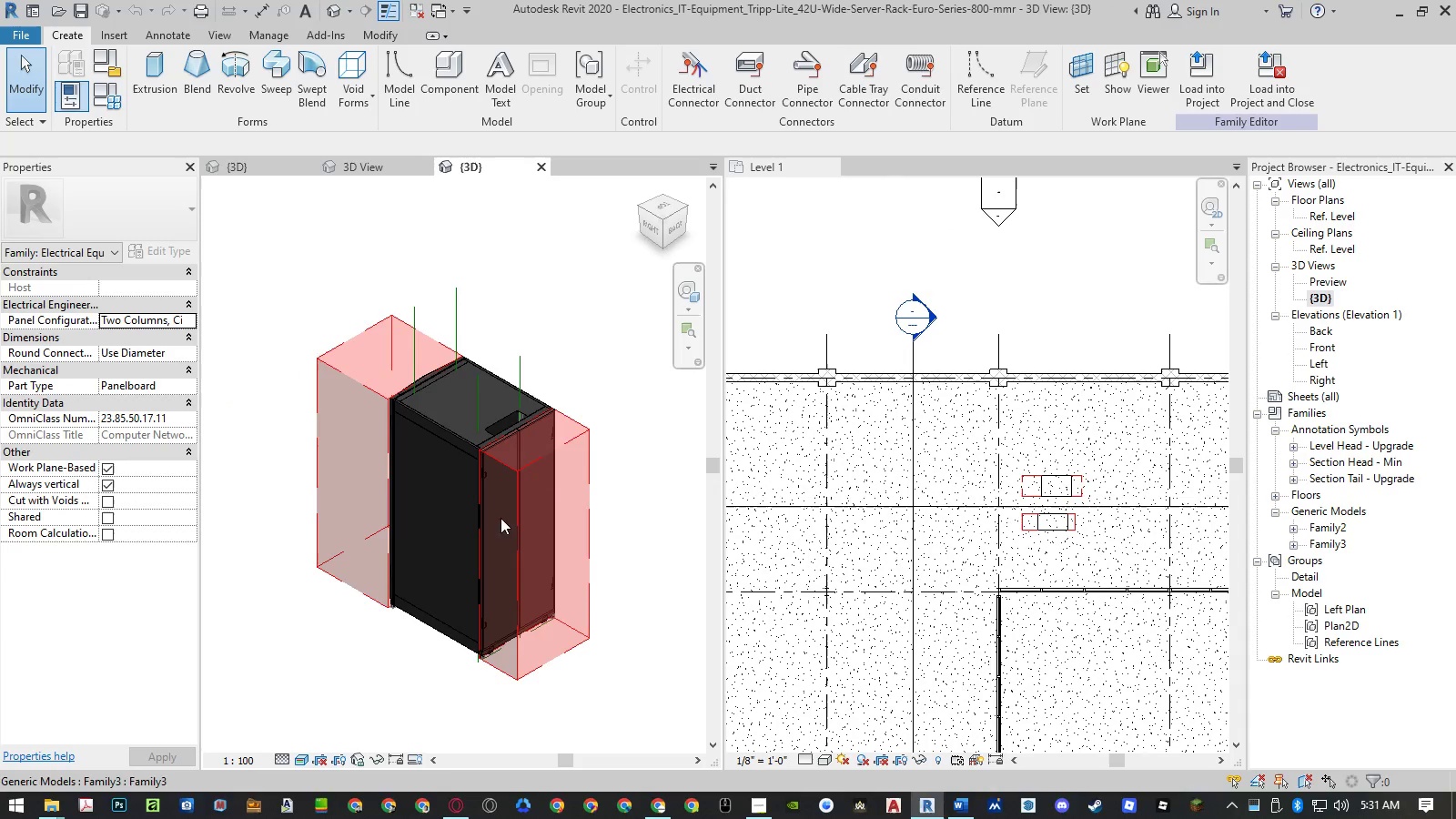 
scroll: coordinate [495, 546], scroll_direction: up, amount: 6.0
 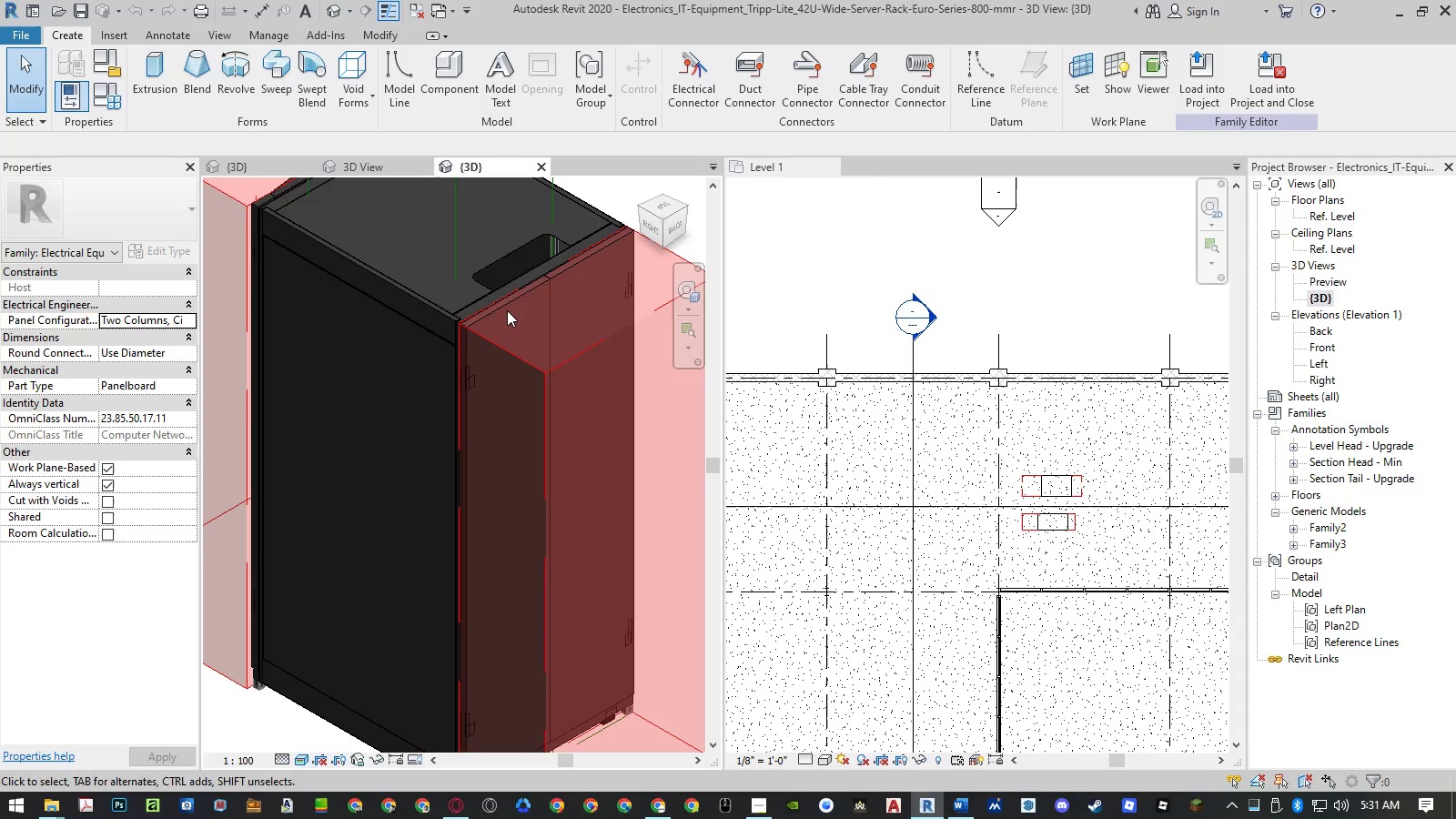 
left_click([506, 303])
 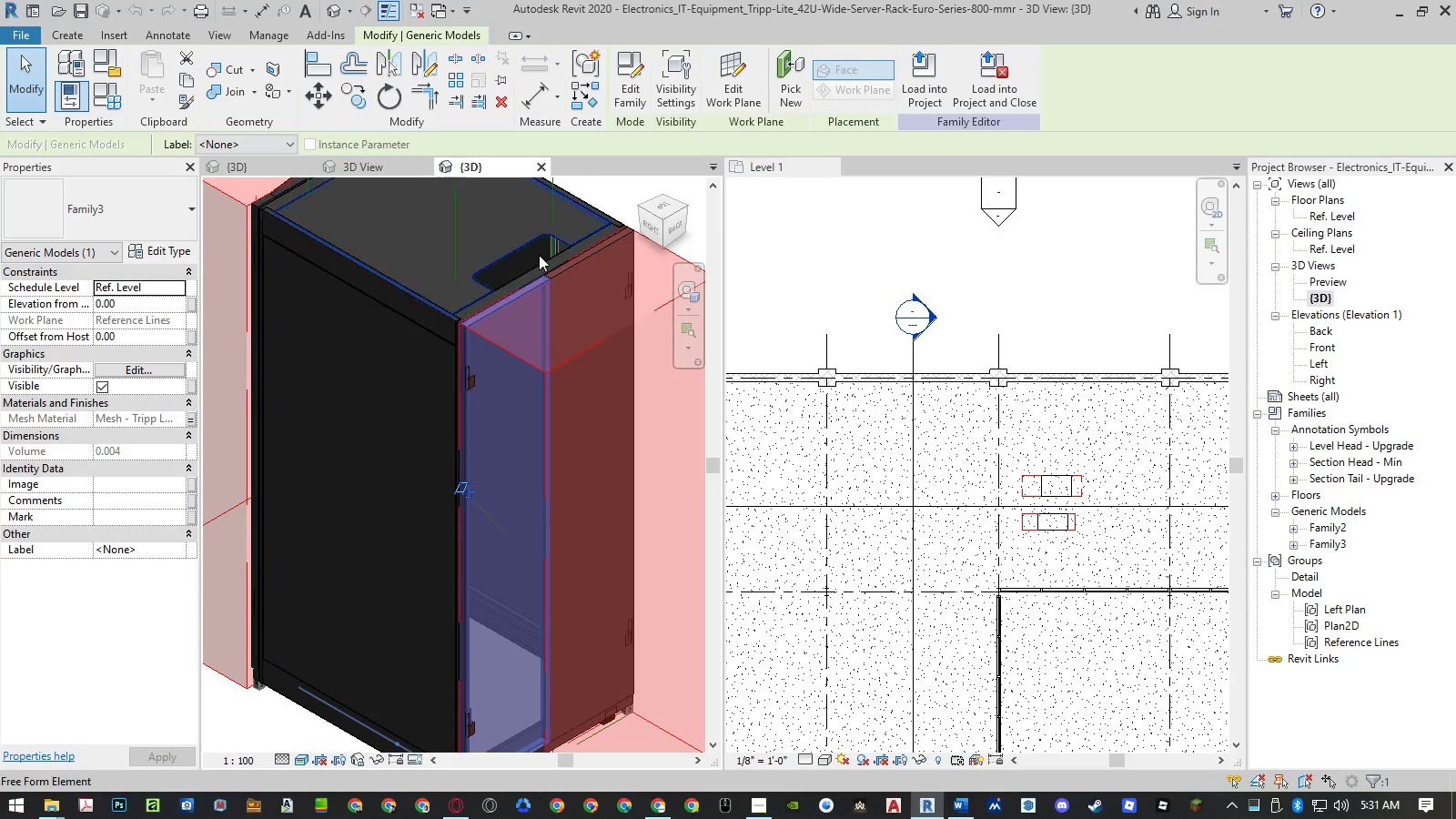 
wait(5.25)
 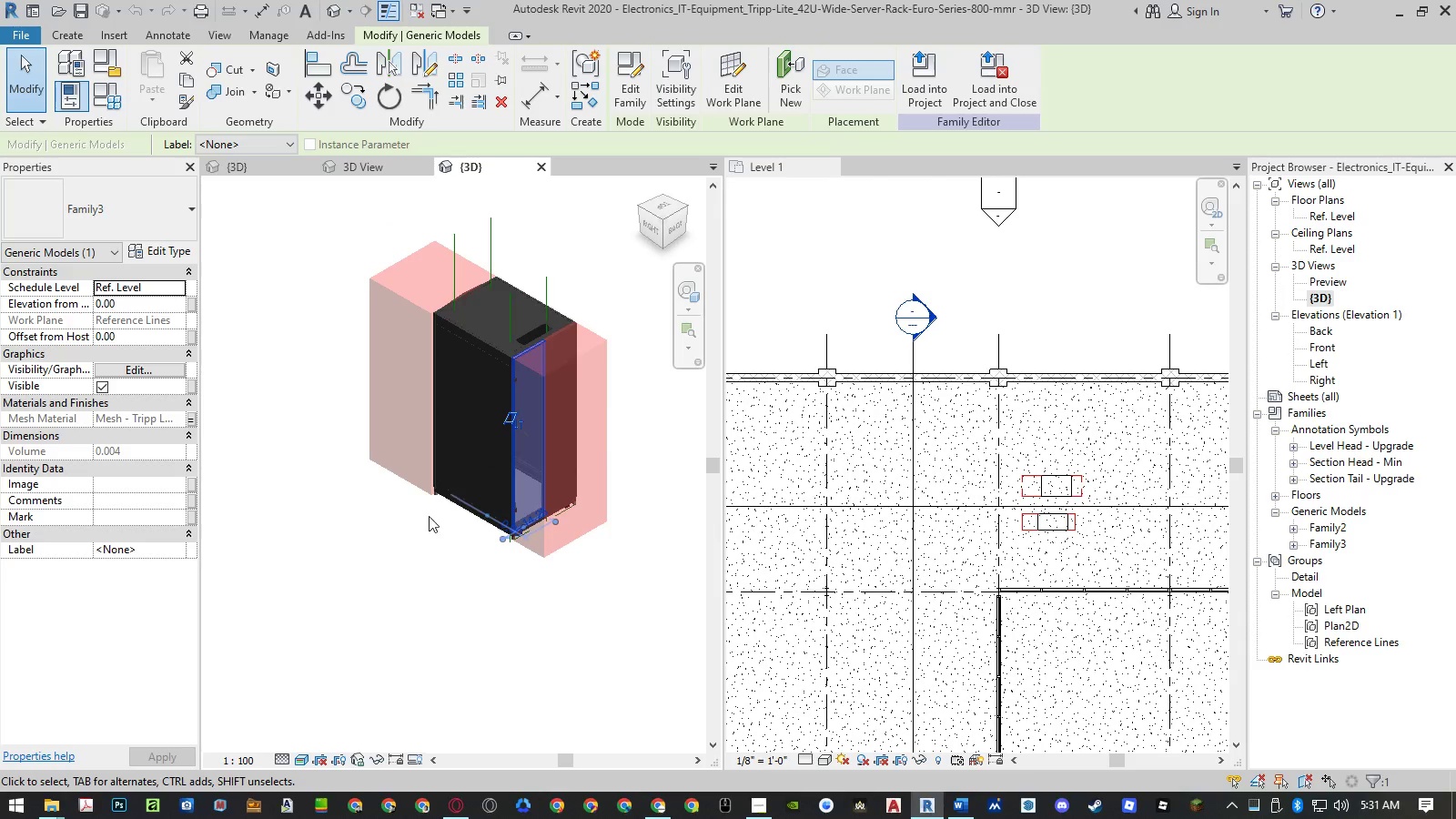 
left_click([413, 533])
 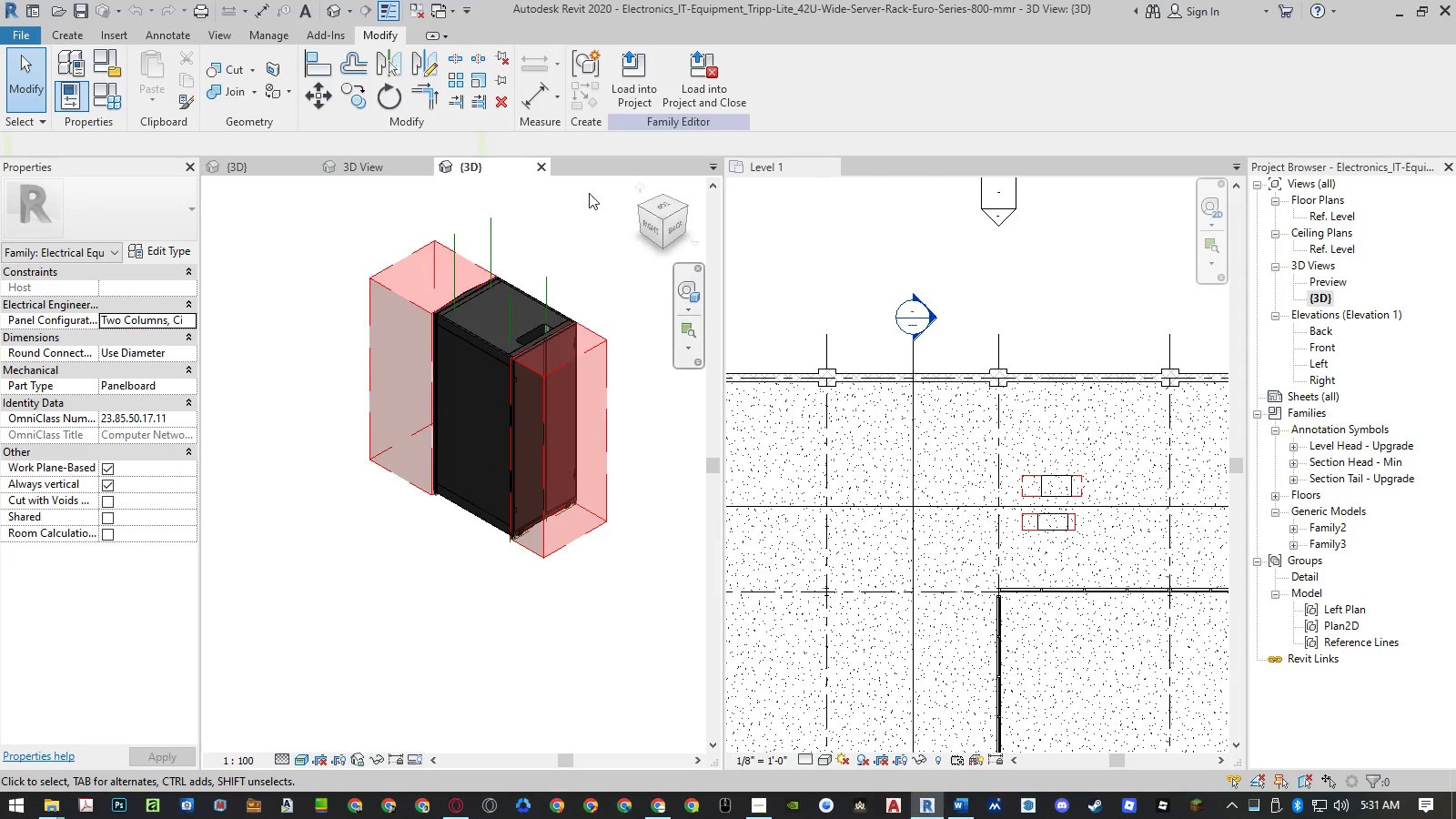 
scroll: coordinate [542, 379], scroll_direction: down, amount: 7.0
 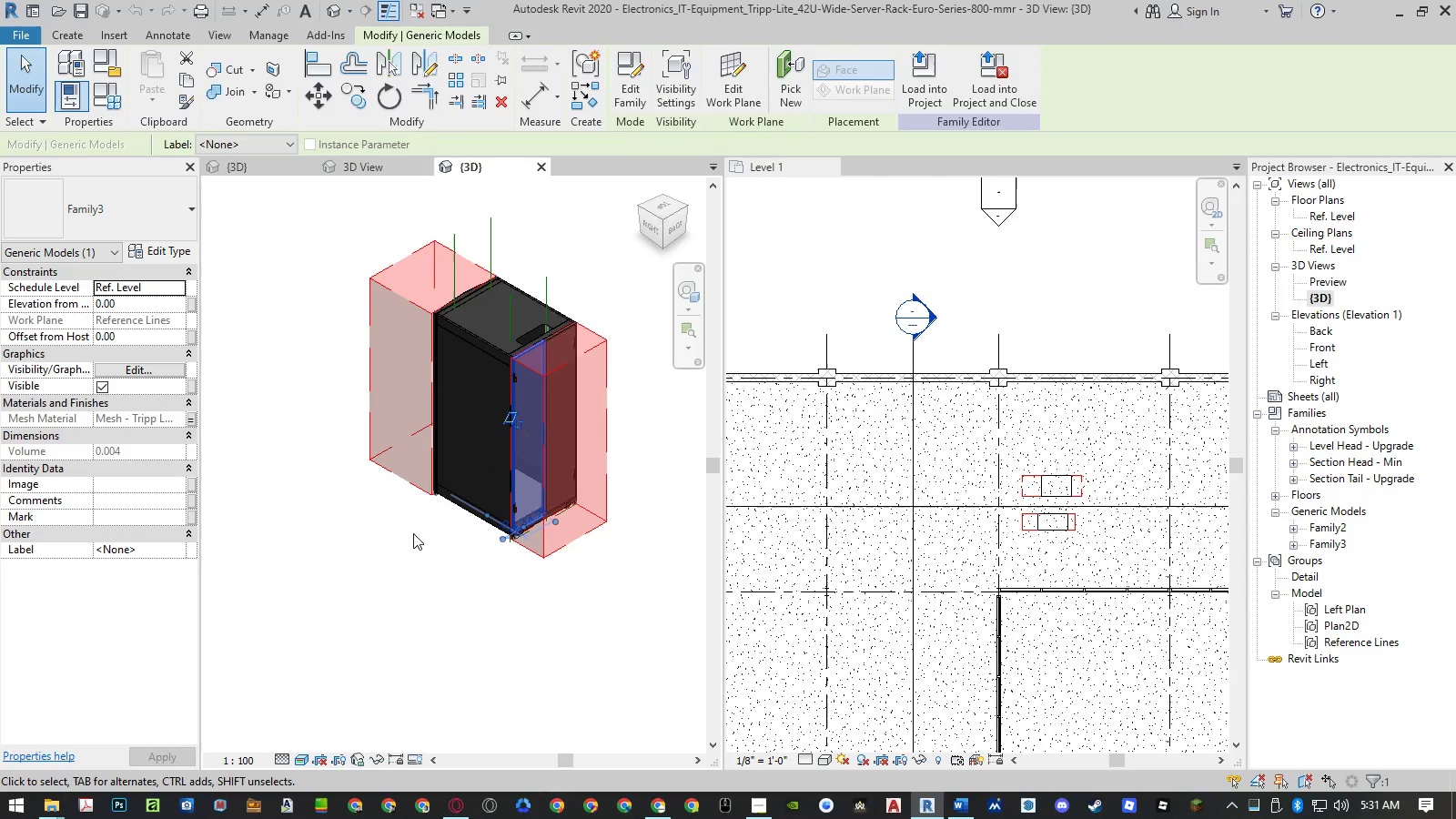 
scroll: coordinate [597, 184], scroll_direction: up, amount: 1.0
 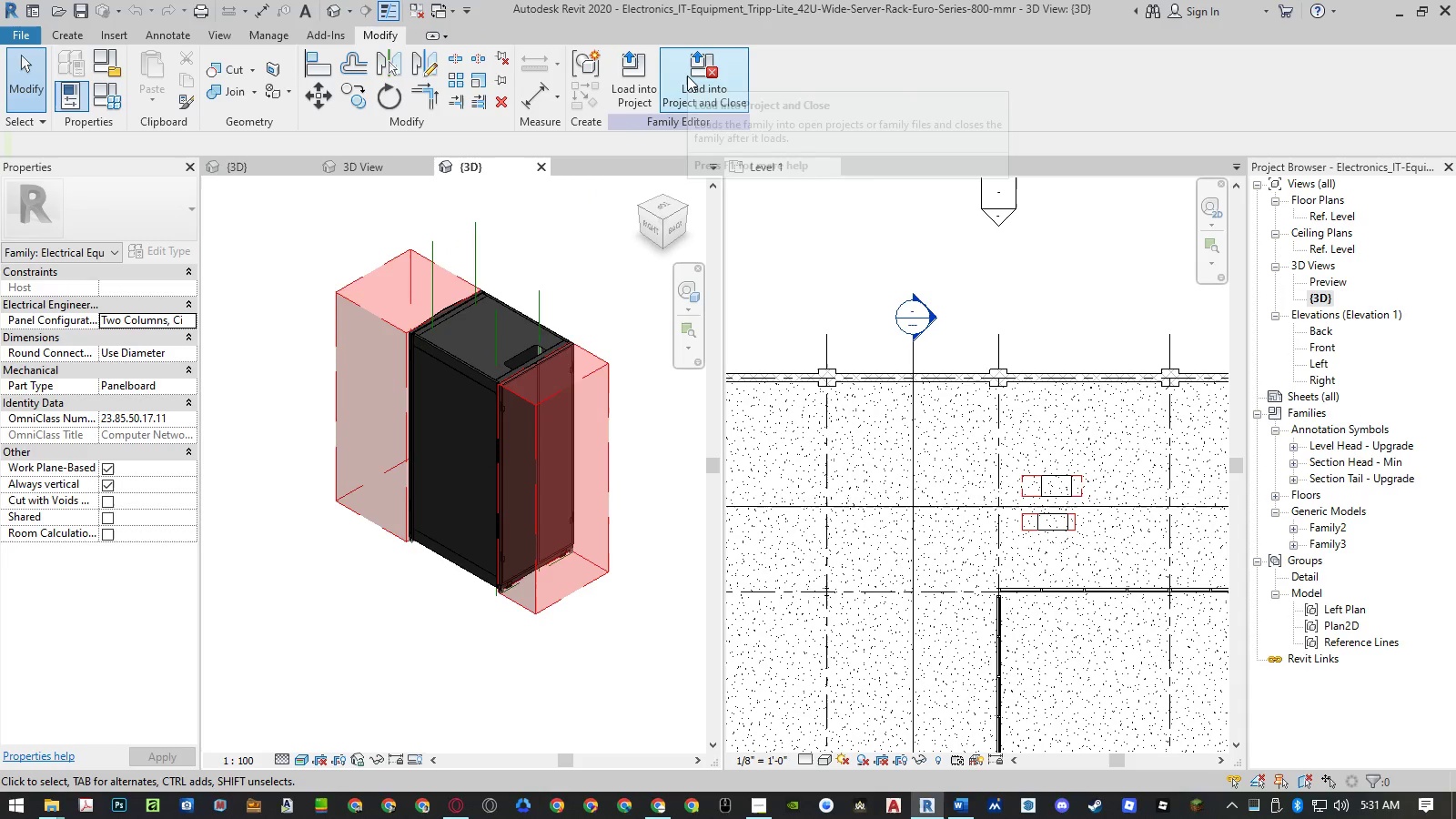 
left_click([687, 76])
 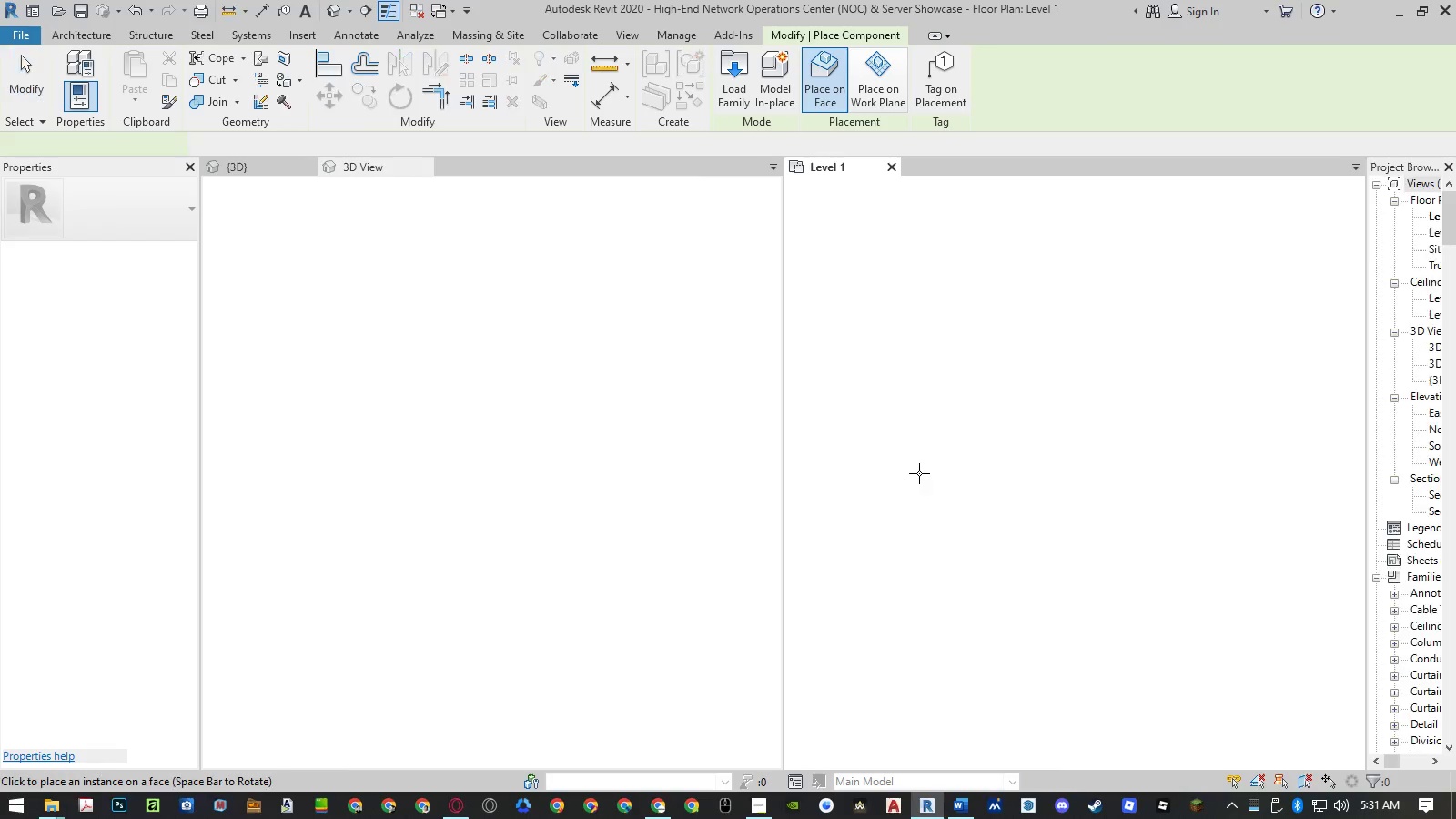 
wait(7.05)
 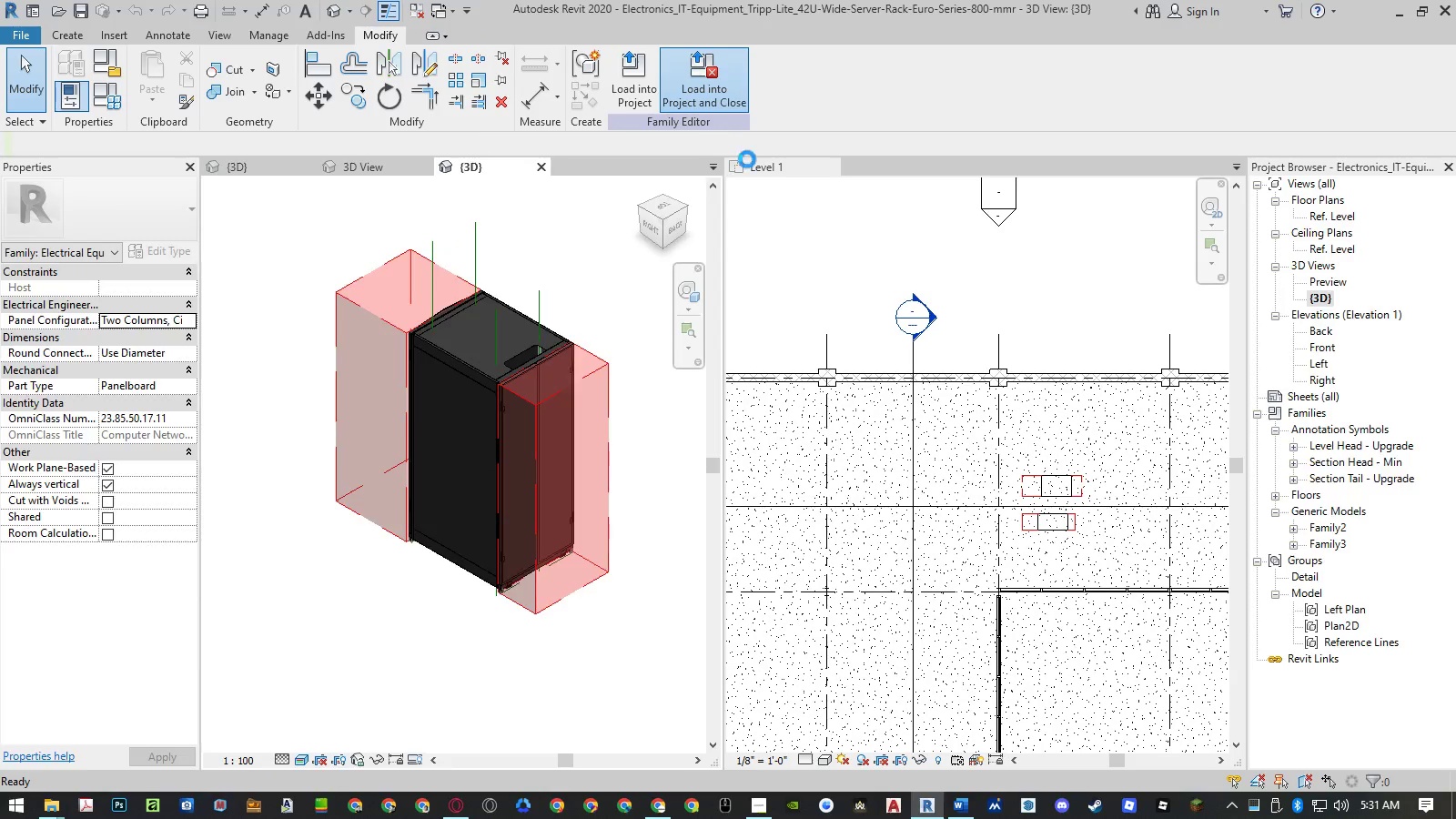 
key(Space)
 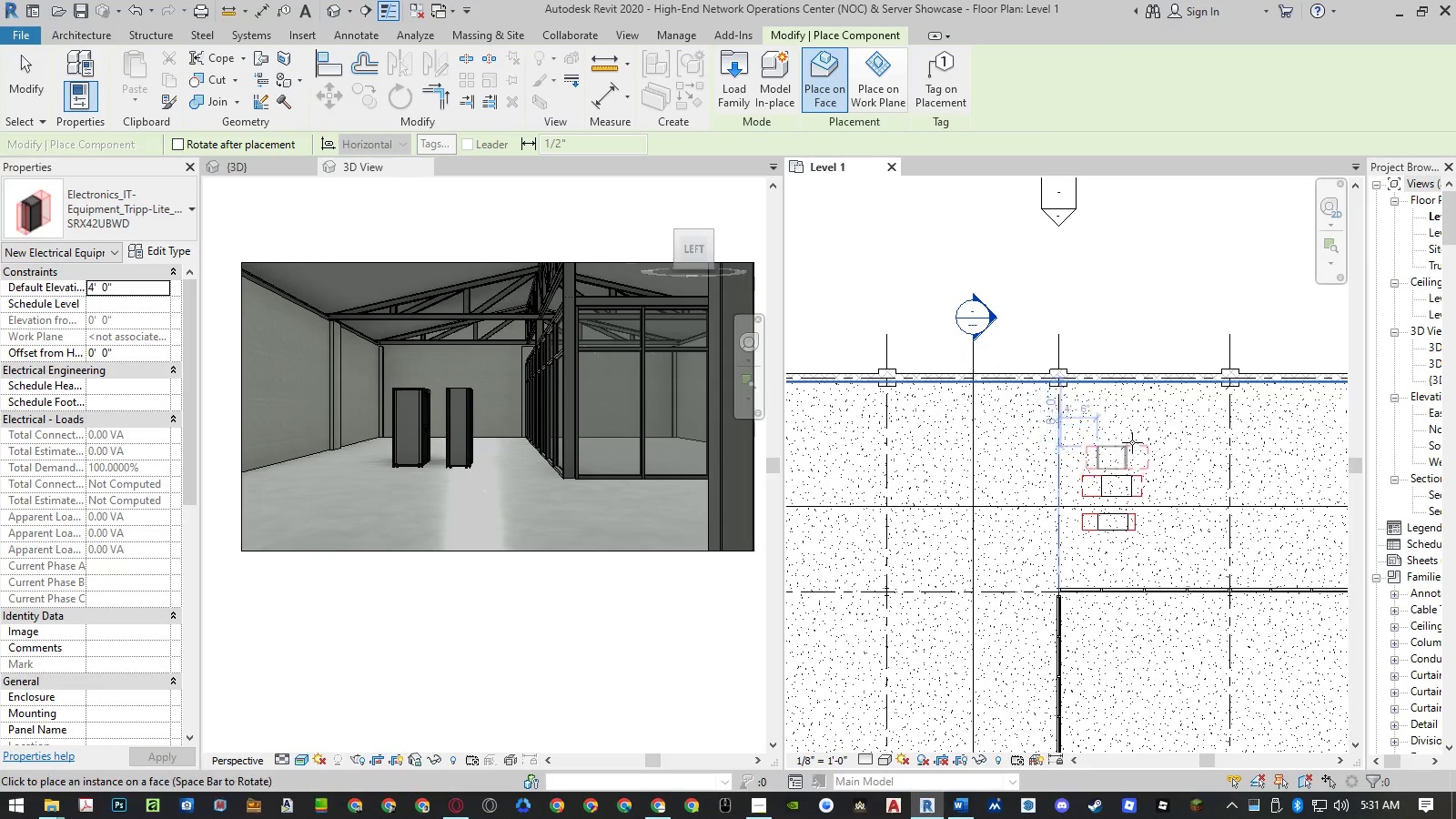 
key(Space)
 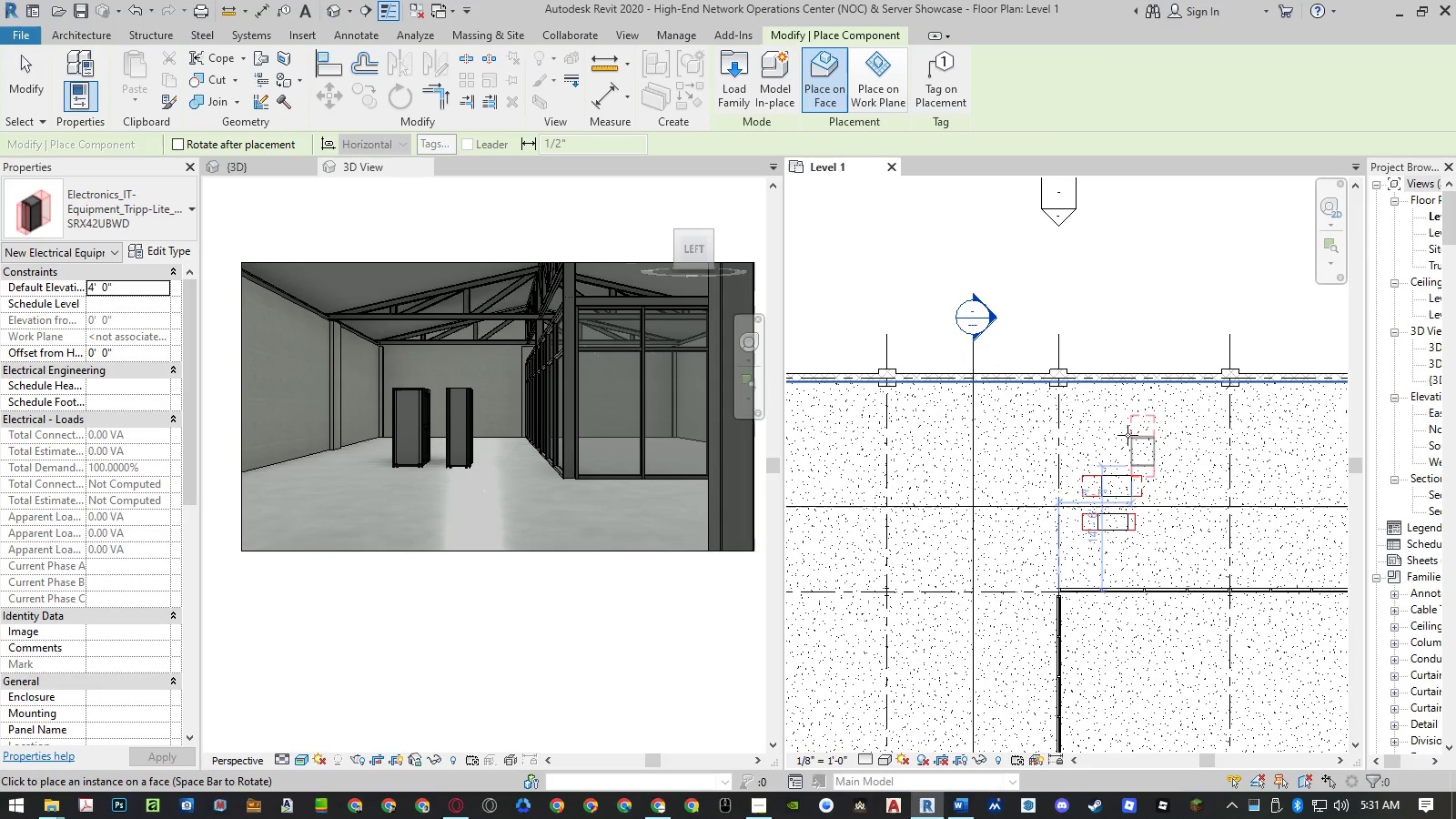 
key(Space)
 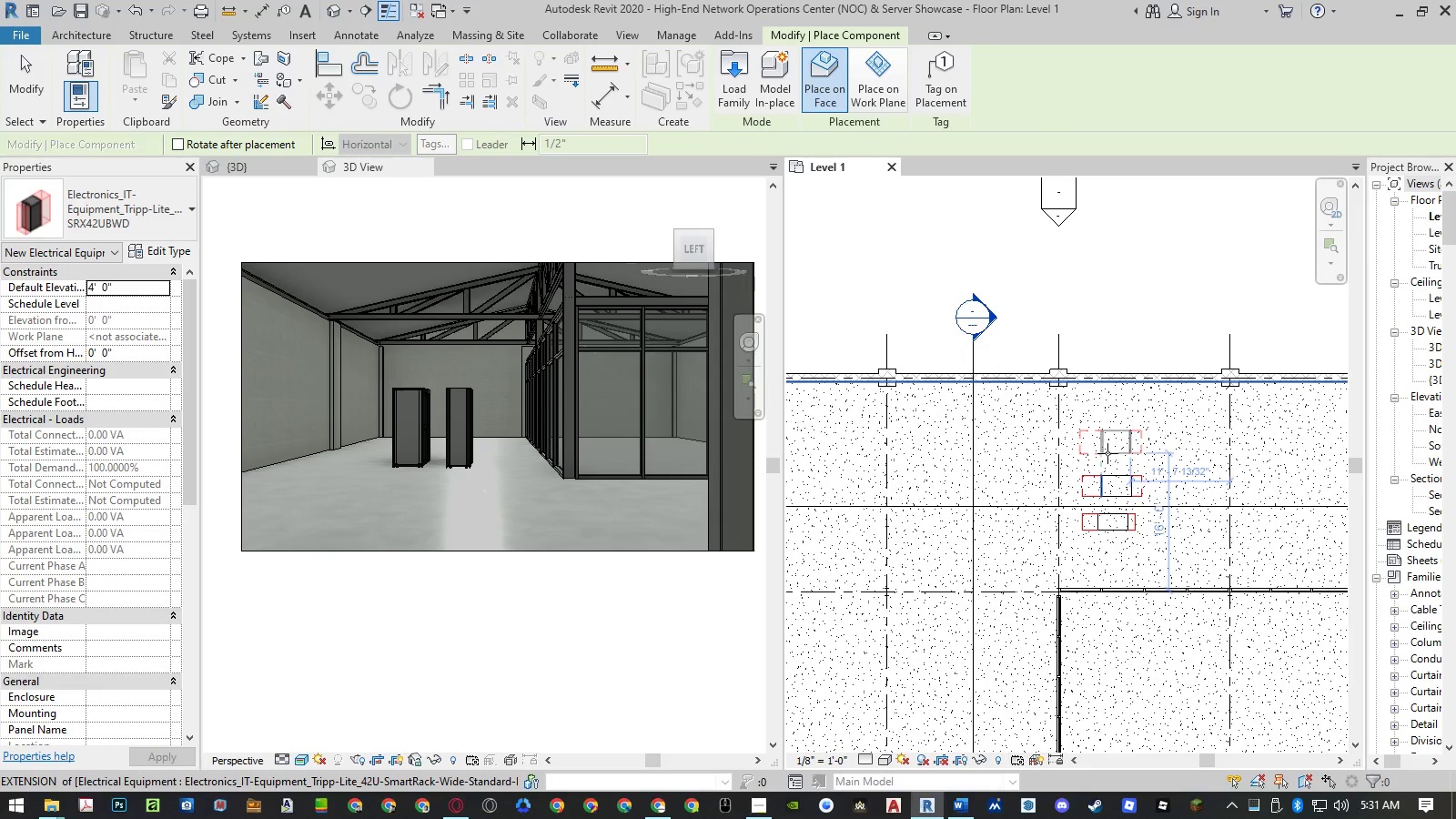 
left_click([1107, 459])
 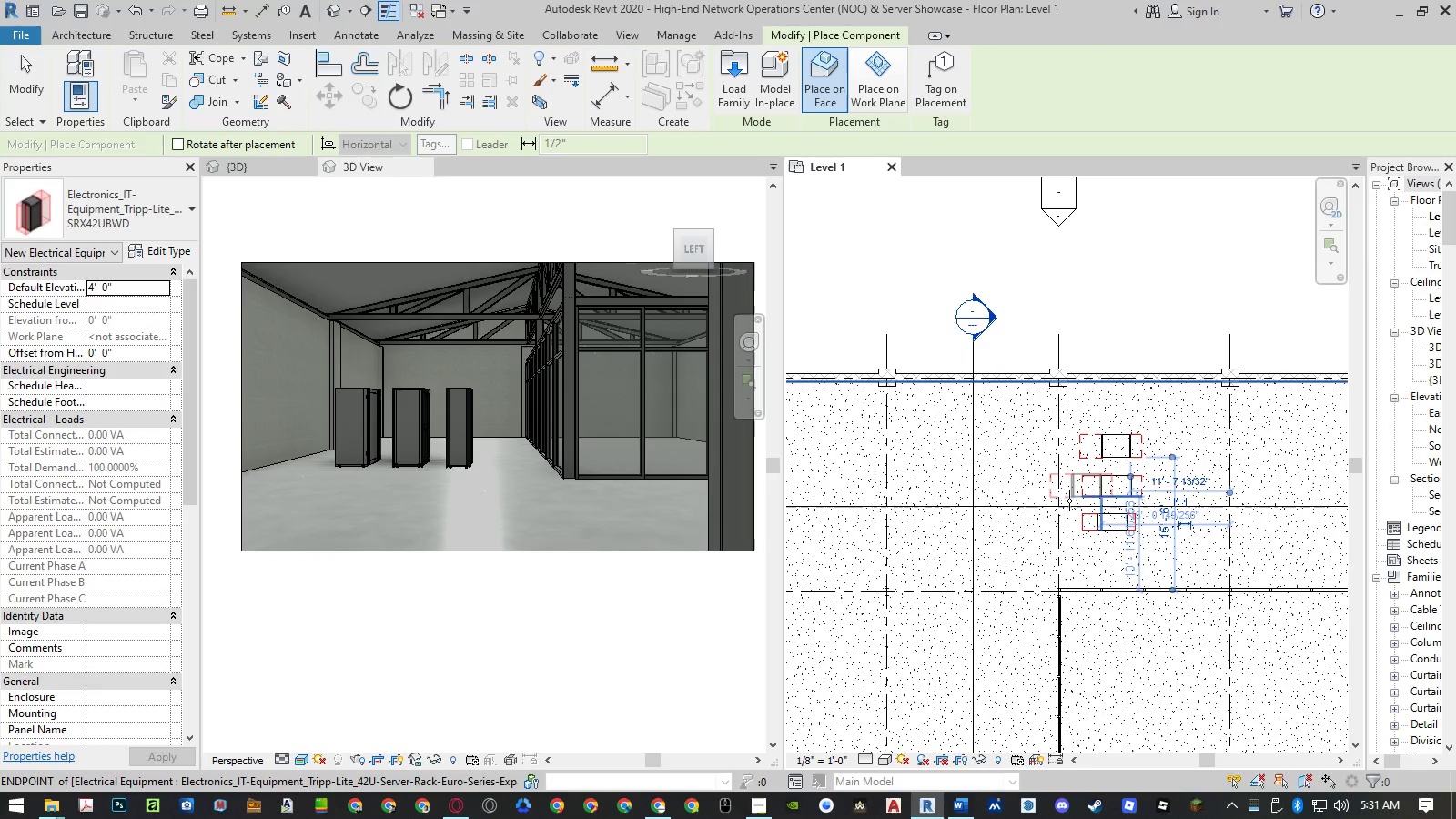 
key(Escape)
 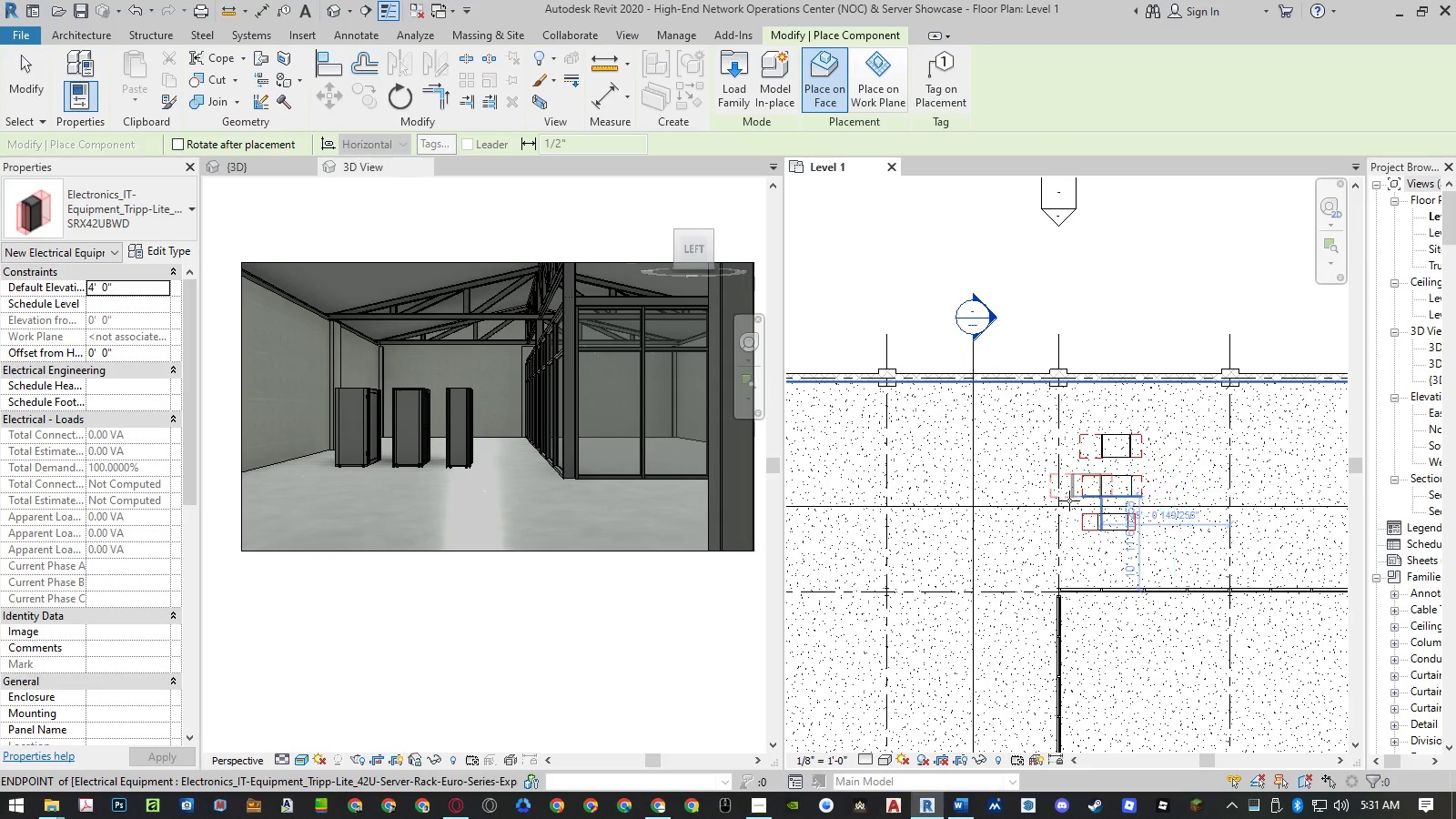 
key(Escape)
 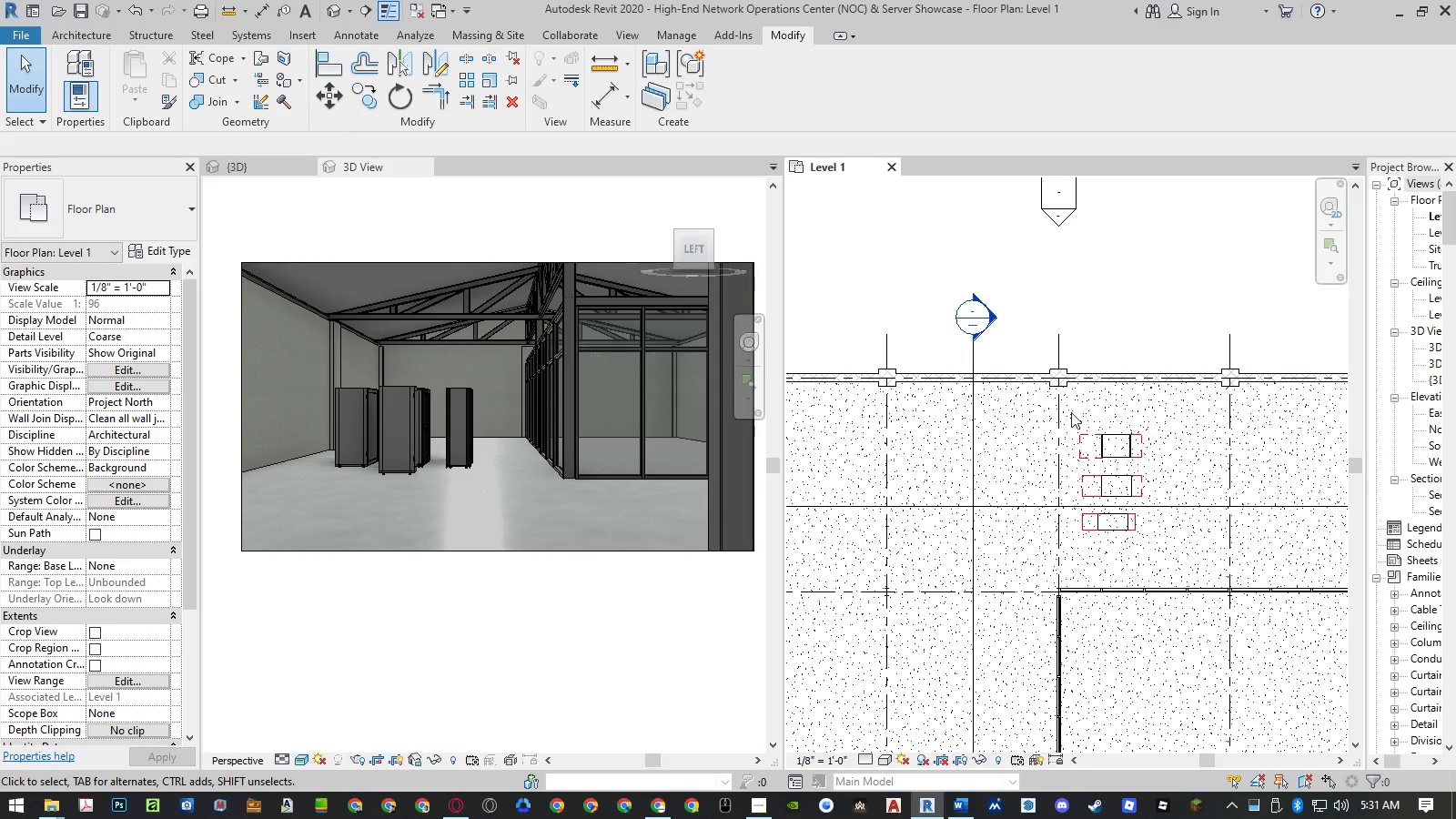 
left_click([1103, 308])
 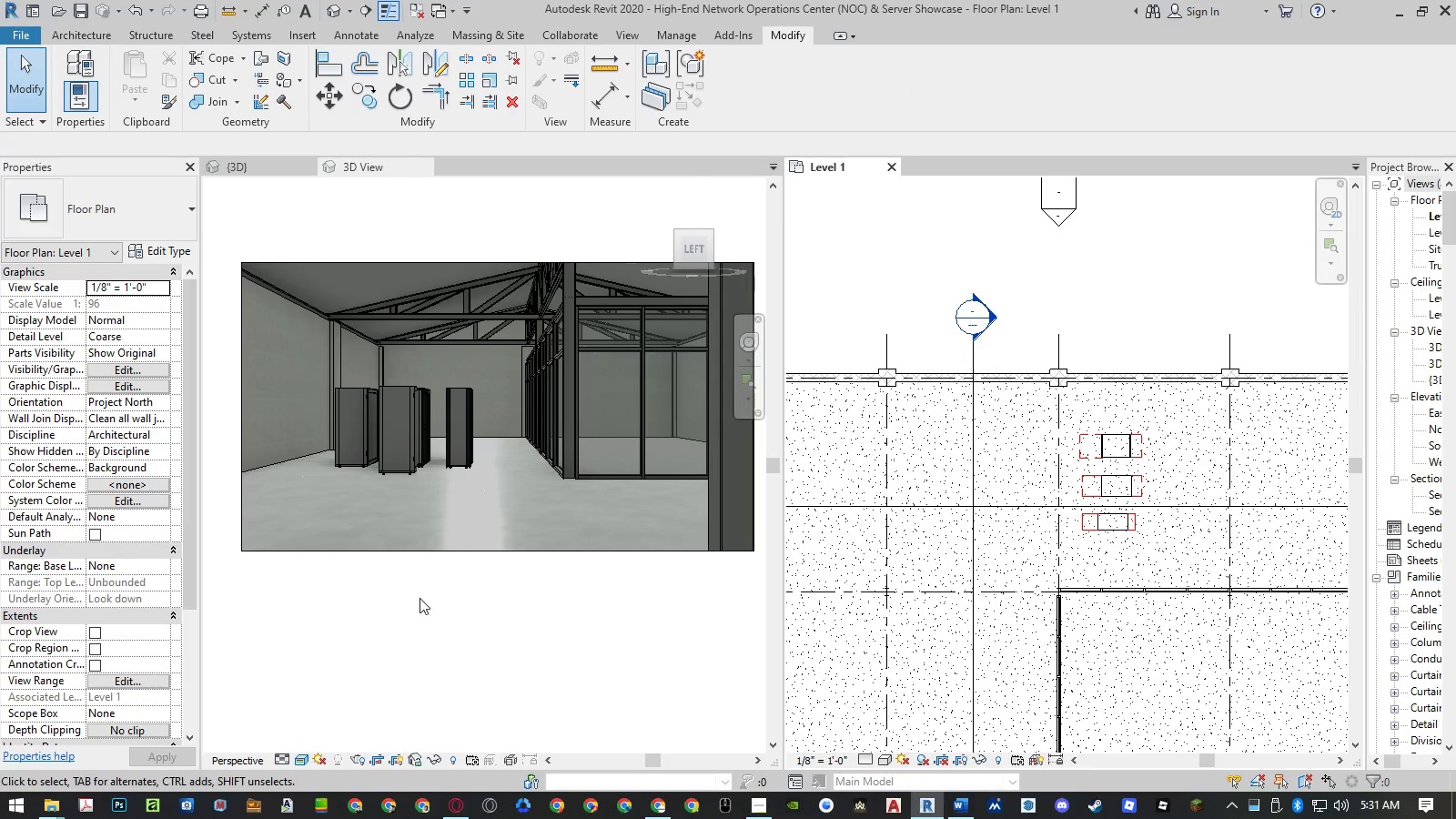 
left_click([403, 663])
 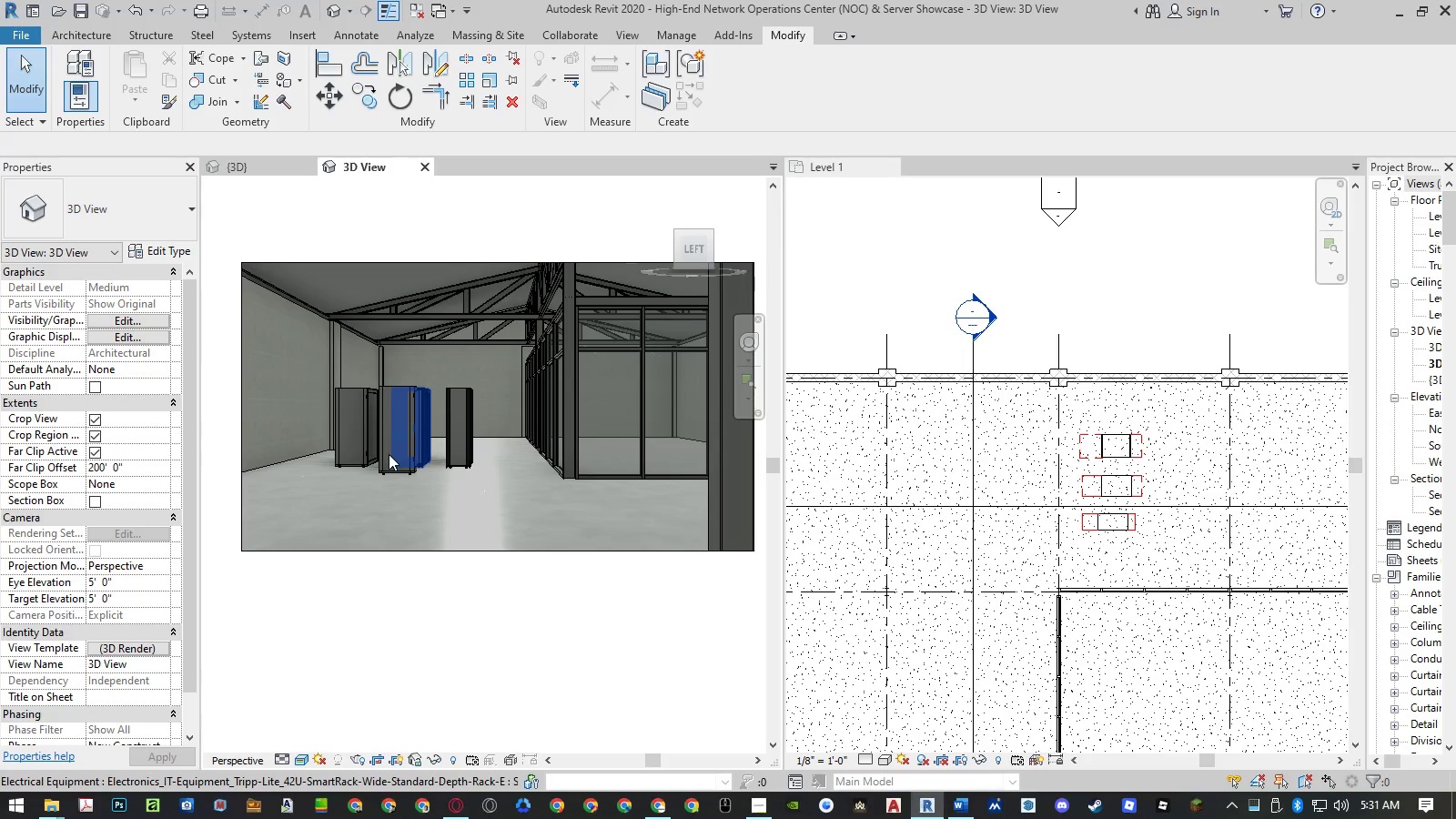 
scroll: coordinate [283, 420], scroll_direction: up, amount: 10.0
 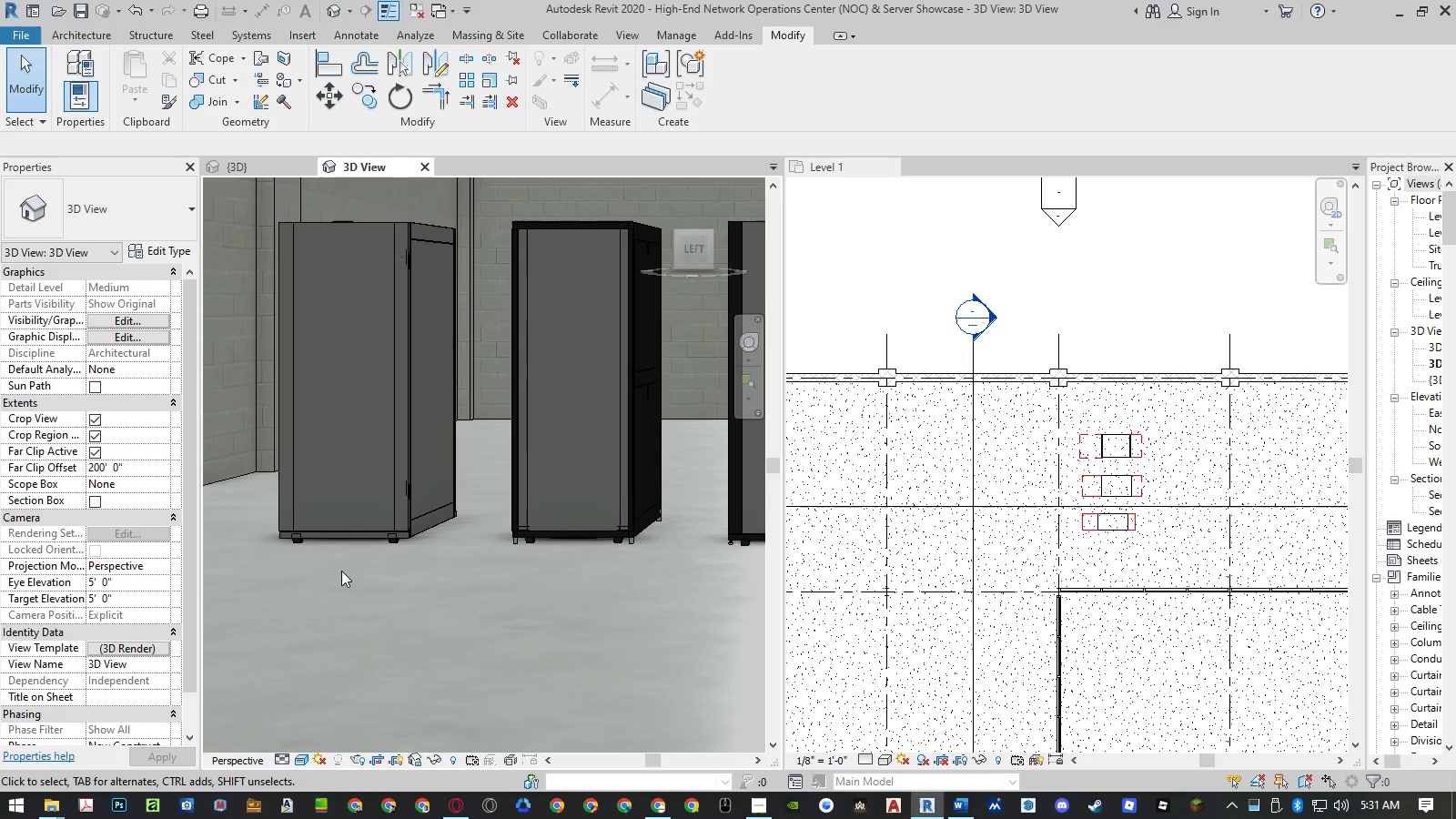 
scroll: coordinate [337, 611], scroll_direction: down, amount: 2.0
 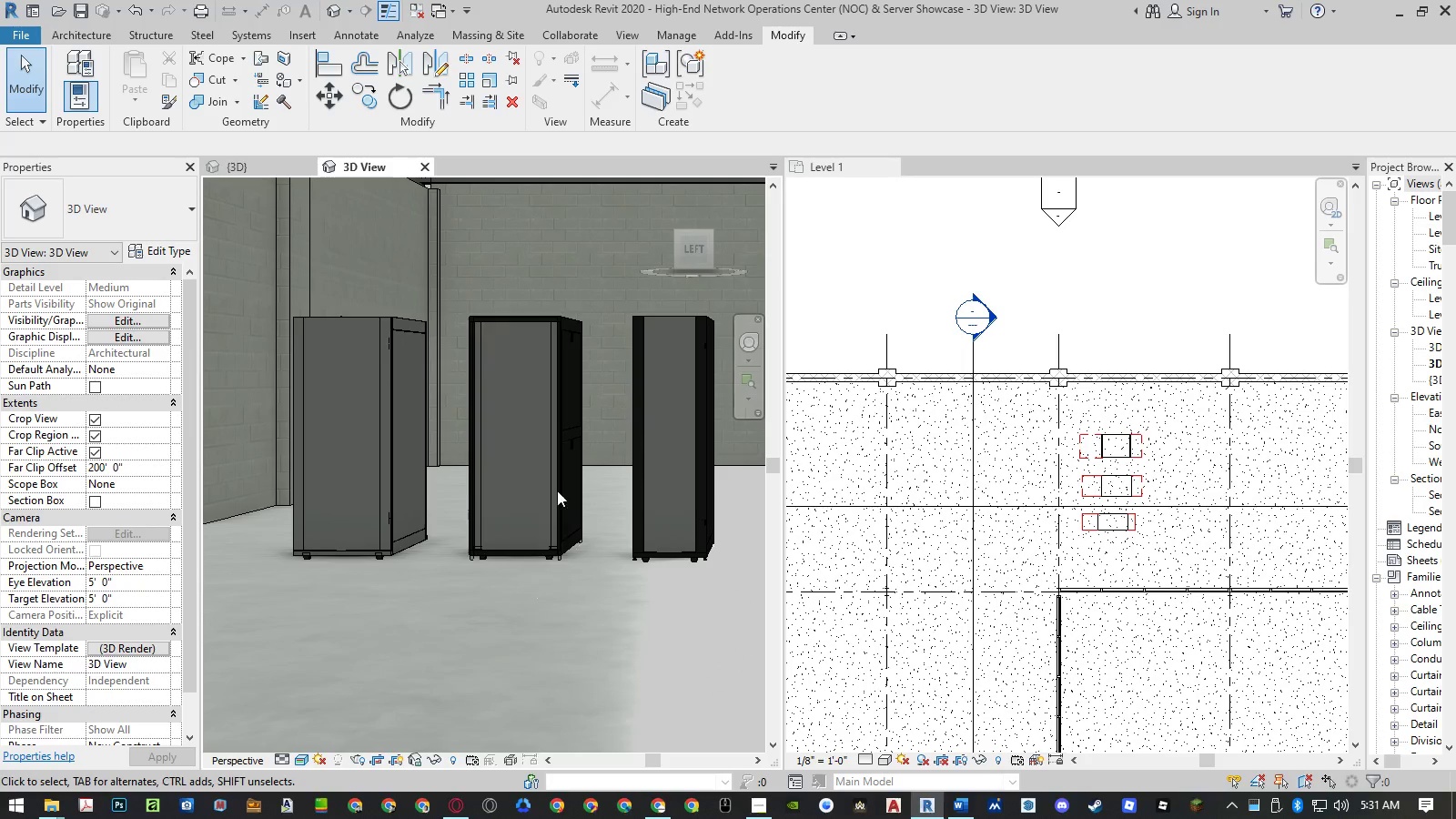 
mouse_move([643, 376])
 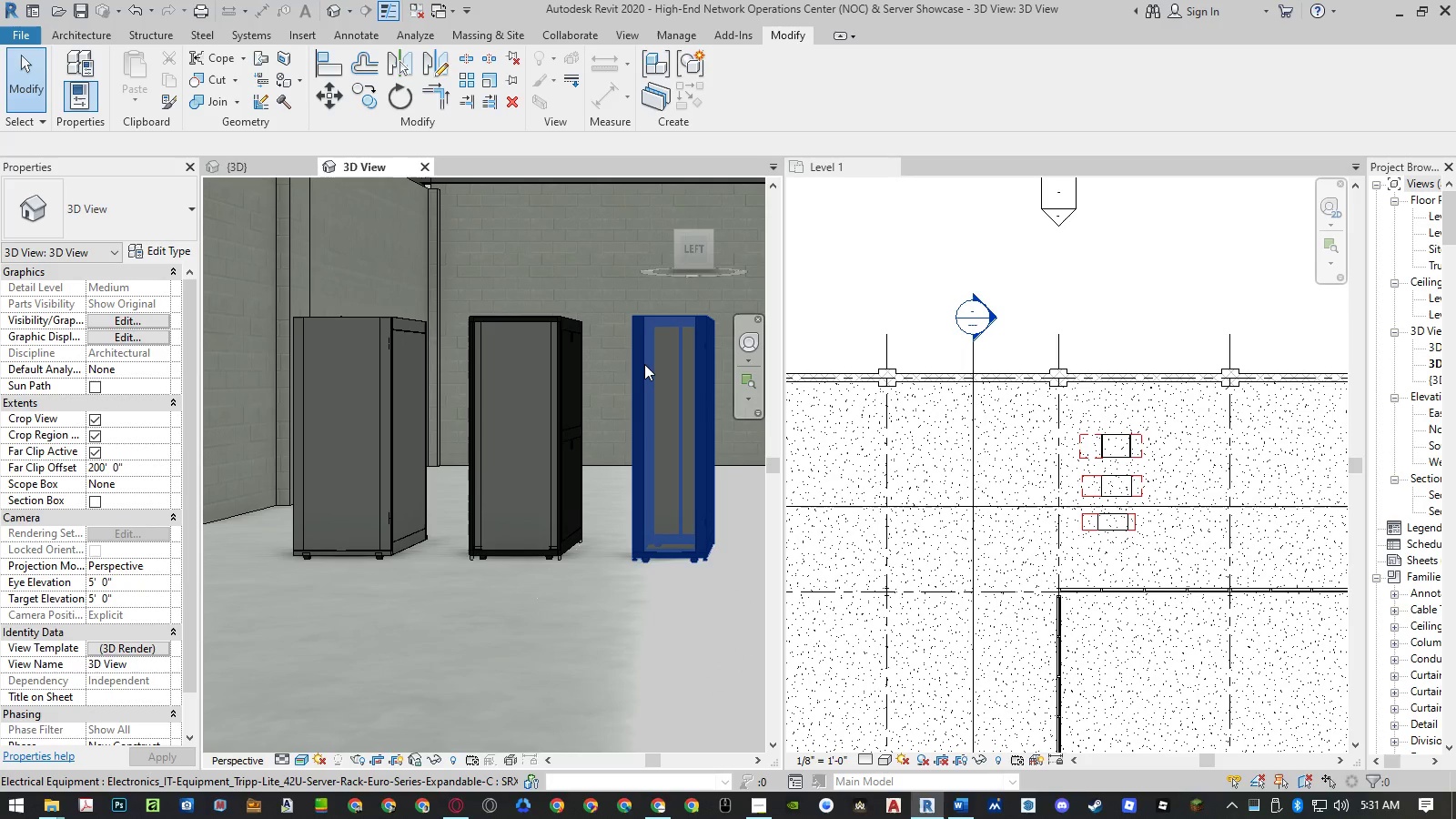 
left_click([644, 364])
 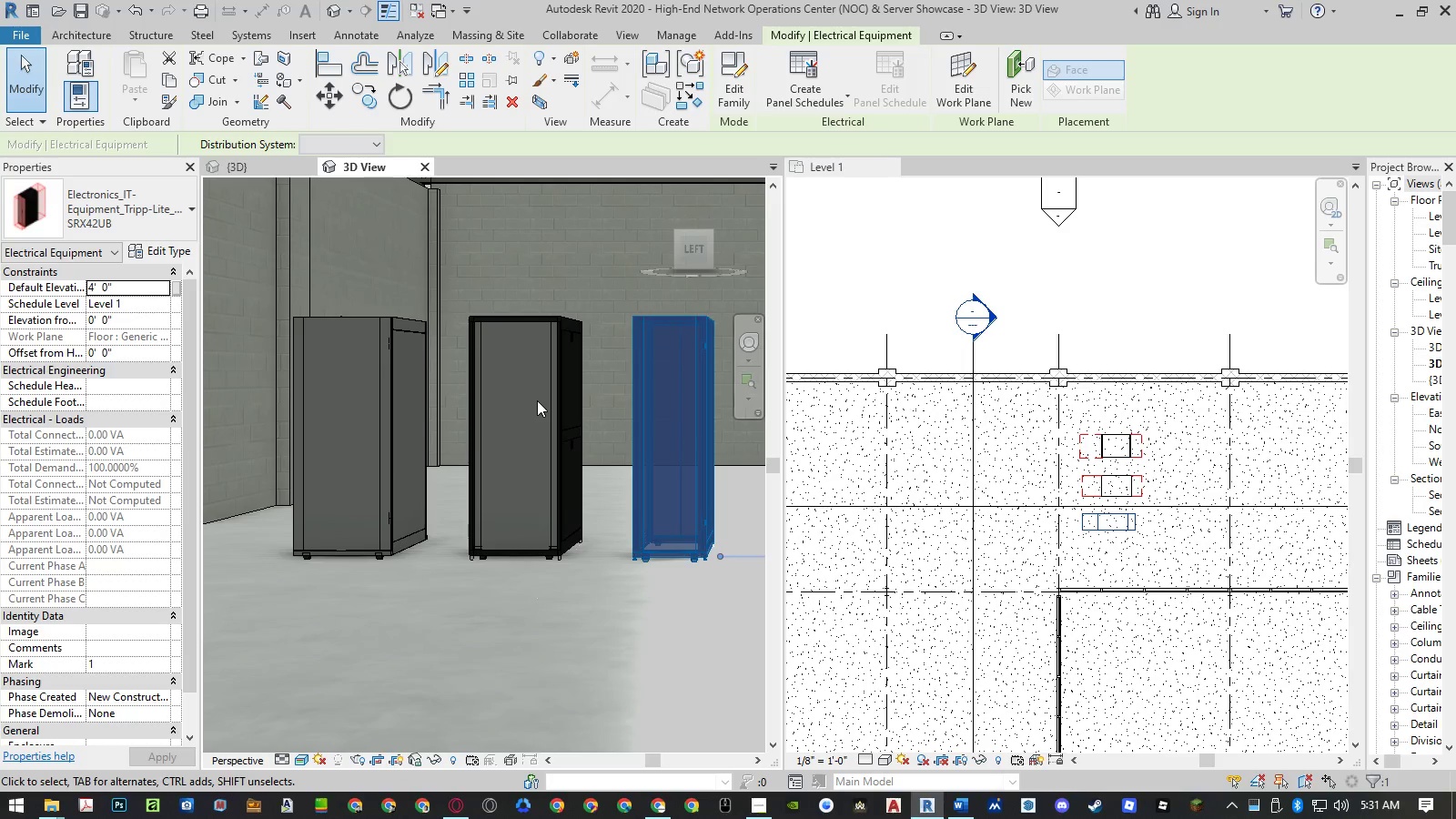 
left_click([551, 401])
 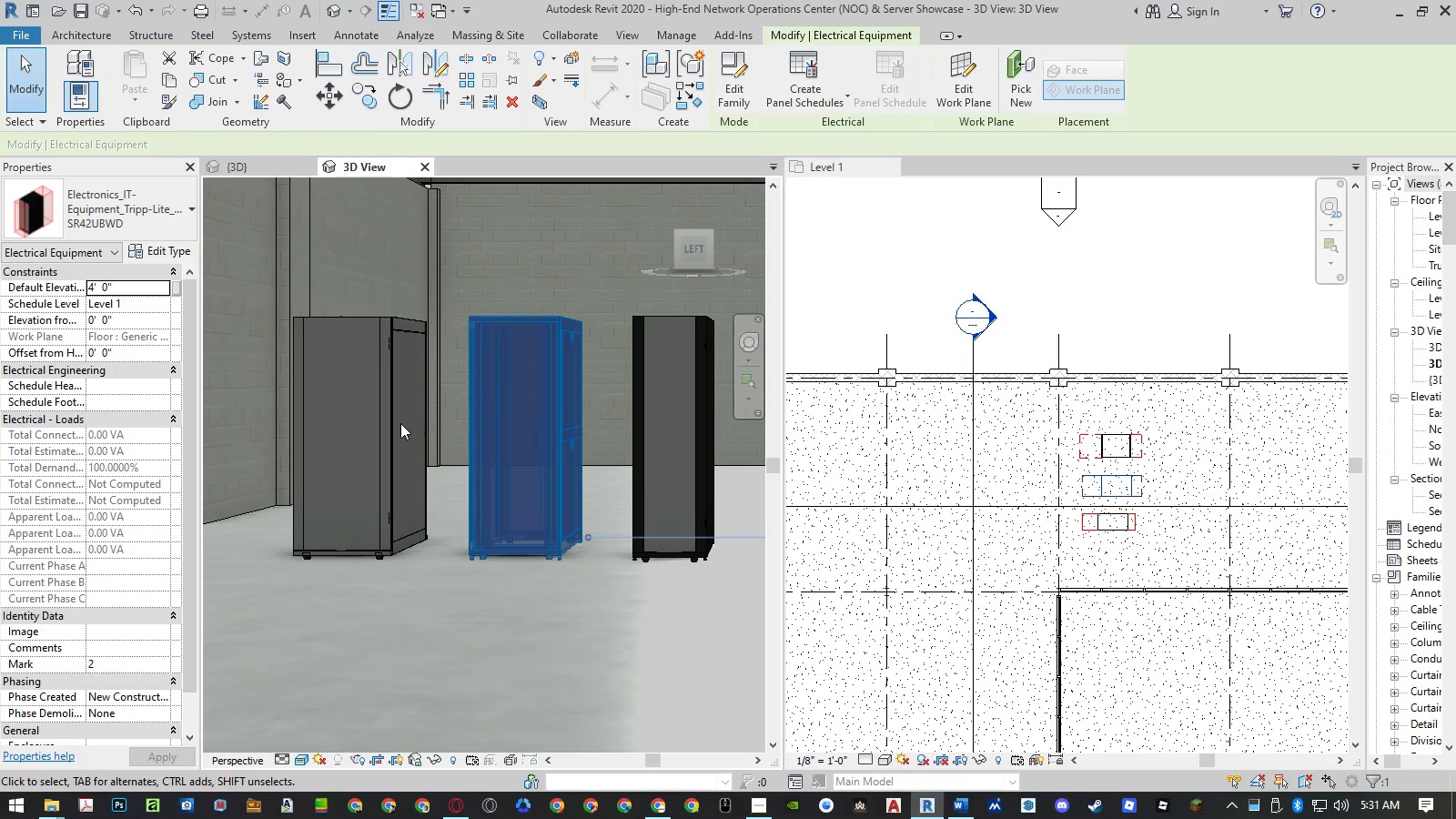 
left_click([394, 424])
 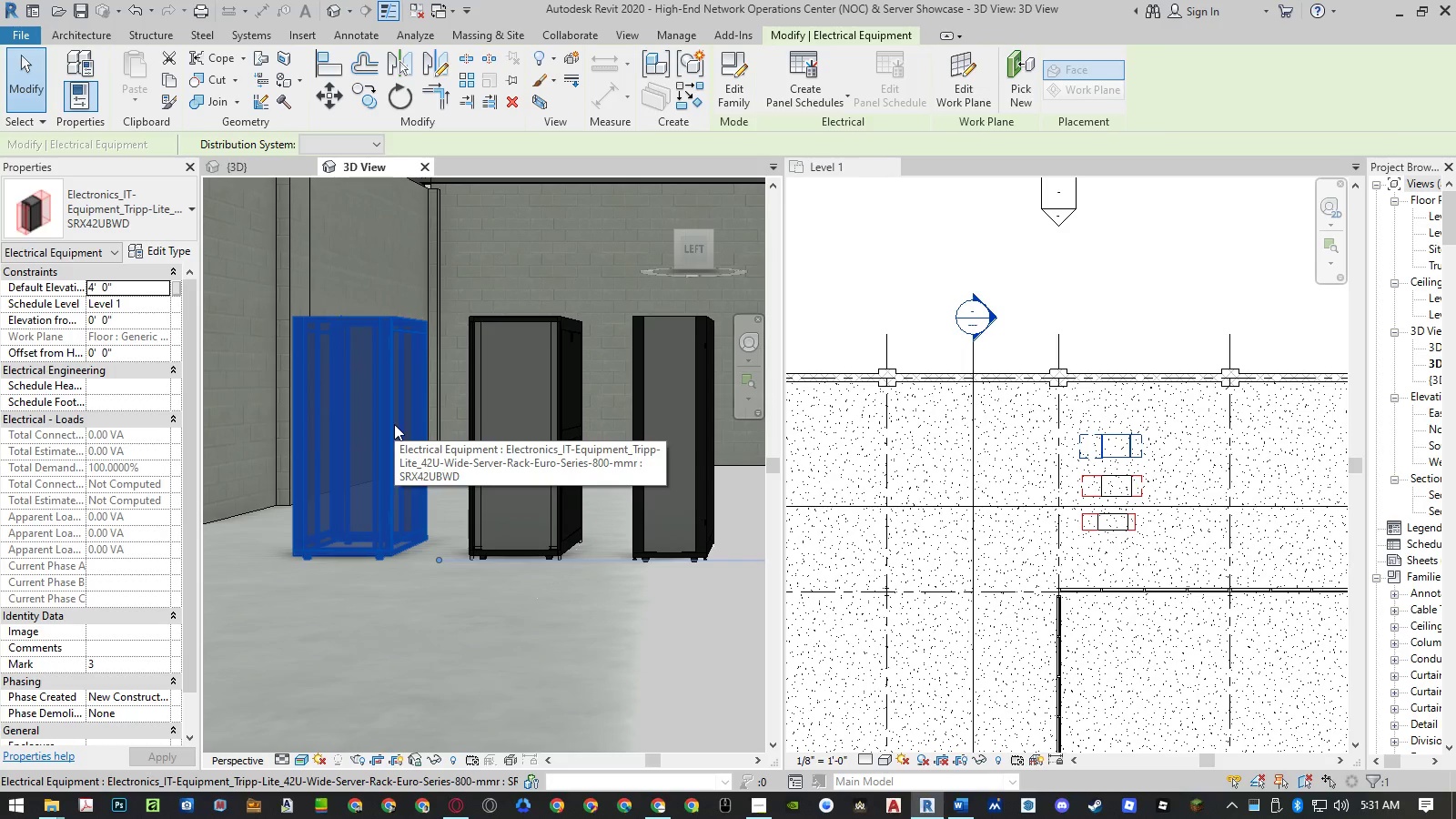 
key(Escape)
 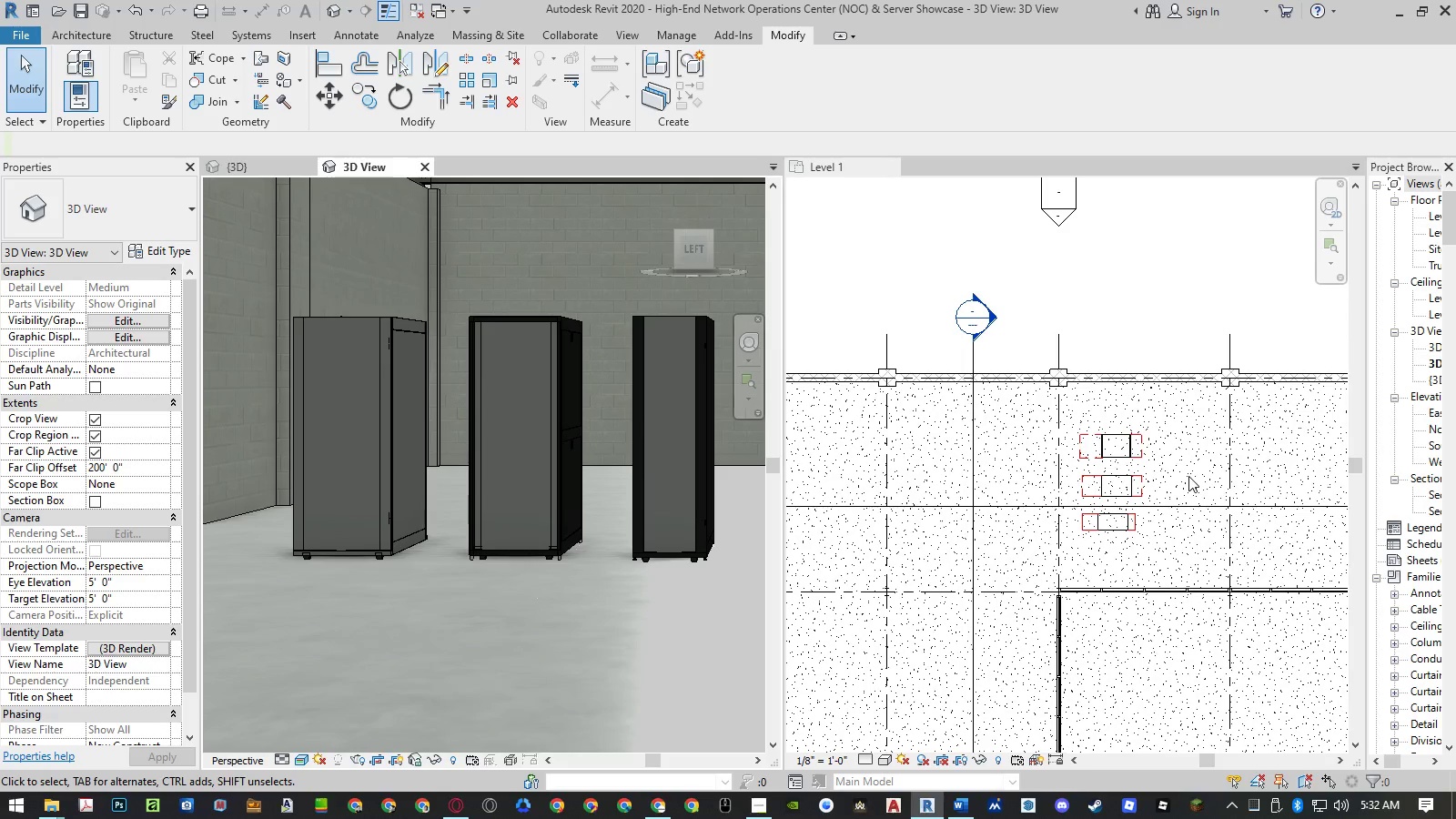 
wait(14.78)
 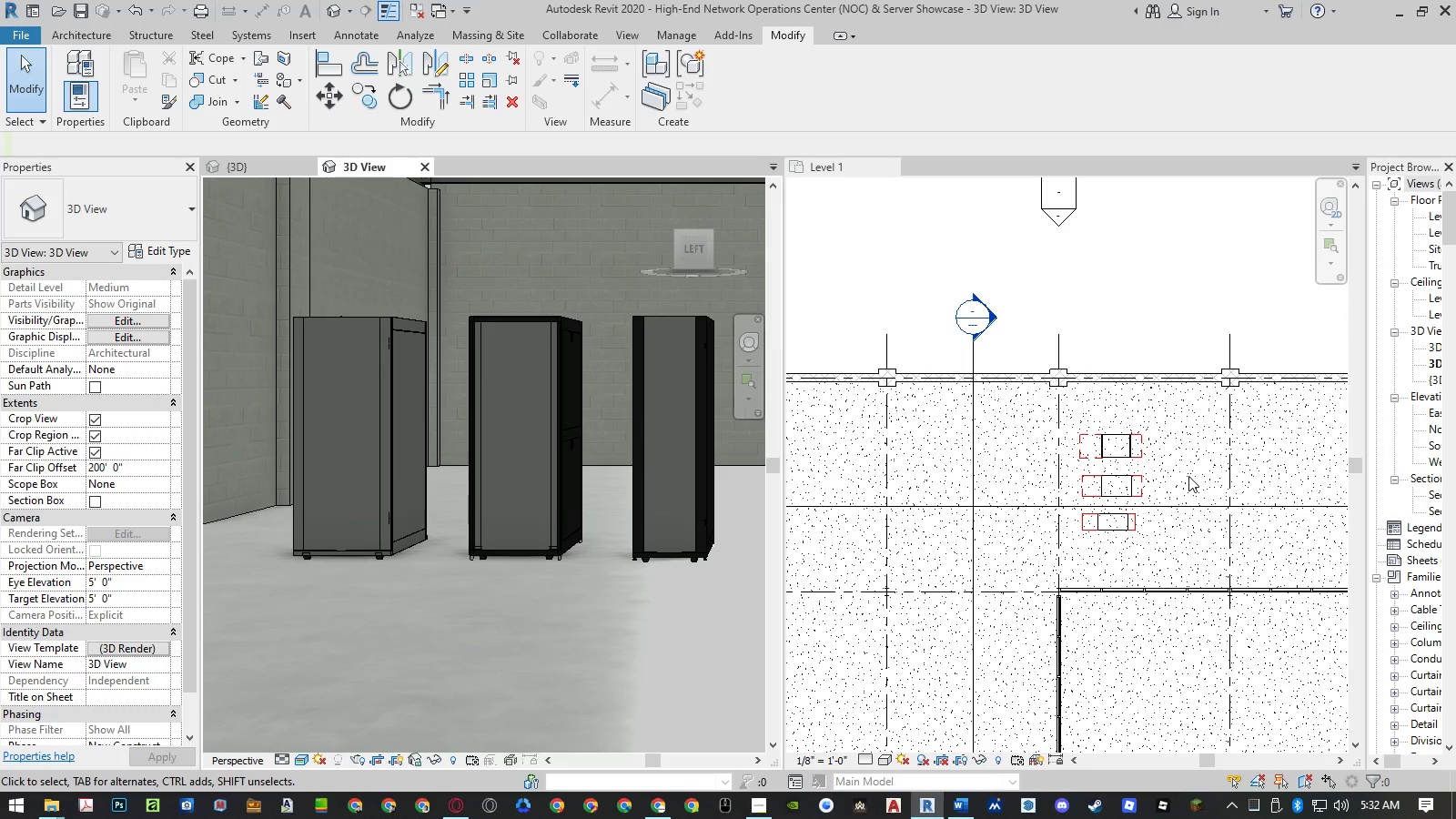 
left_click([988, 444])
 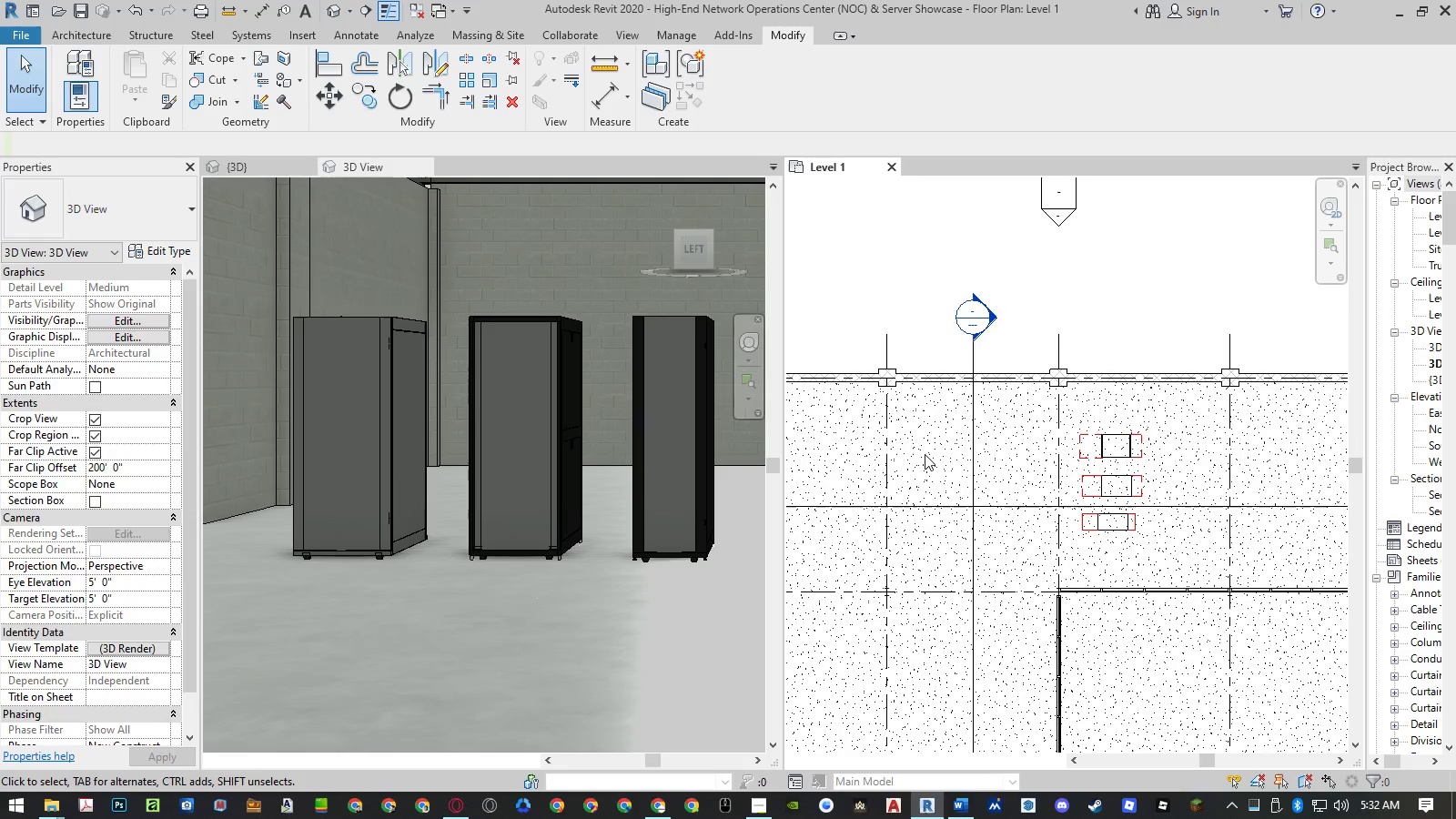 
scroll: coordinate [925, 455], scroll_direction: down, amount: 5.0
 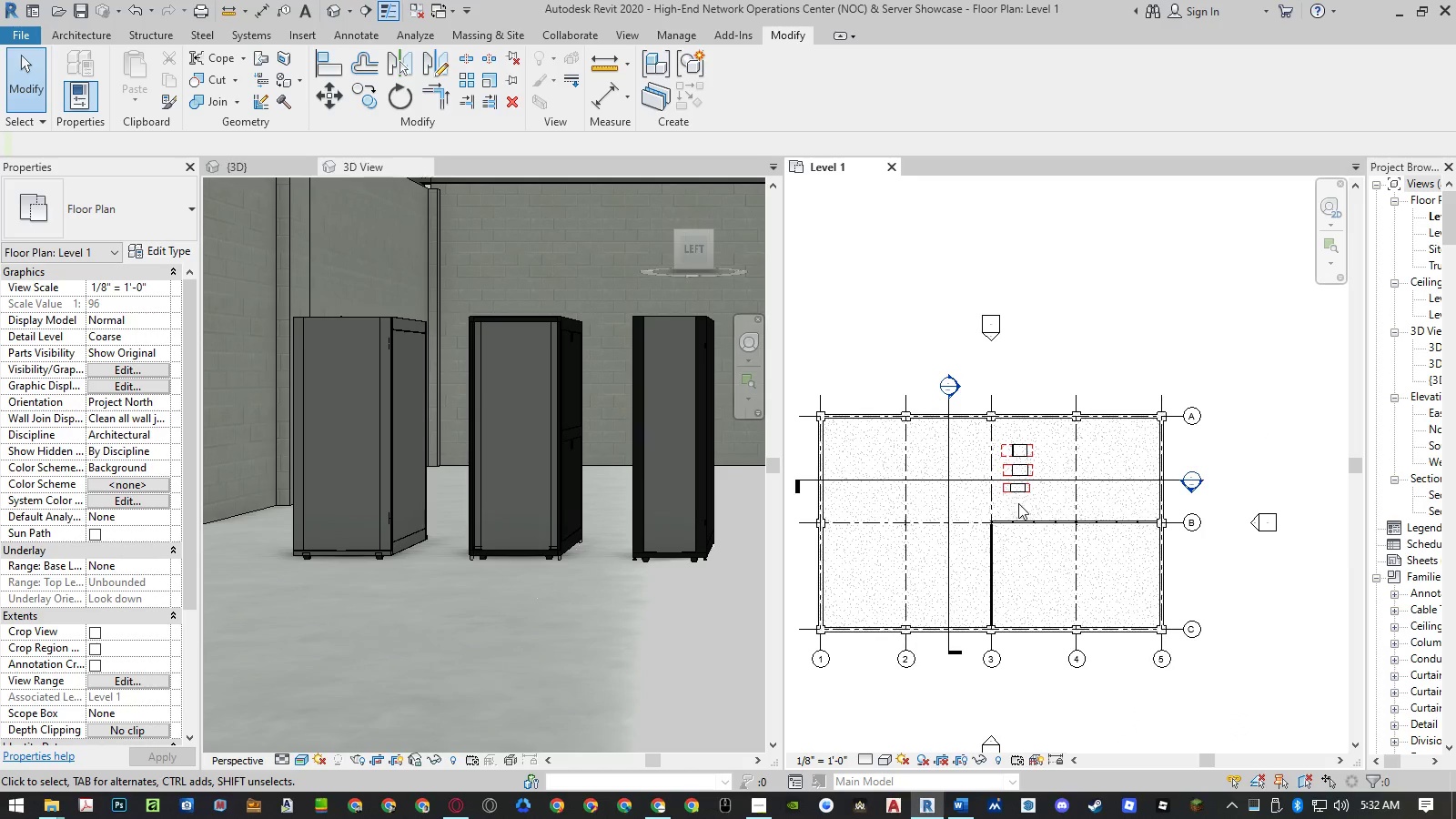 
scroll: coordinate [1042, 490], scroll_direction: up, amount: 3.0
 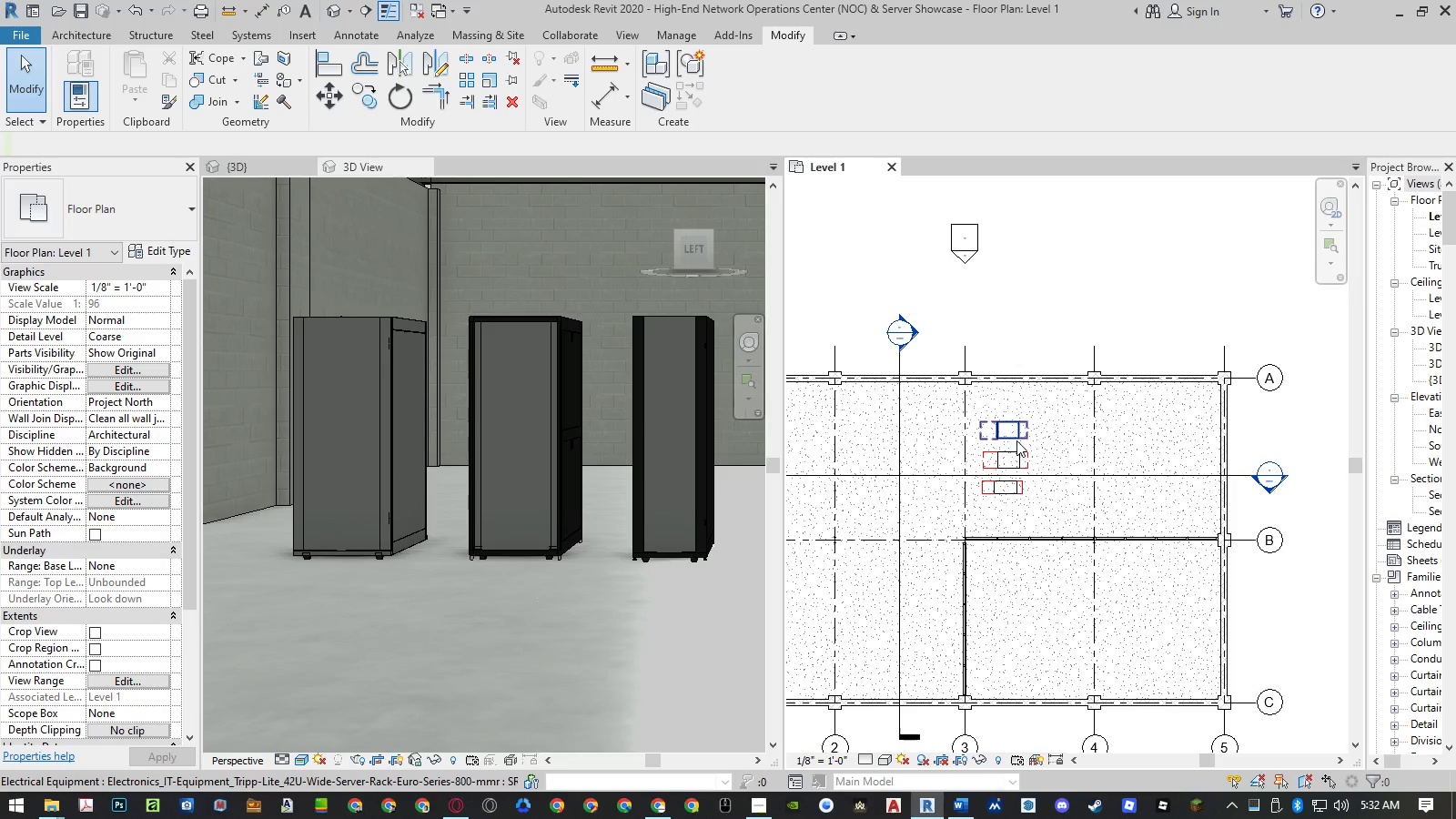 
left_click([1016, 438])
 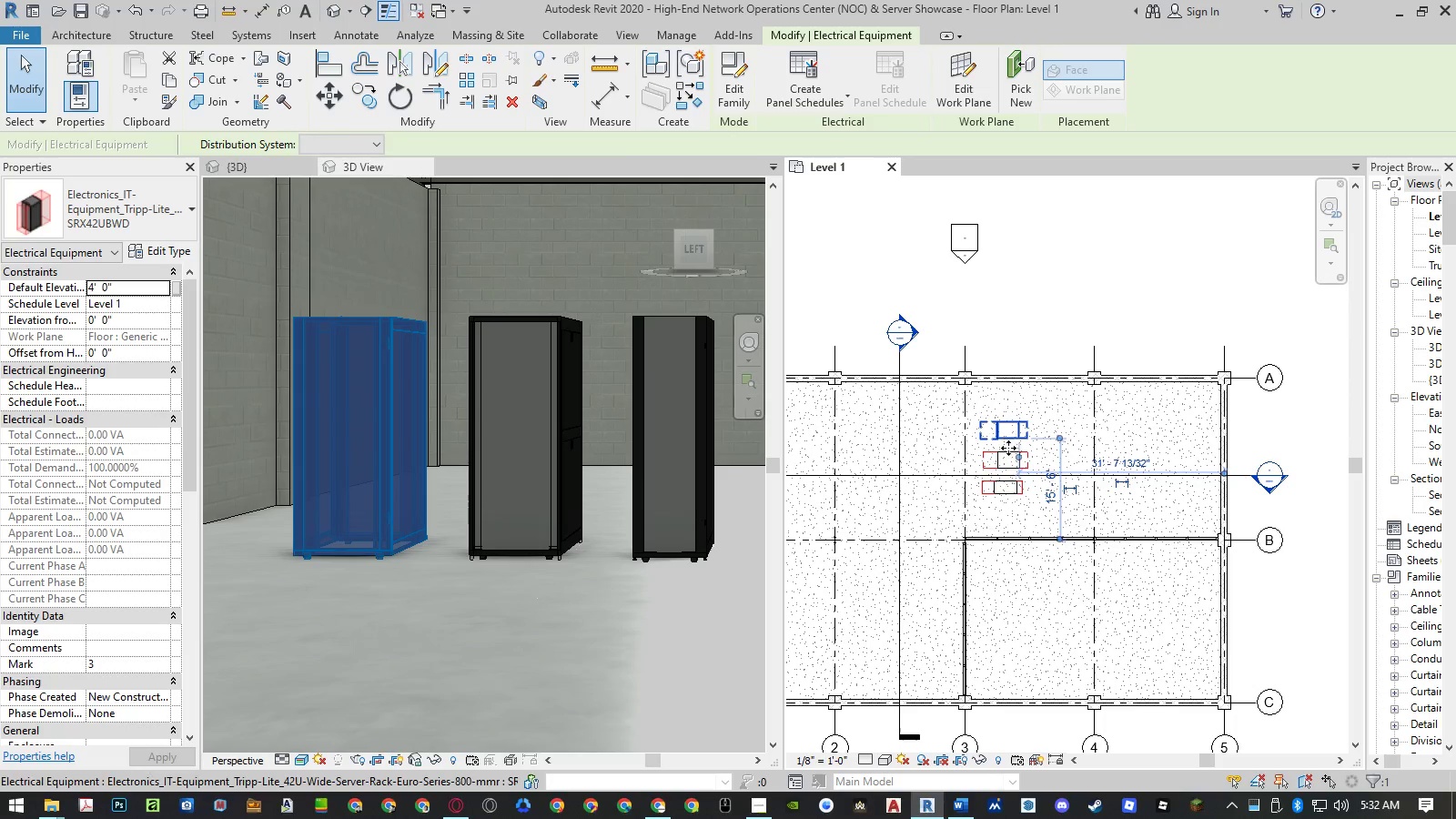 
hold_key(key=ControlLeft, duration=1.5)
left_click([1005, 451])
 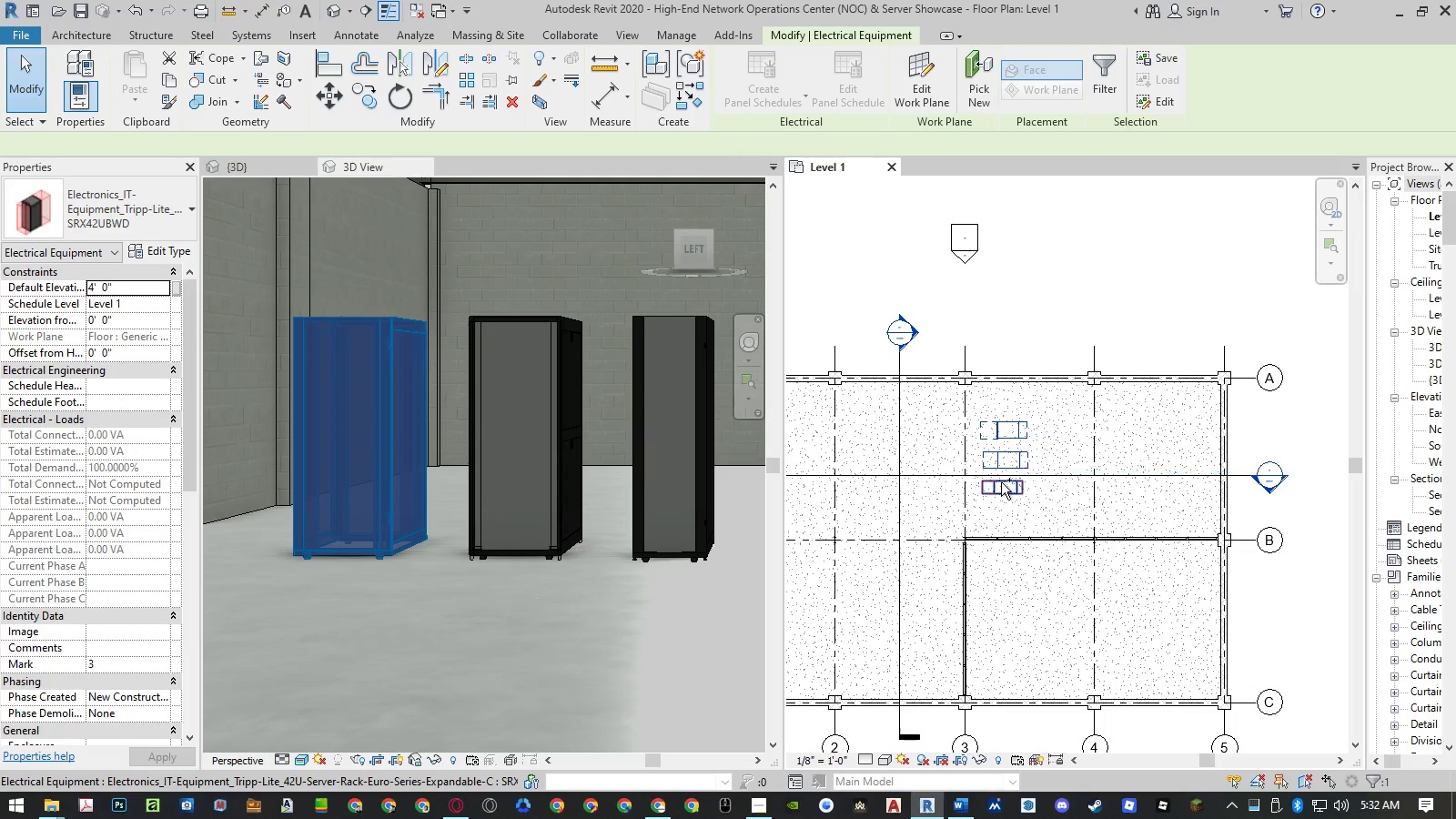 
left_click([1001, 482])
 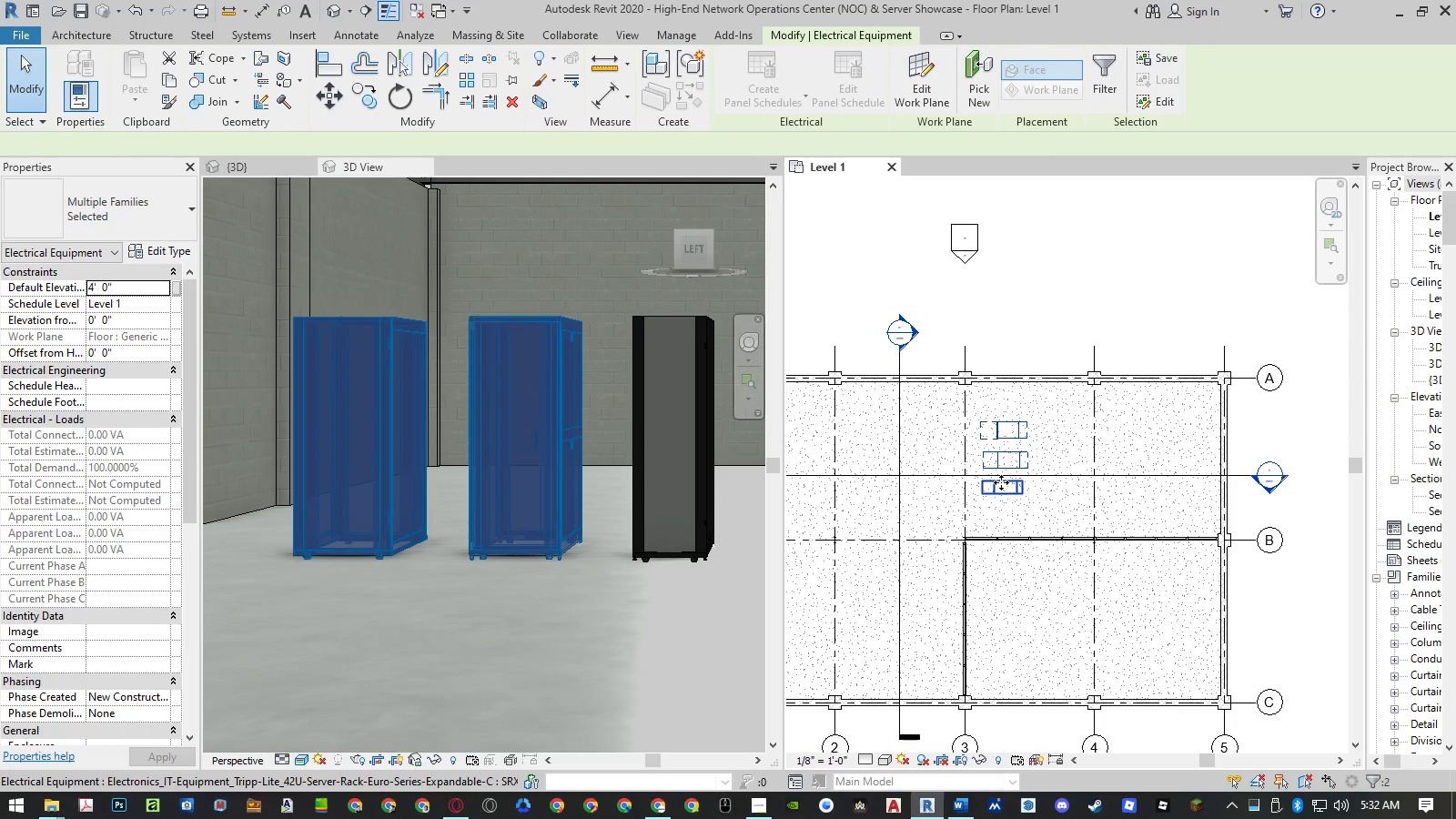 
type(mv)
 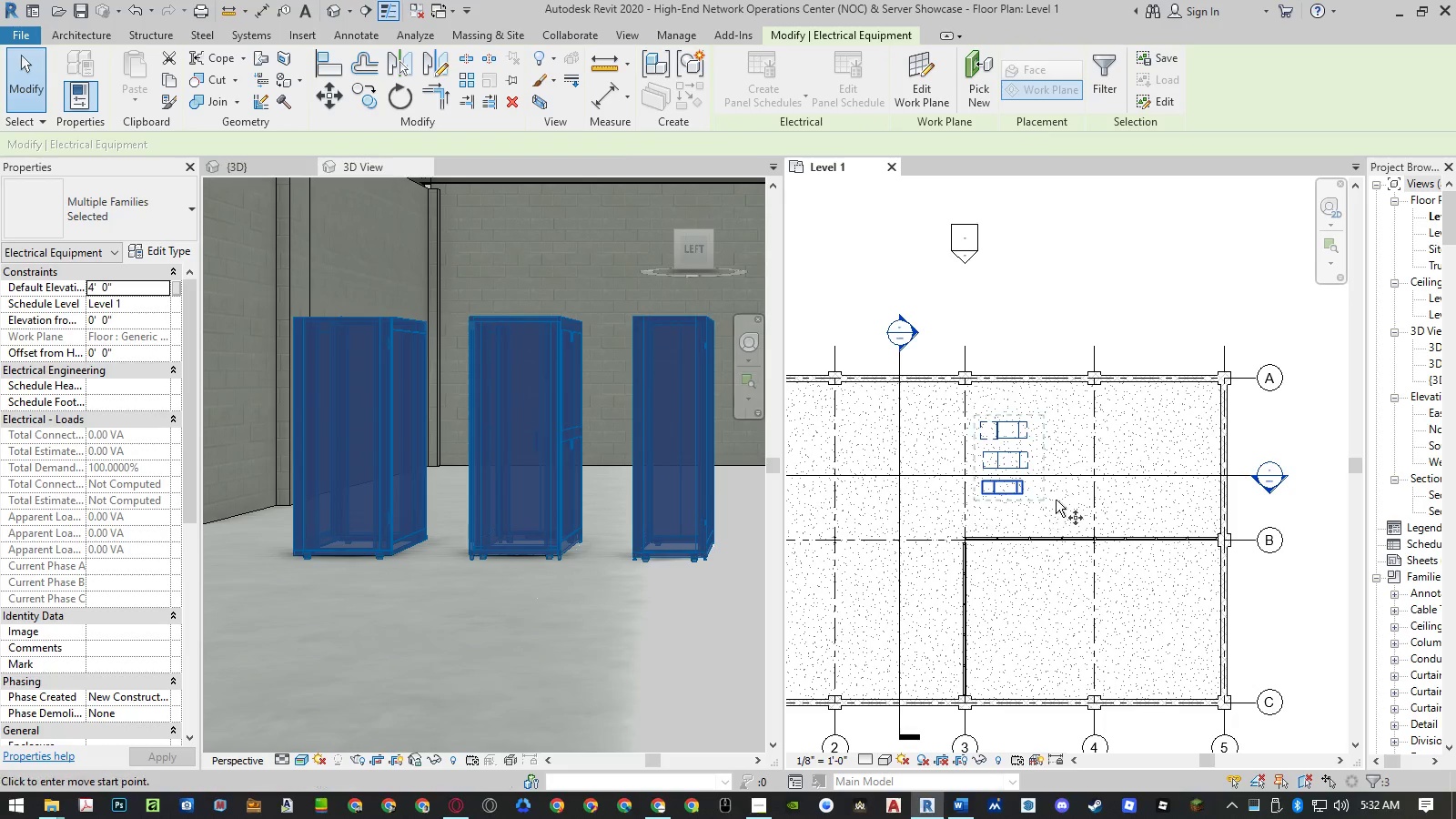 
left_click([1057, 499])
 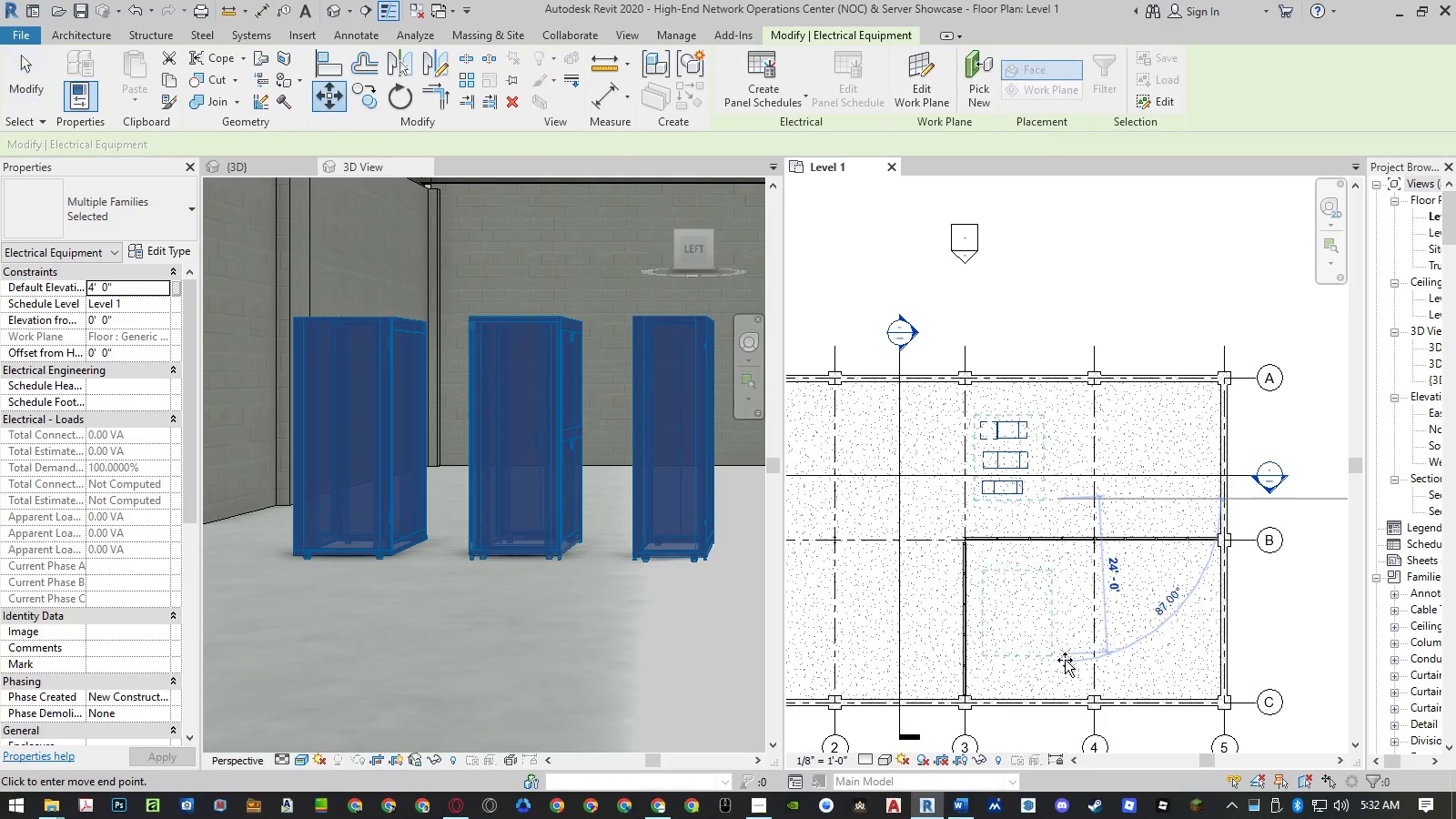 
left_click([1065, 669])
 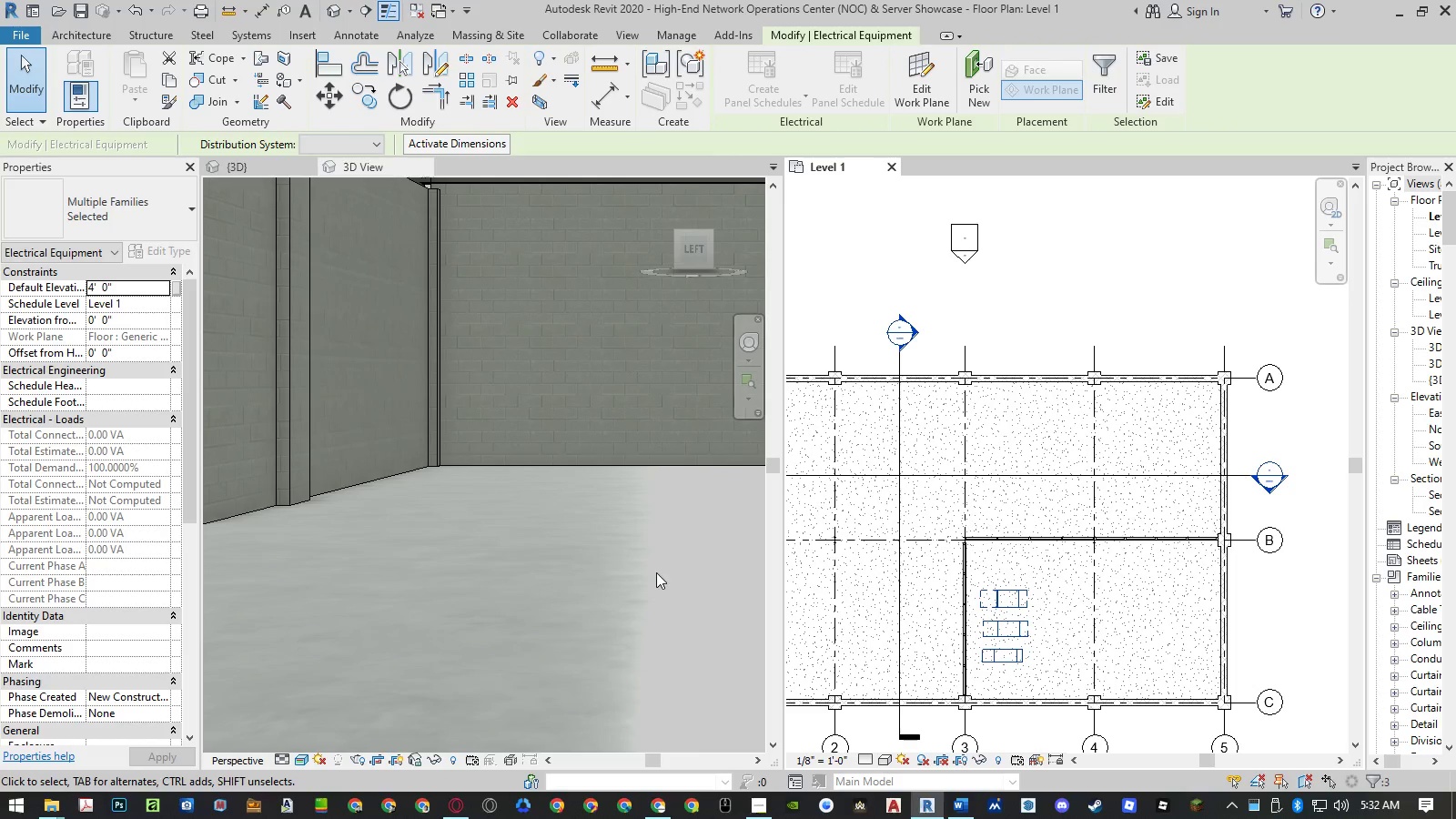 
left_click([653, 571])
 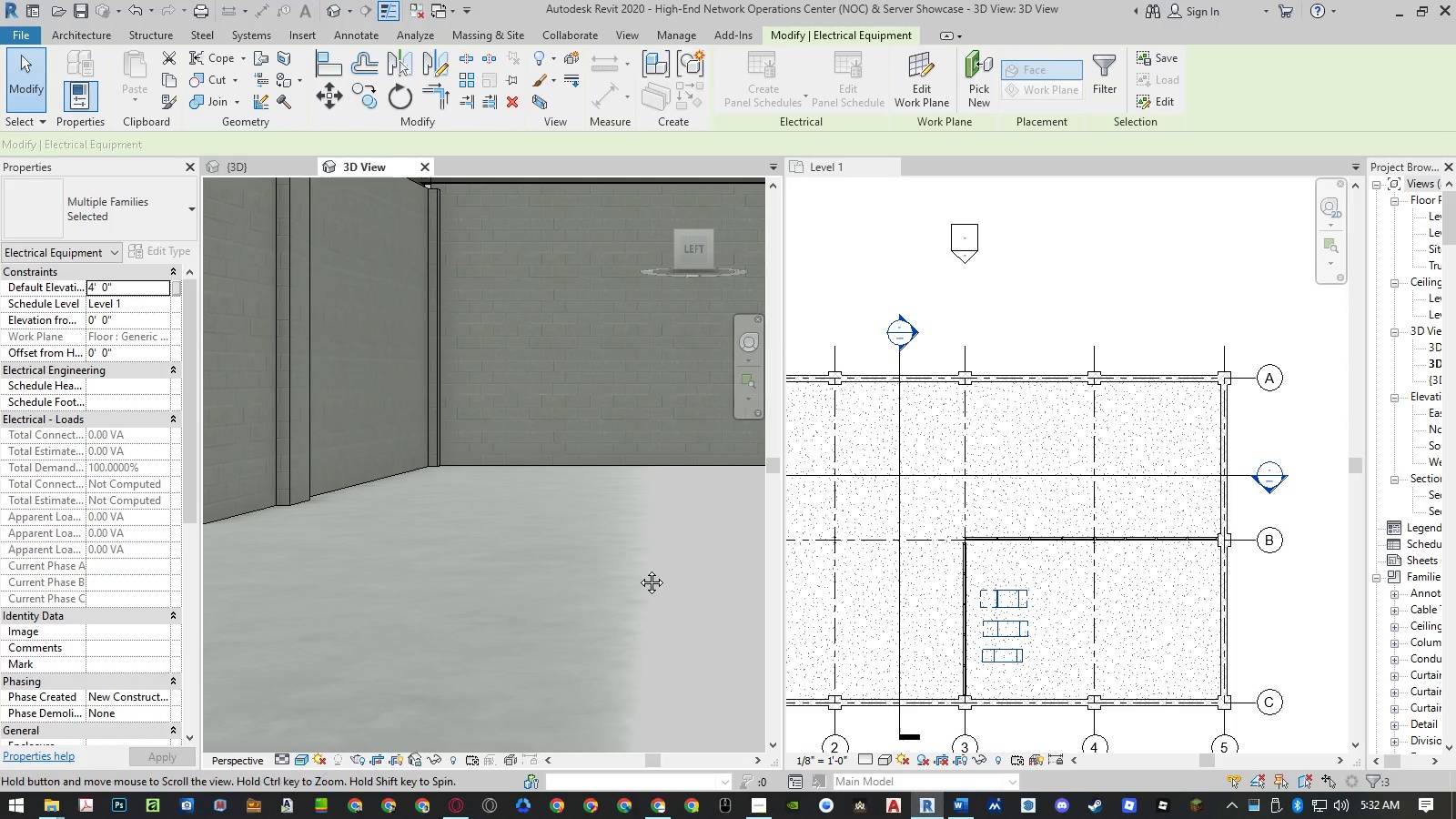 
double_click([638, 569])
 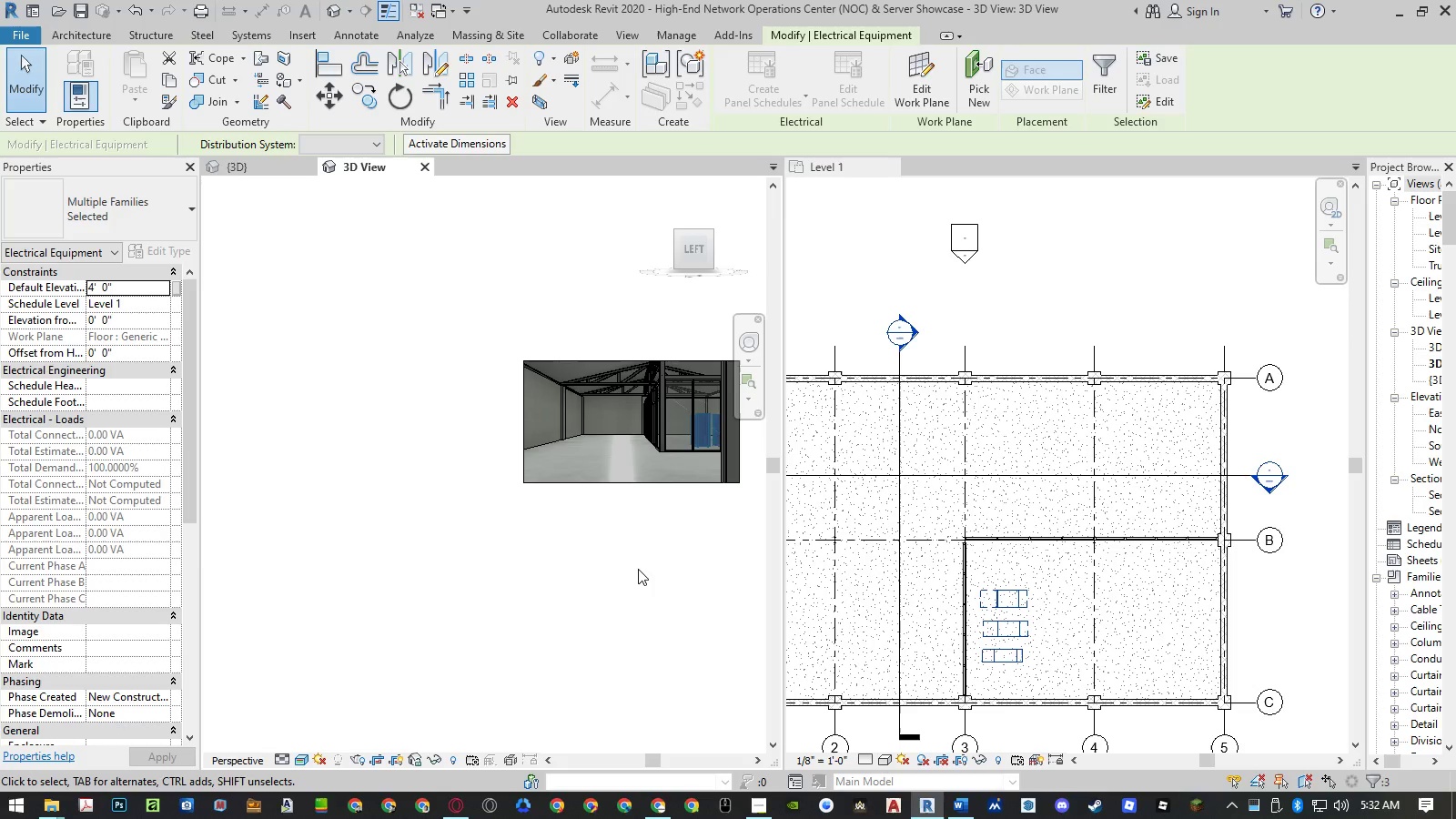 
left_click([638, 569])
 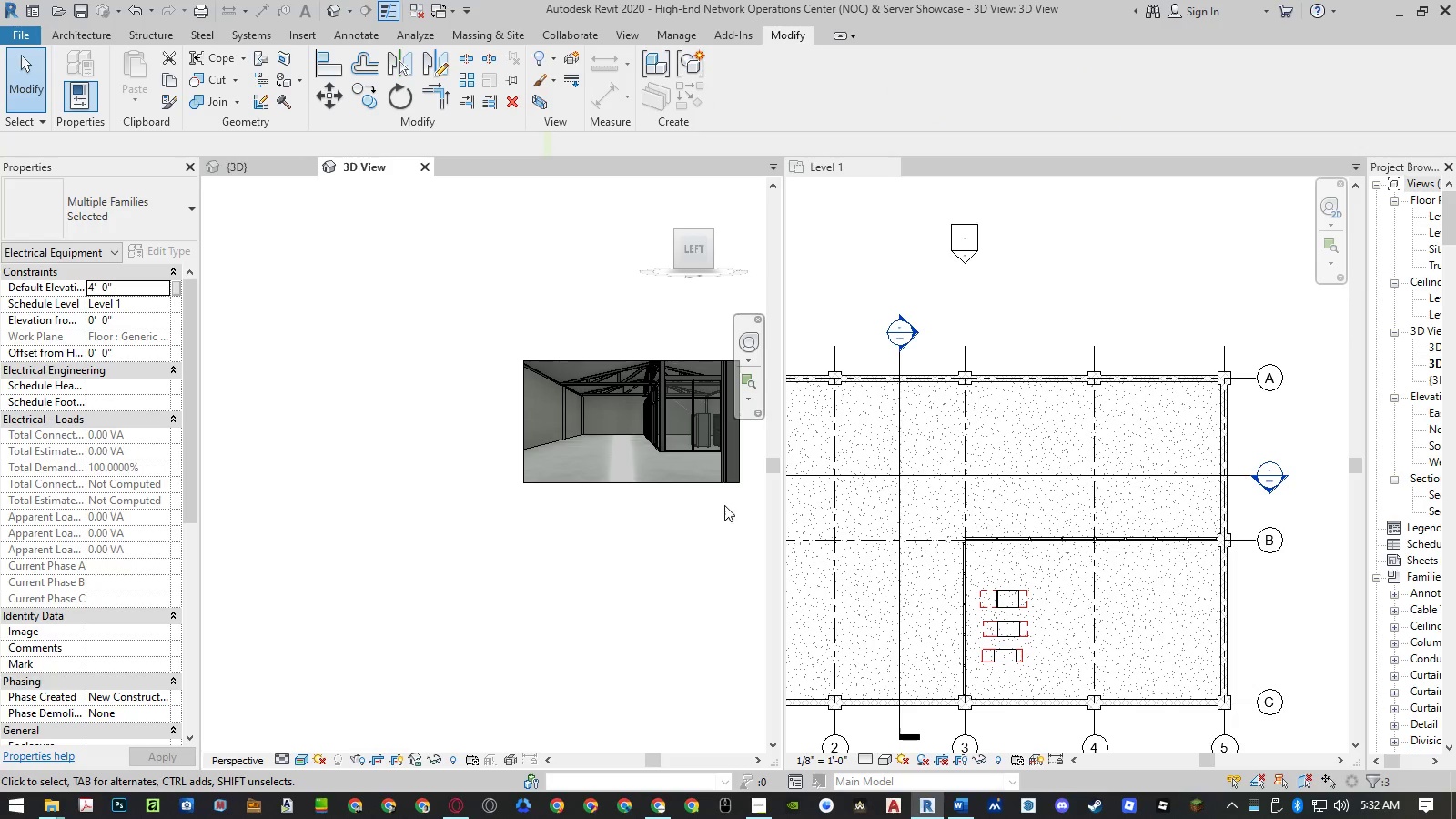 
scroll: coordinate [733, 497], scroll_direction: up, amount: 4.0
 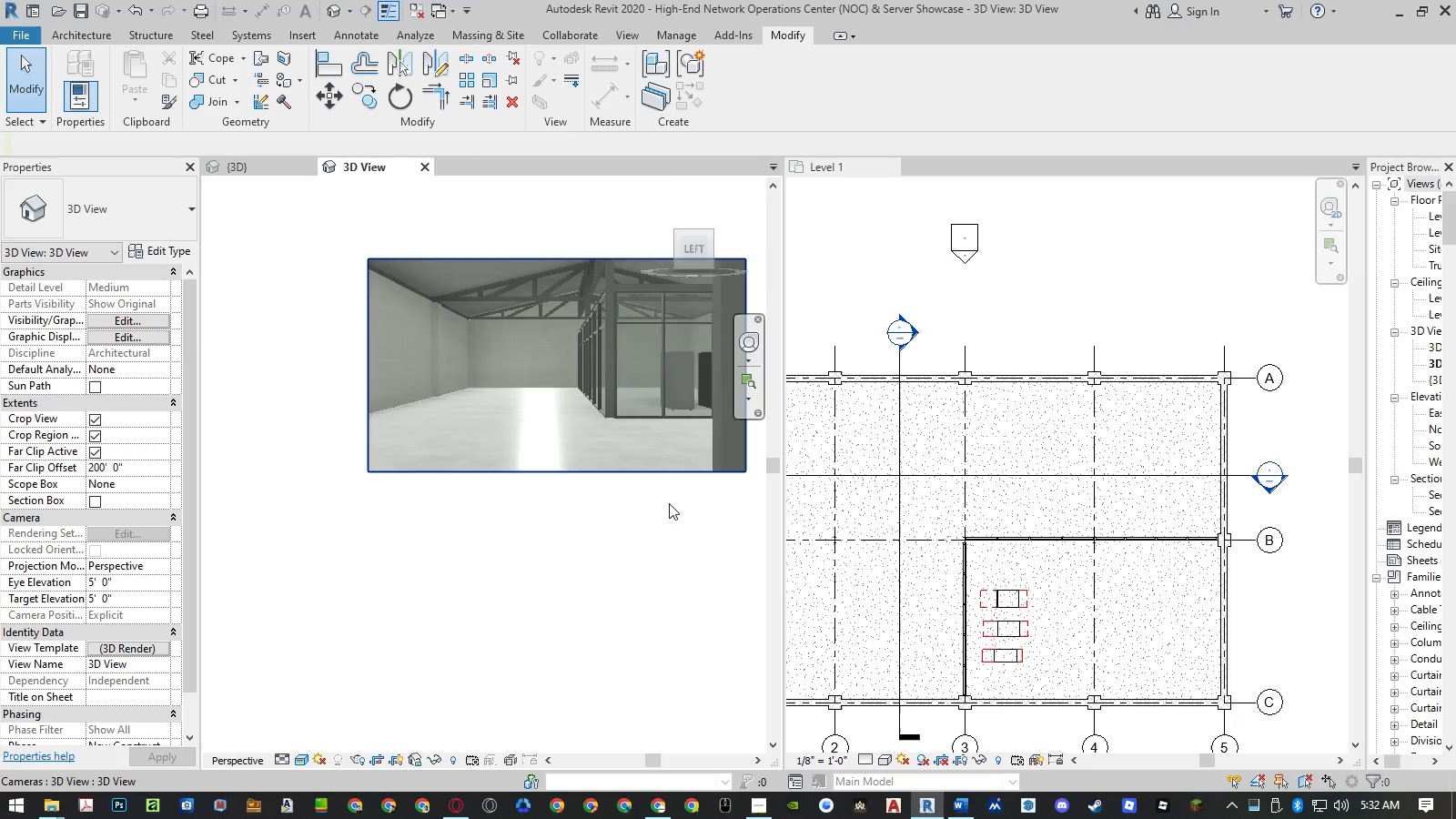 
scroll: coordinate [545, 557], scroll_direction: down, amount: 2.0
 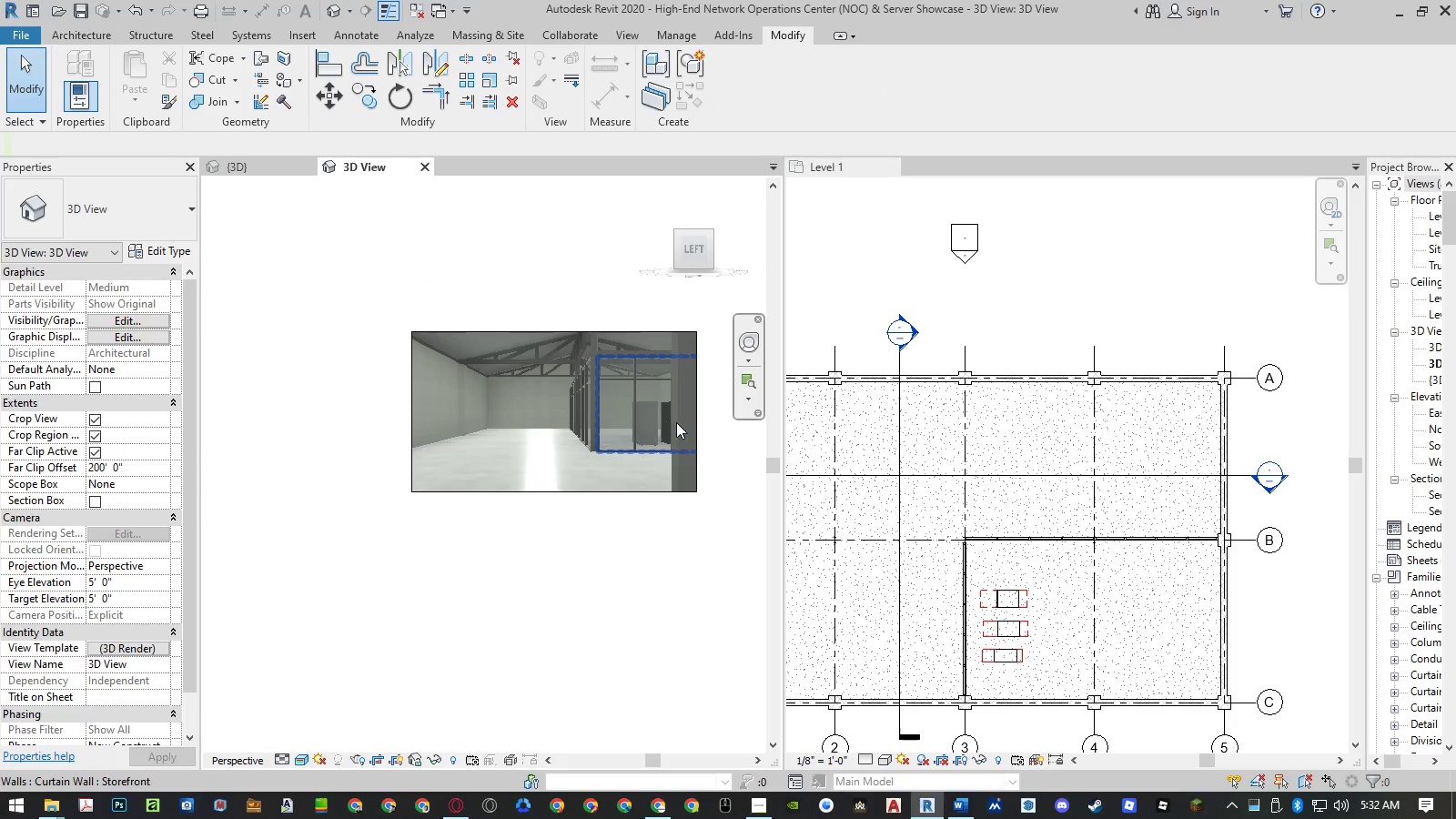 
scroll: coordinate [616, 367], scroll_direction: up, amount: 4.0
 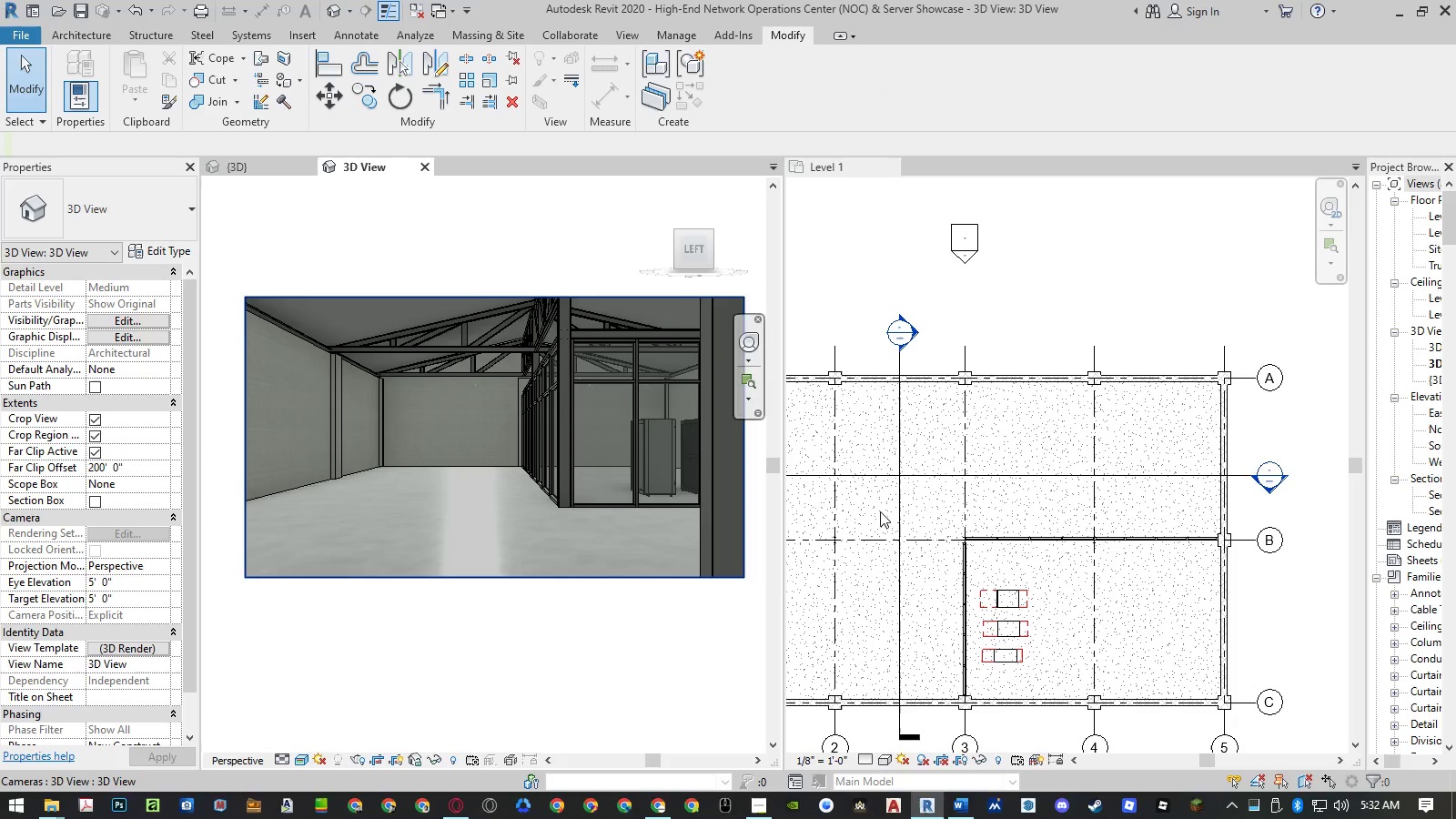 
left_click([1046, 569])
 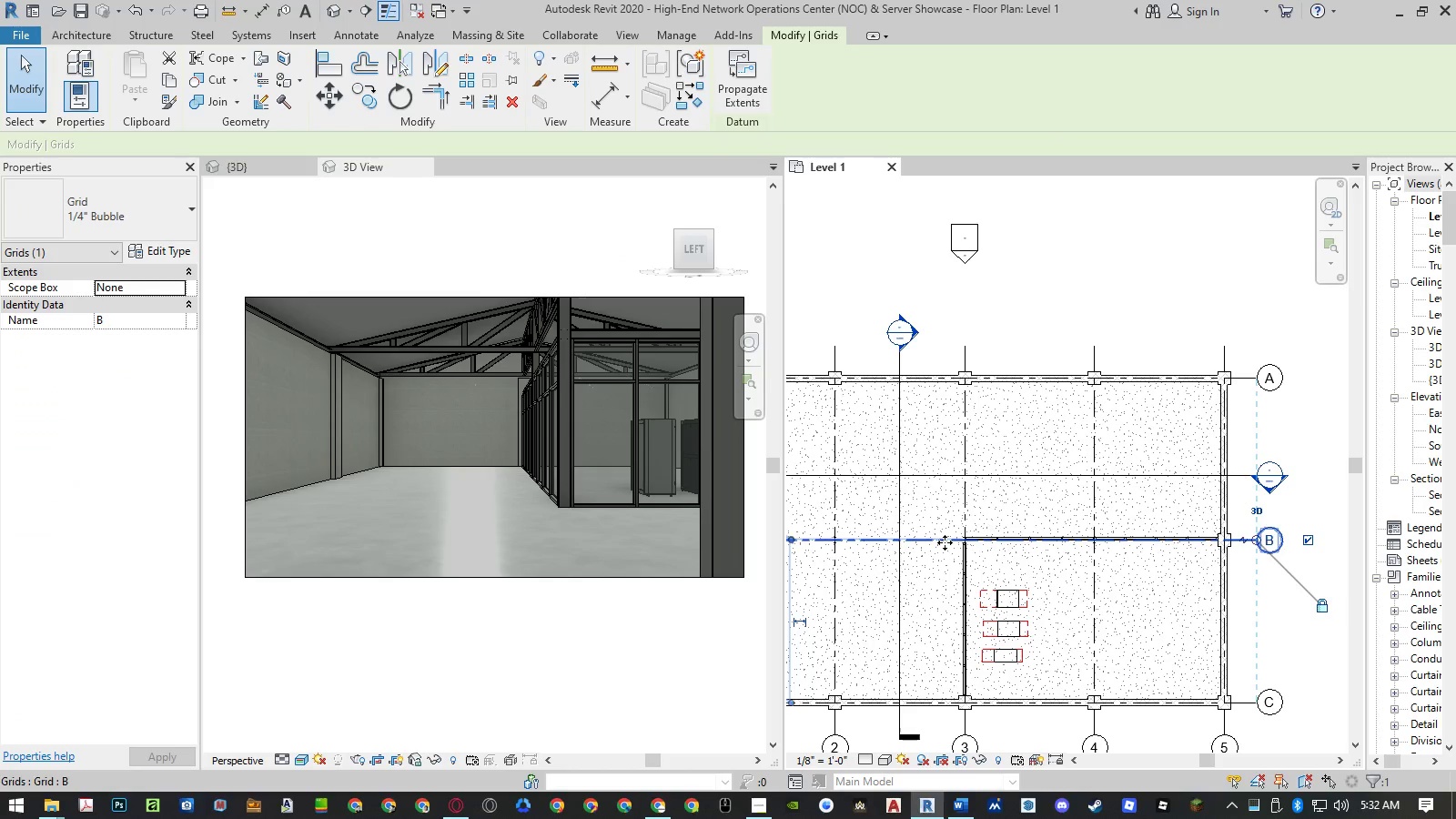 
type(co)
 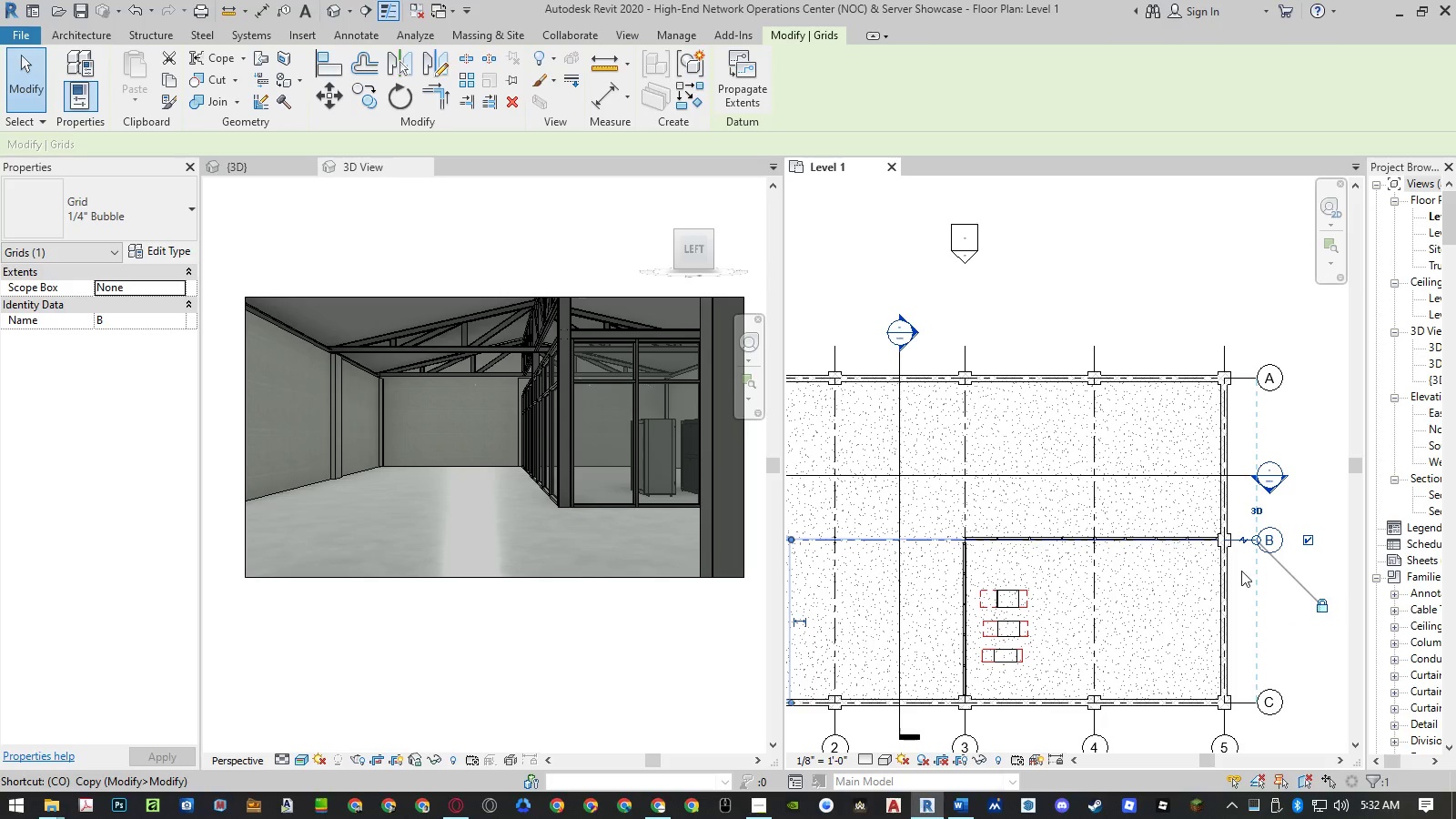 
scroll: coordinate [1241, 568], scroll_direction: up, amount: 3.0
 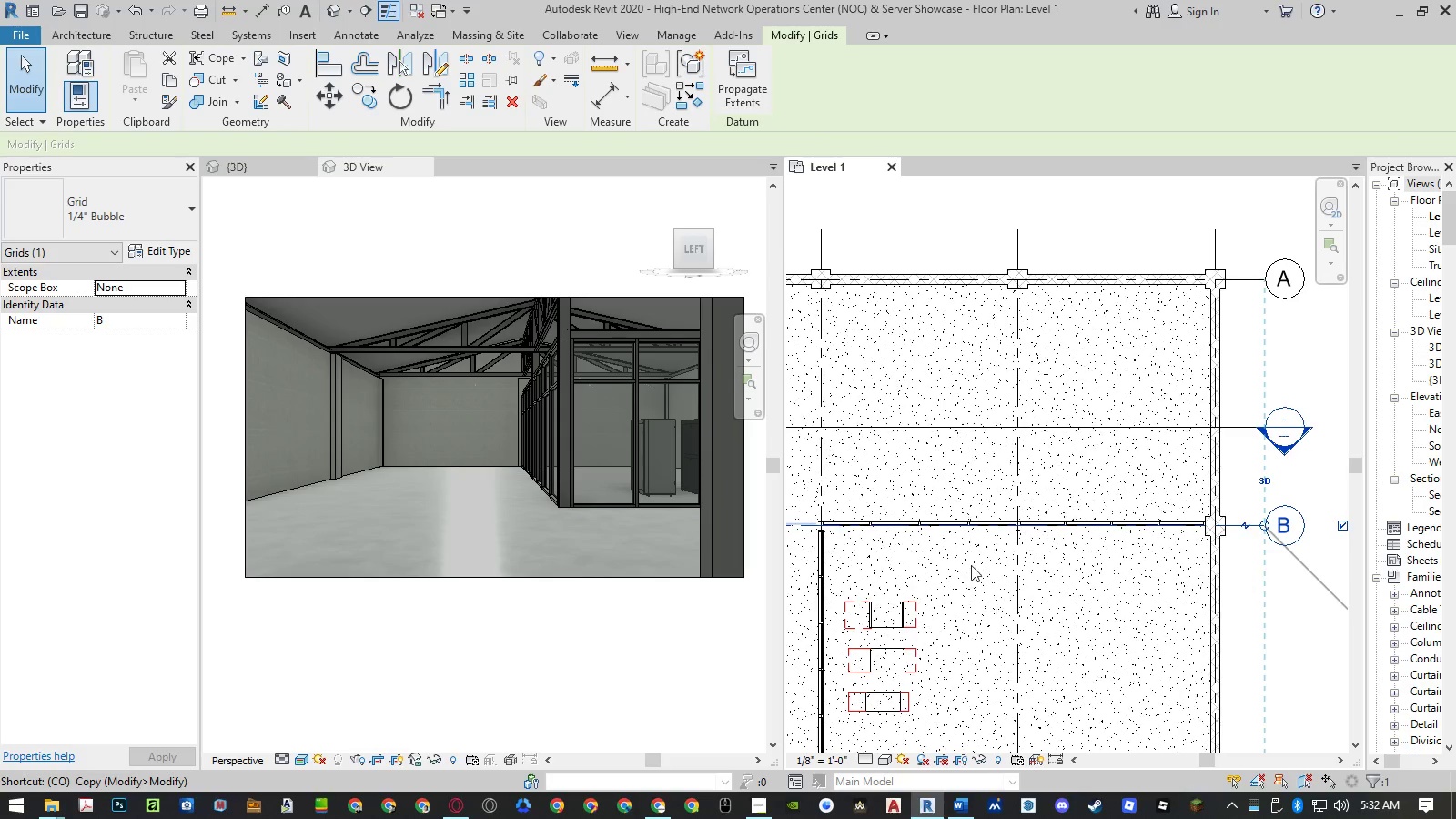 
scroll: coordinate [935, 565], scroll_direction: down, amount: 3.0
 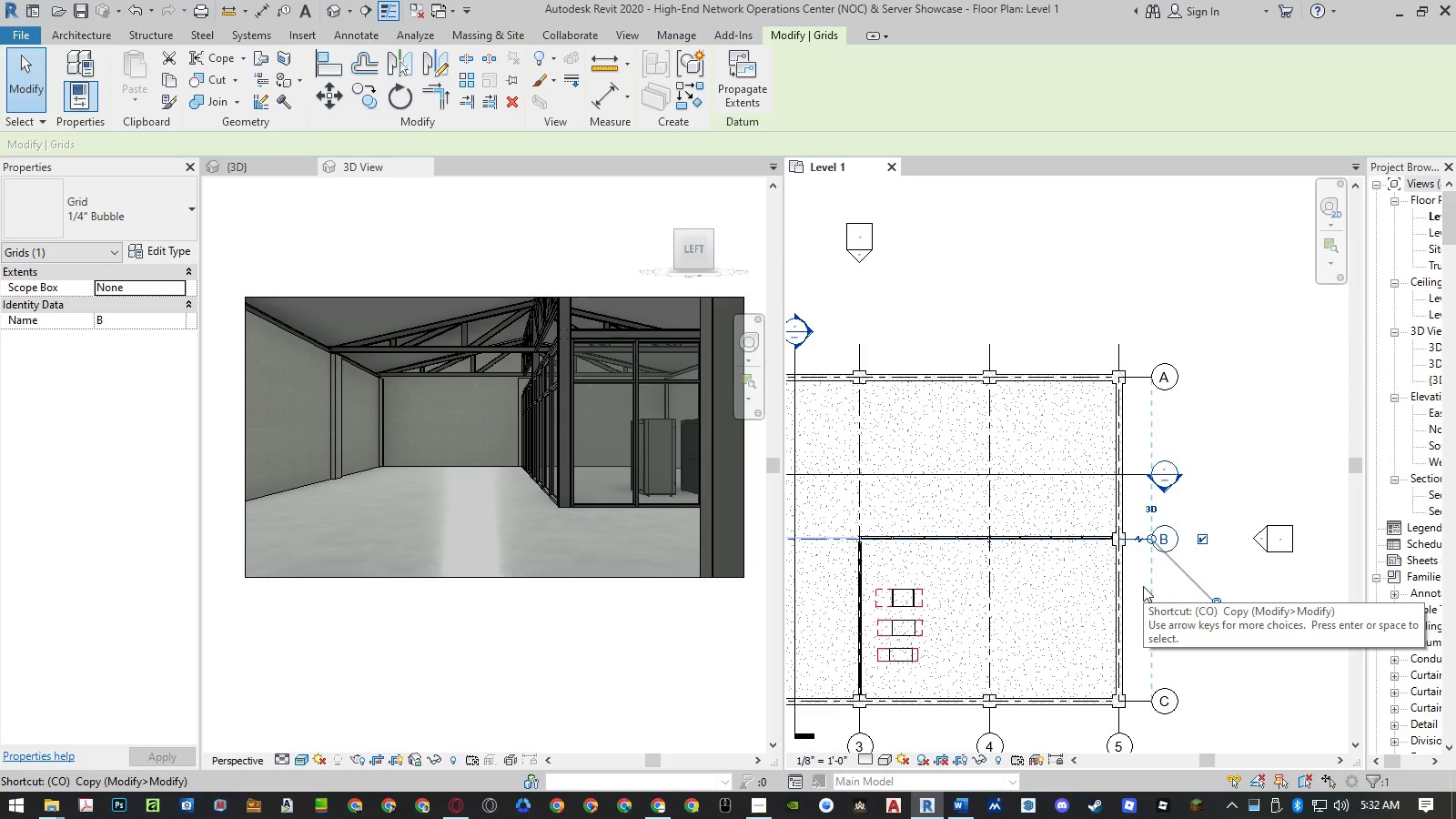 
key(Escape)
 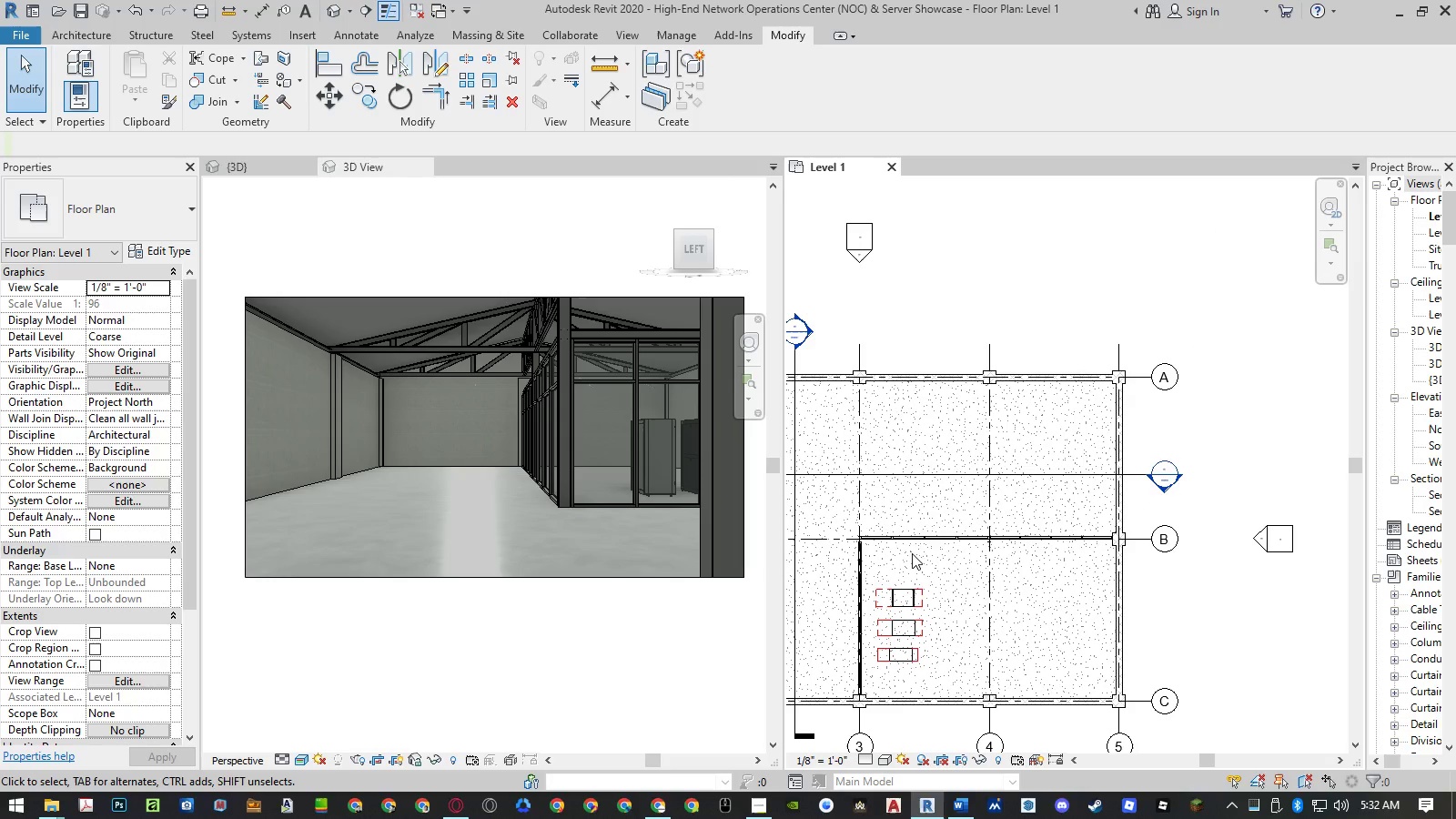 
type(dlrc)
 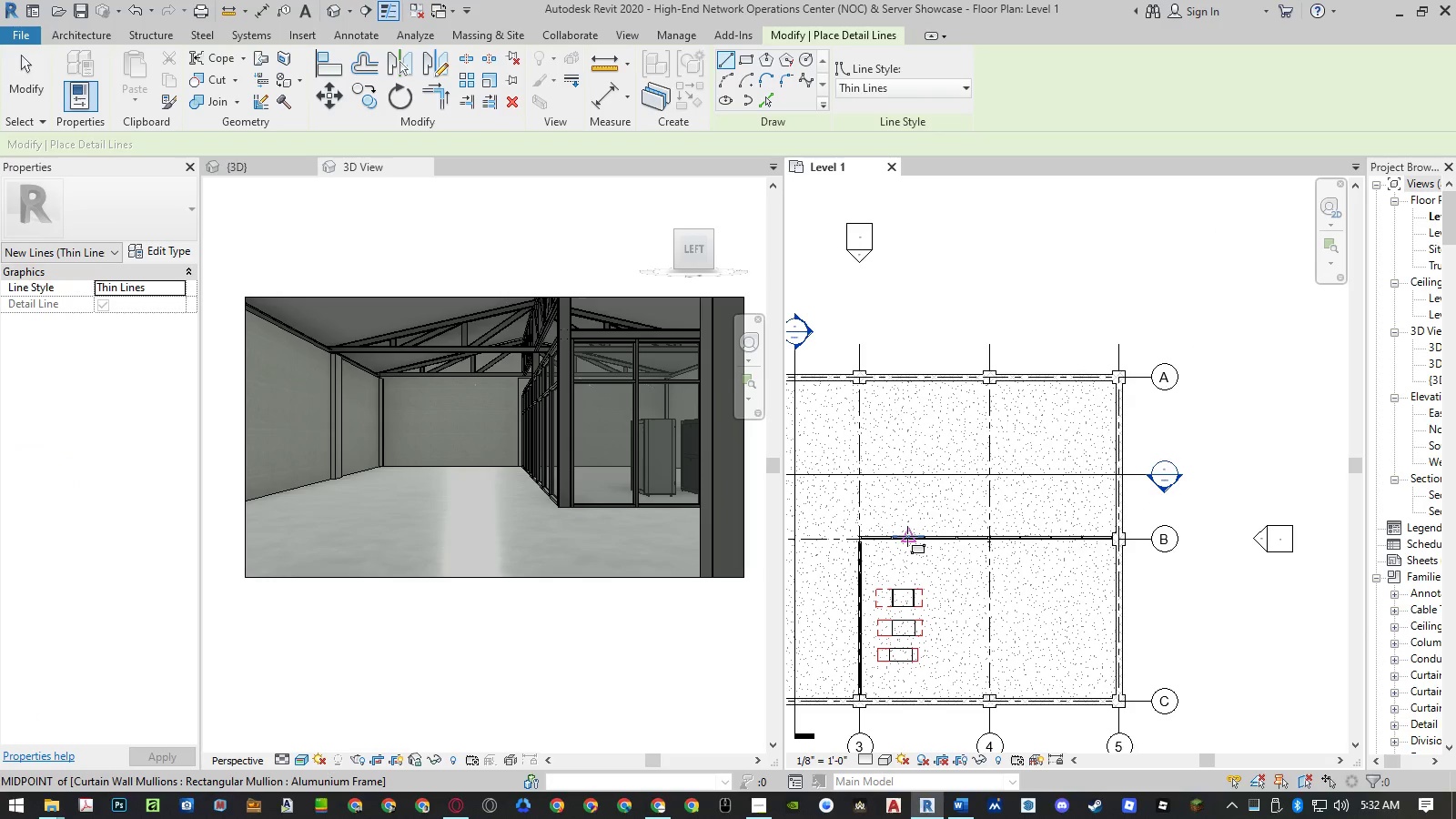 
scroll: coordinate [870, 543], scroll_direction: up, amount: 19.0
 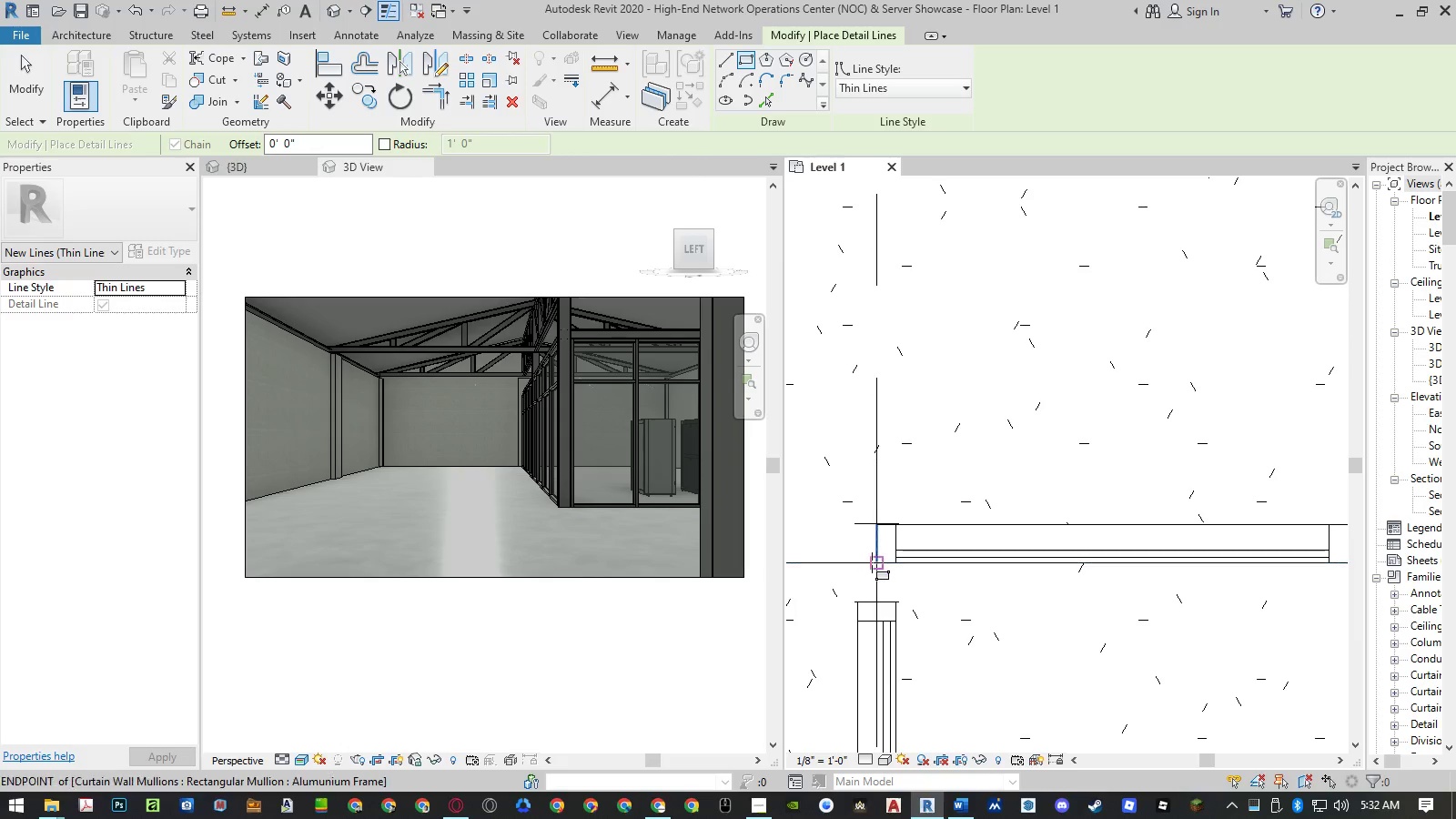 
left_click([873, 562])
 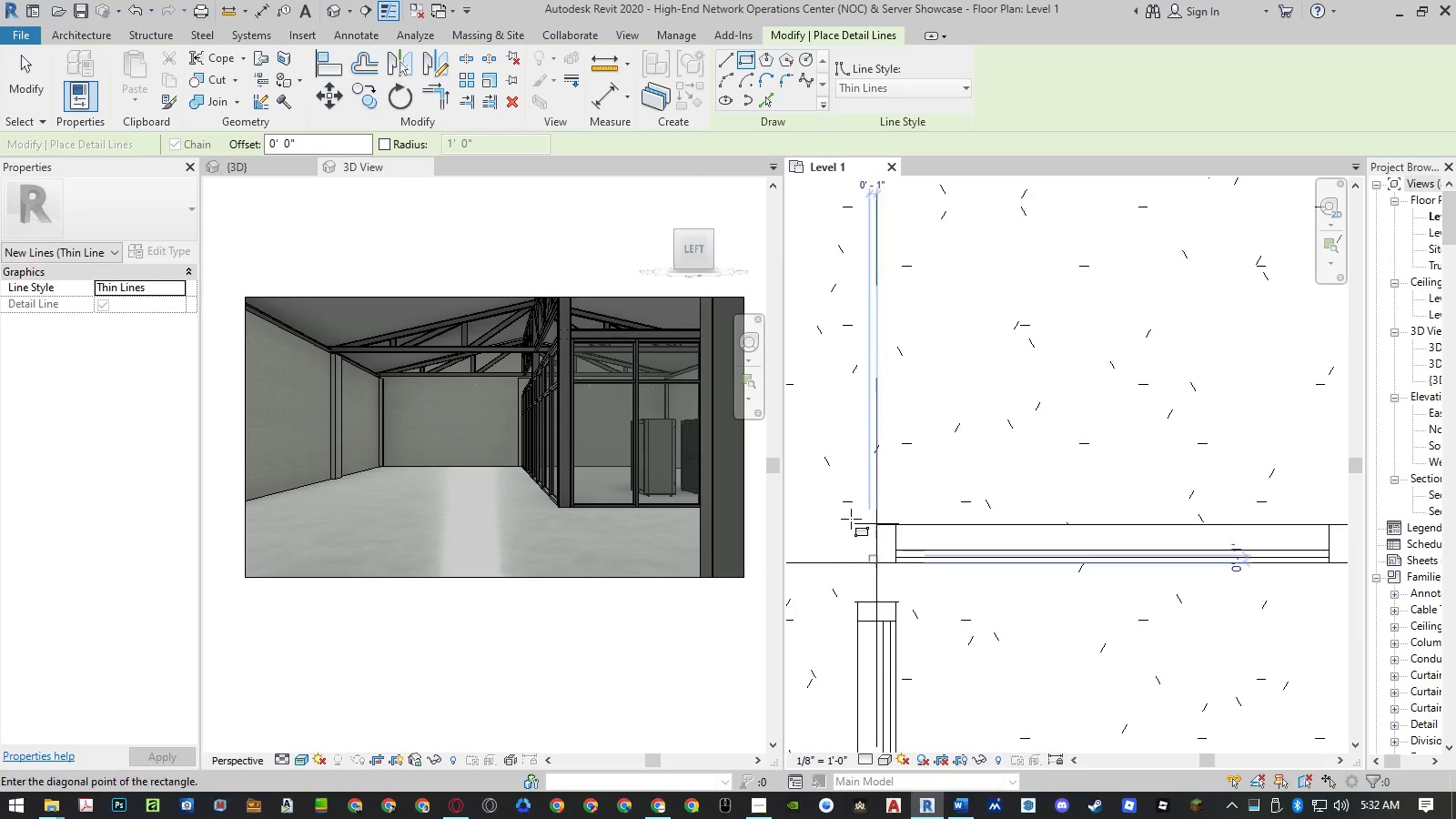 
scroll: coordinate [824, 472], scroll_direction: down, amount: 17.0
 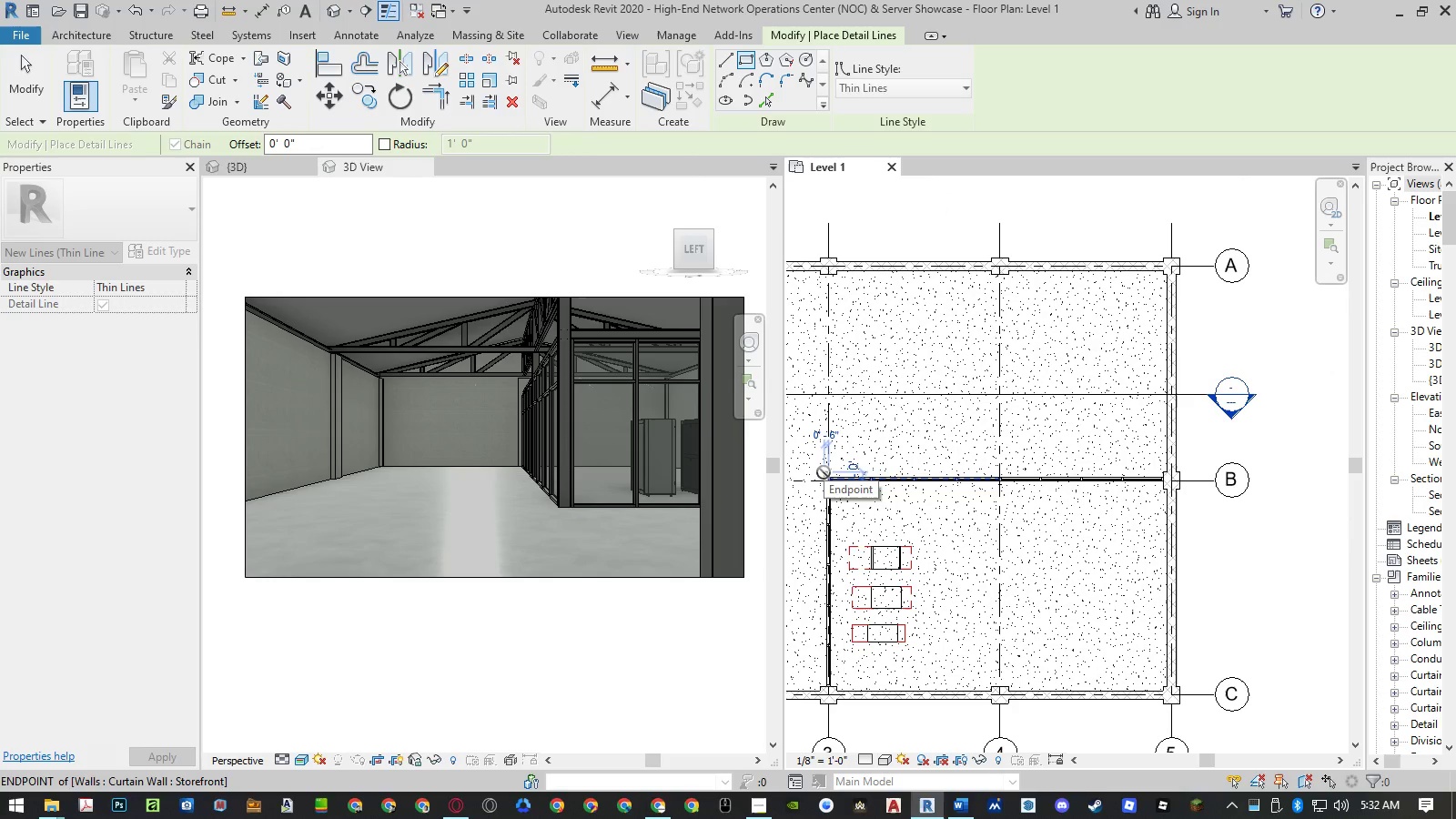 
key(Escape)
 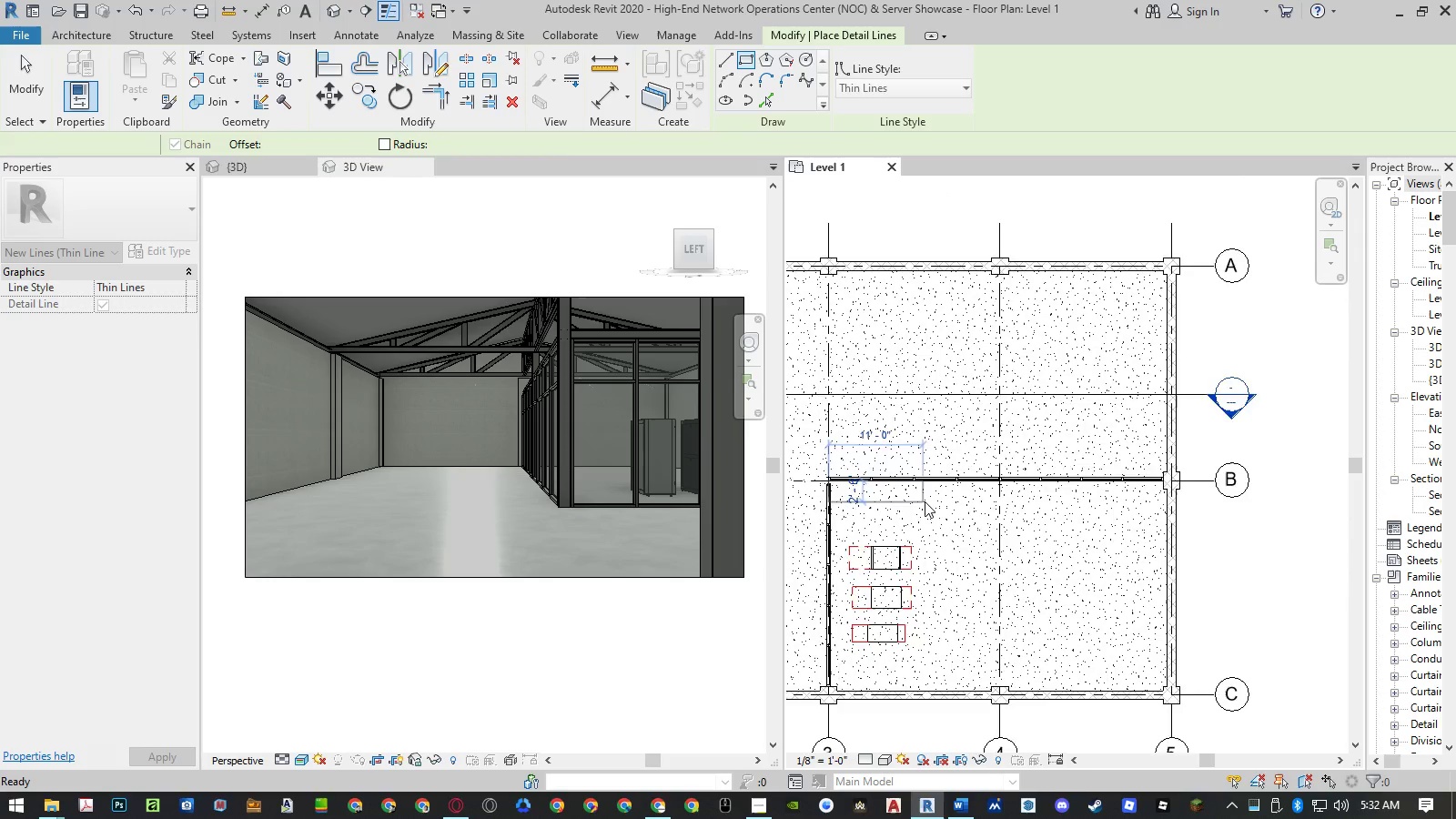 
key(Escape)
 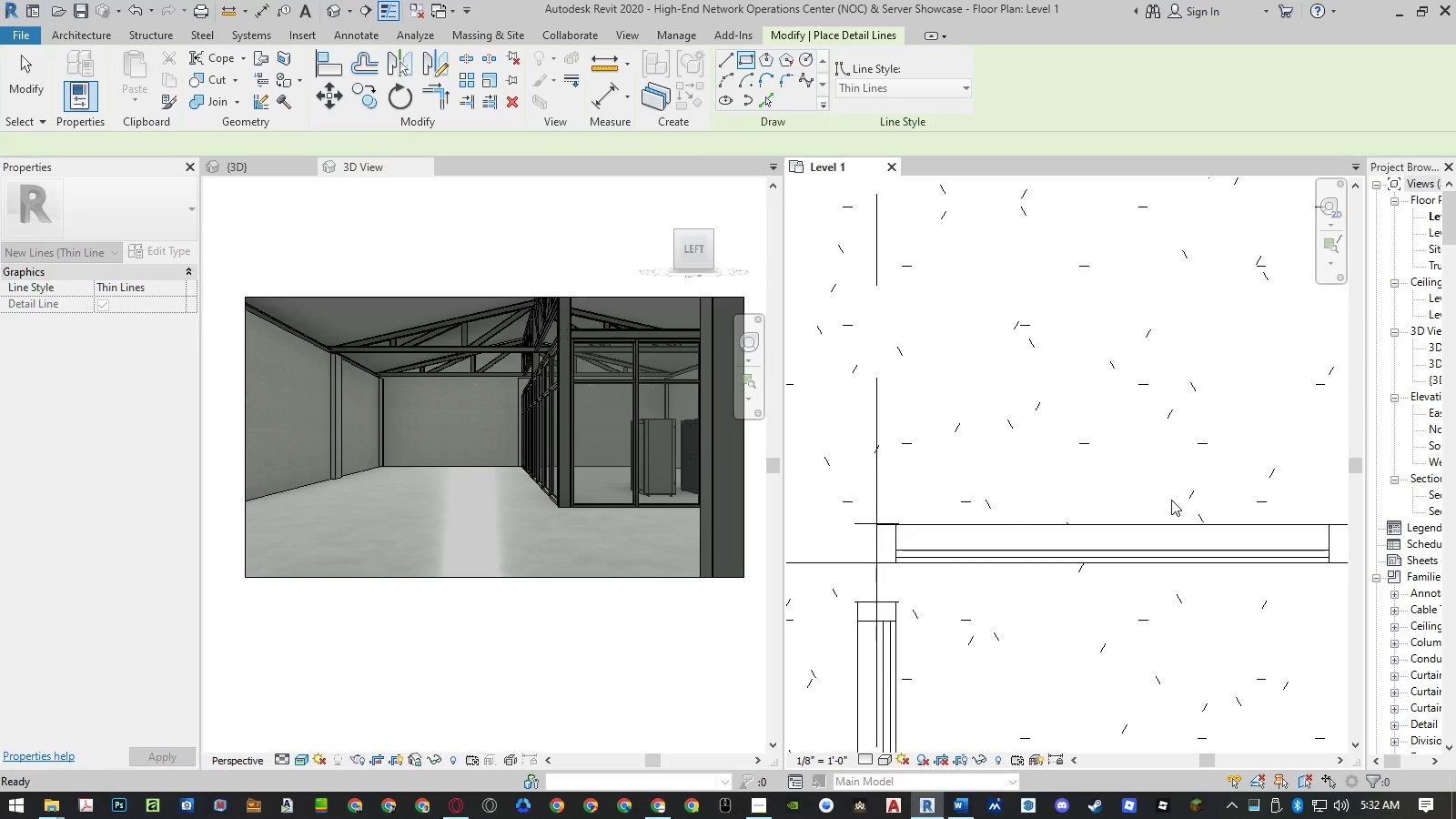 
scroll: coordinate [980, 513], scroll_direction: down, amount: 19.0
 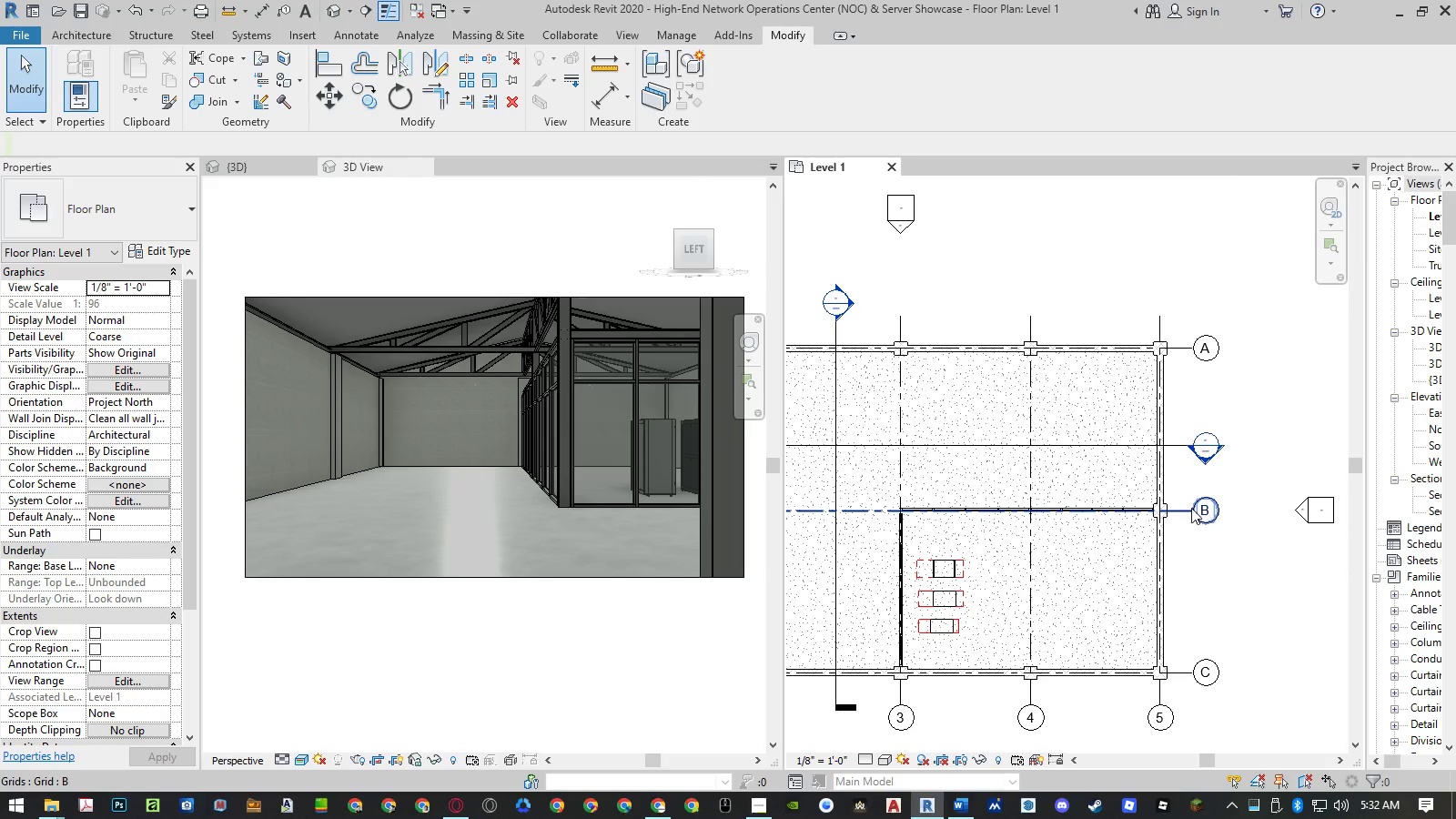 
left_click([1186, 510])
 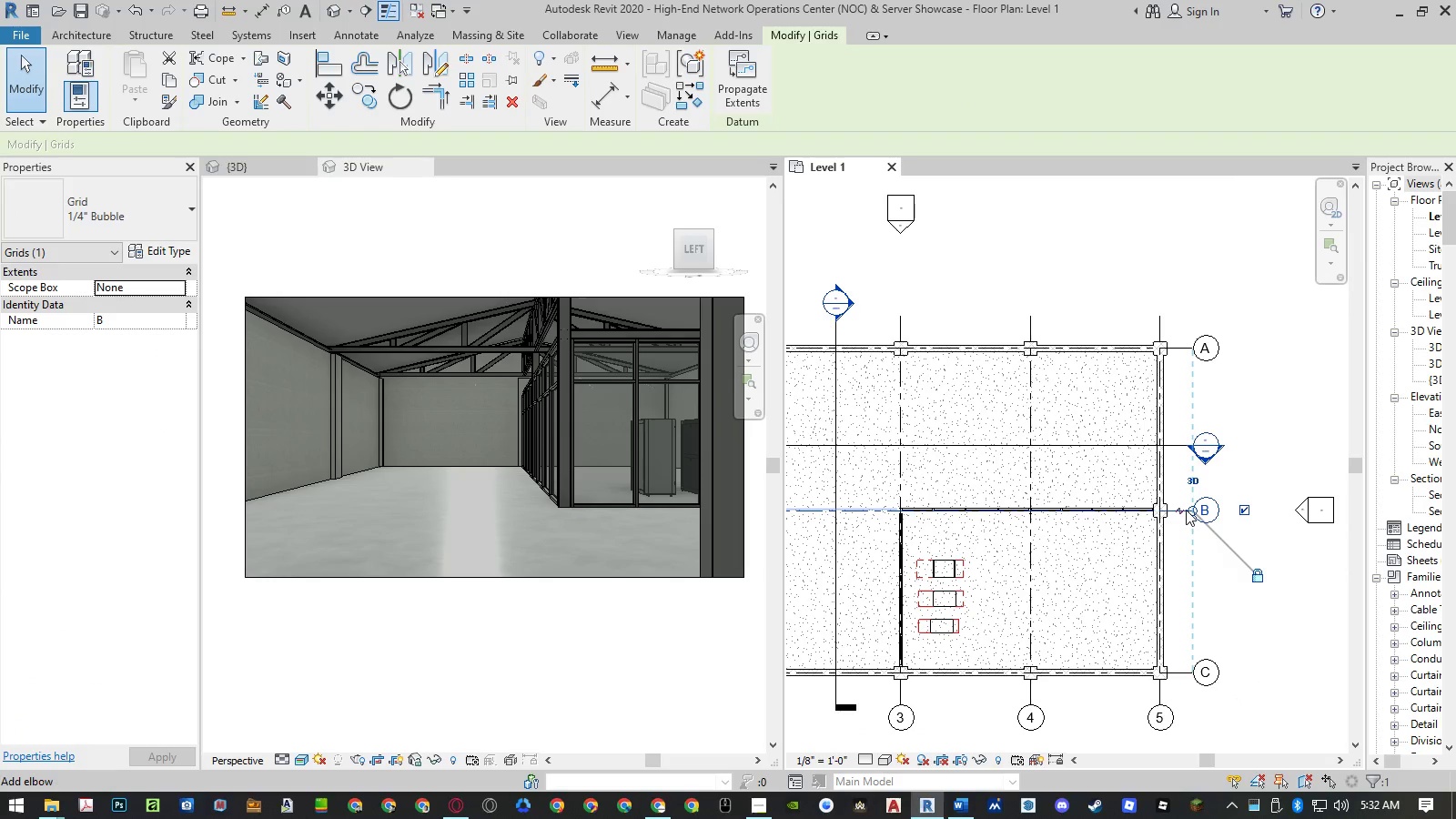 
type(co)
 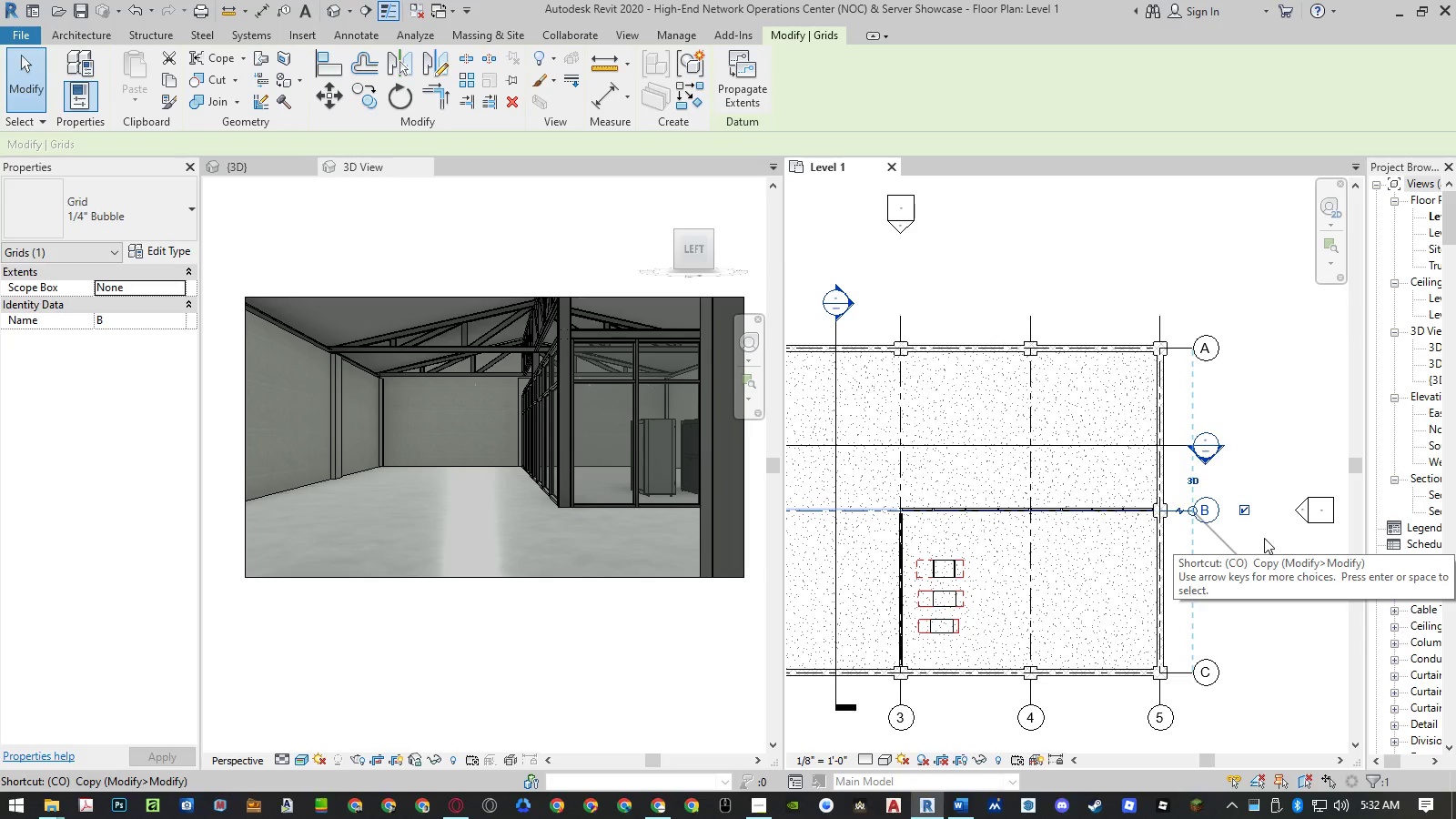 
key(Space)
 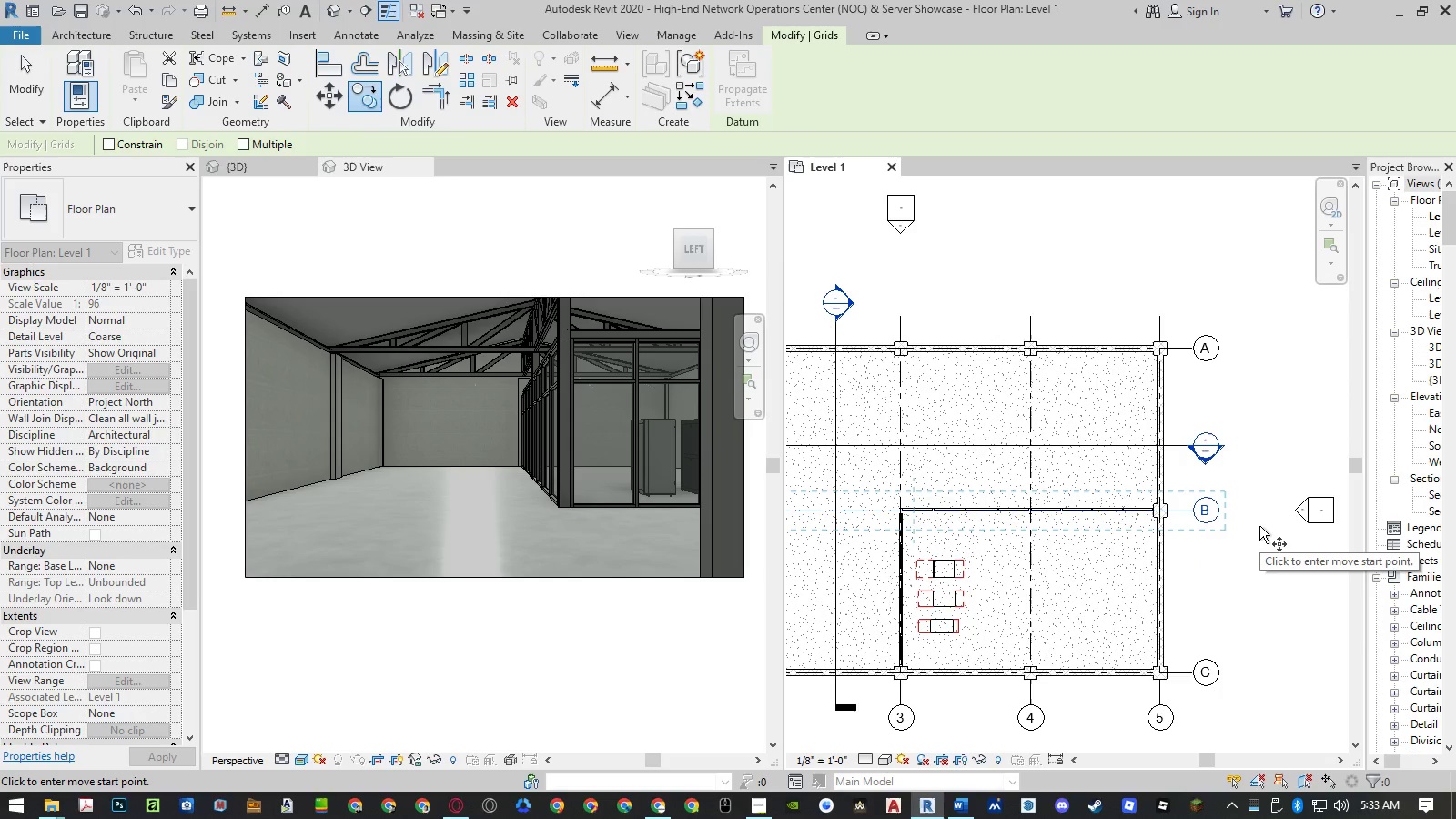 
left_click([1259, 526])
 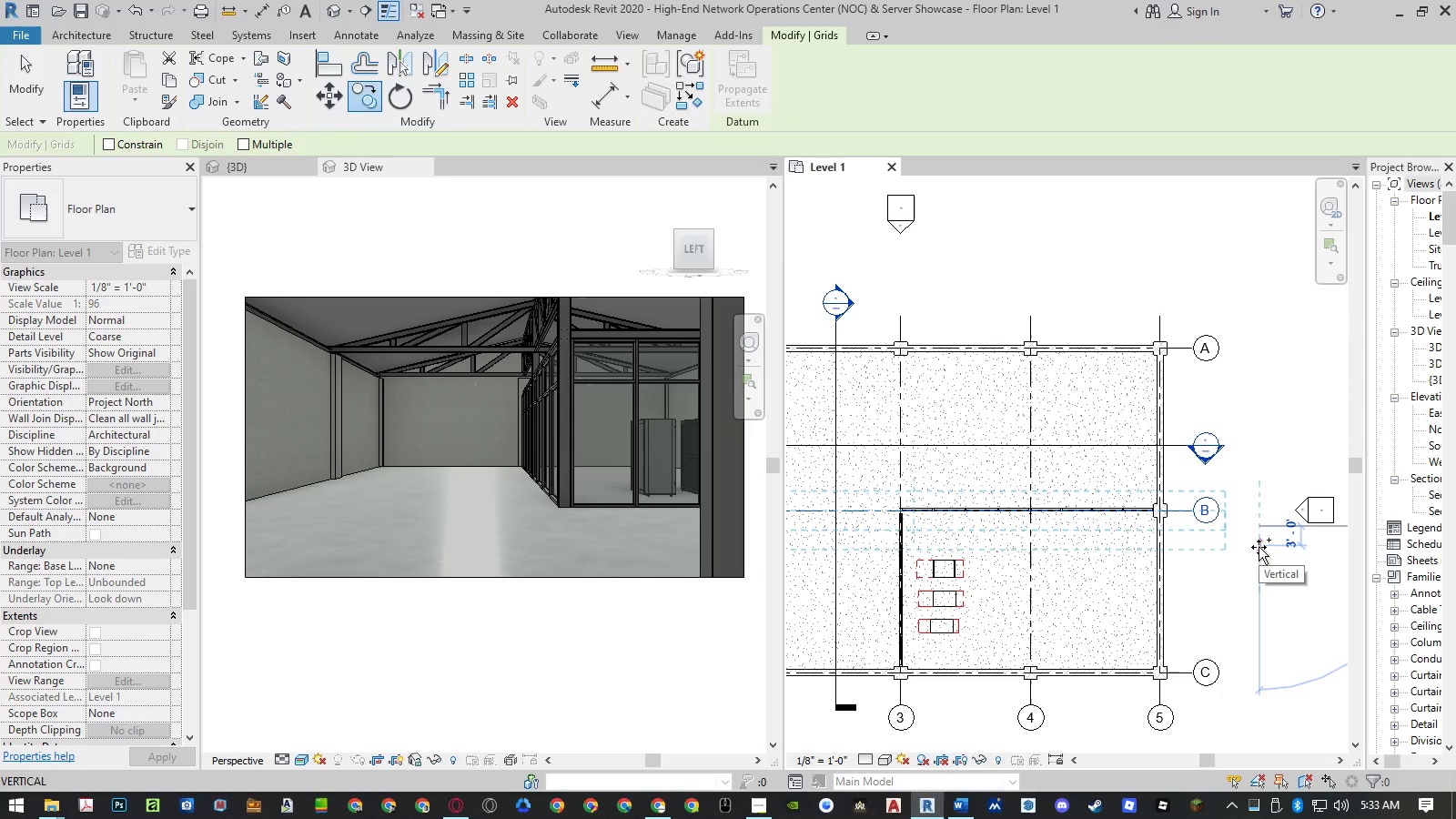 
key(Numpad4)
 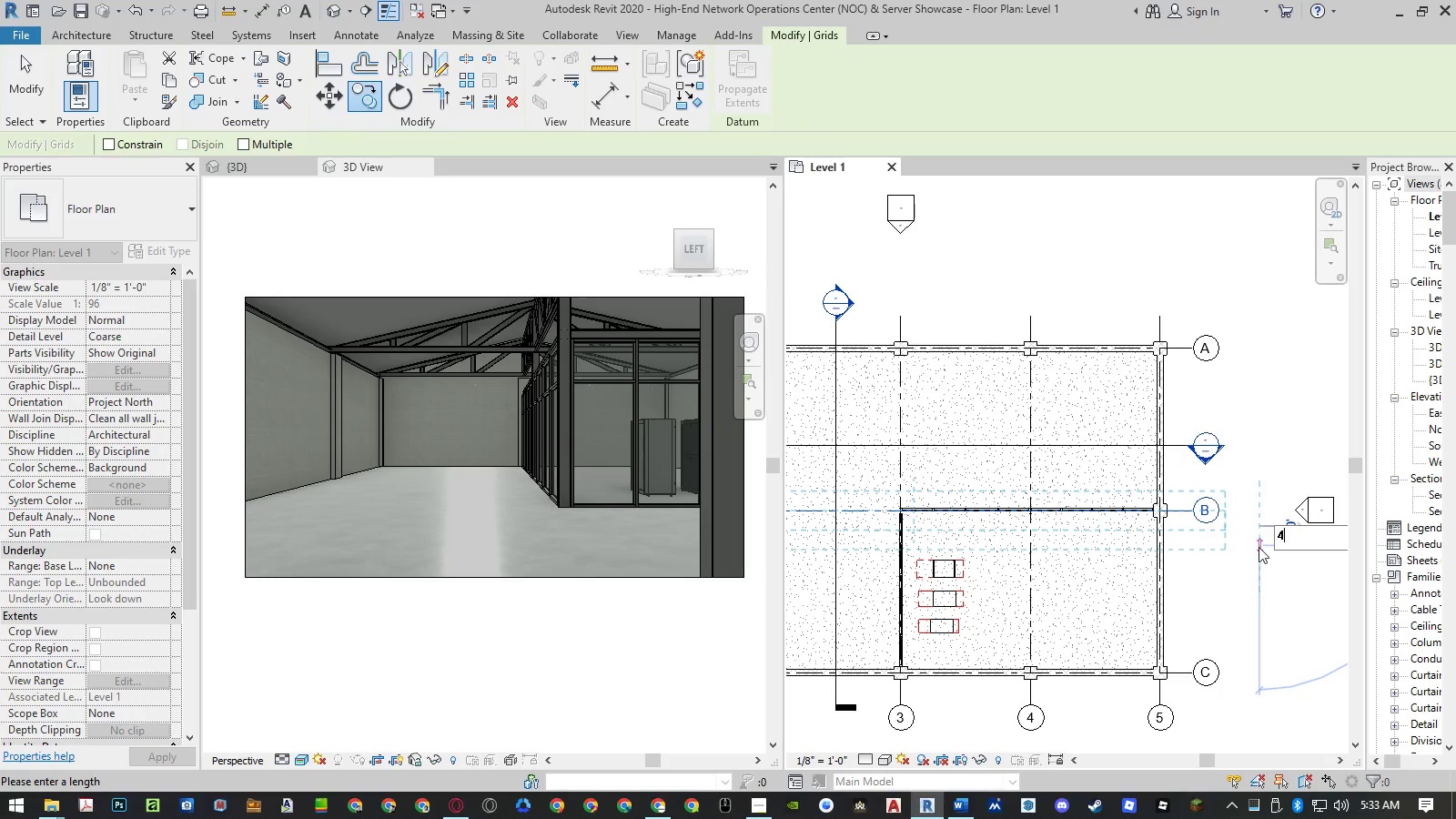 
key(NumpadEnter)
 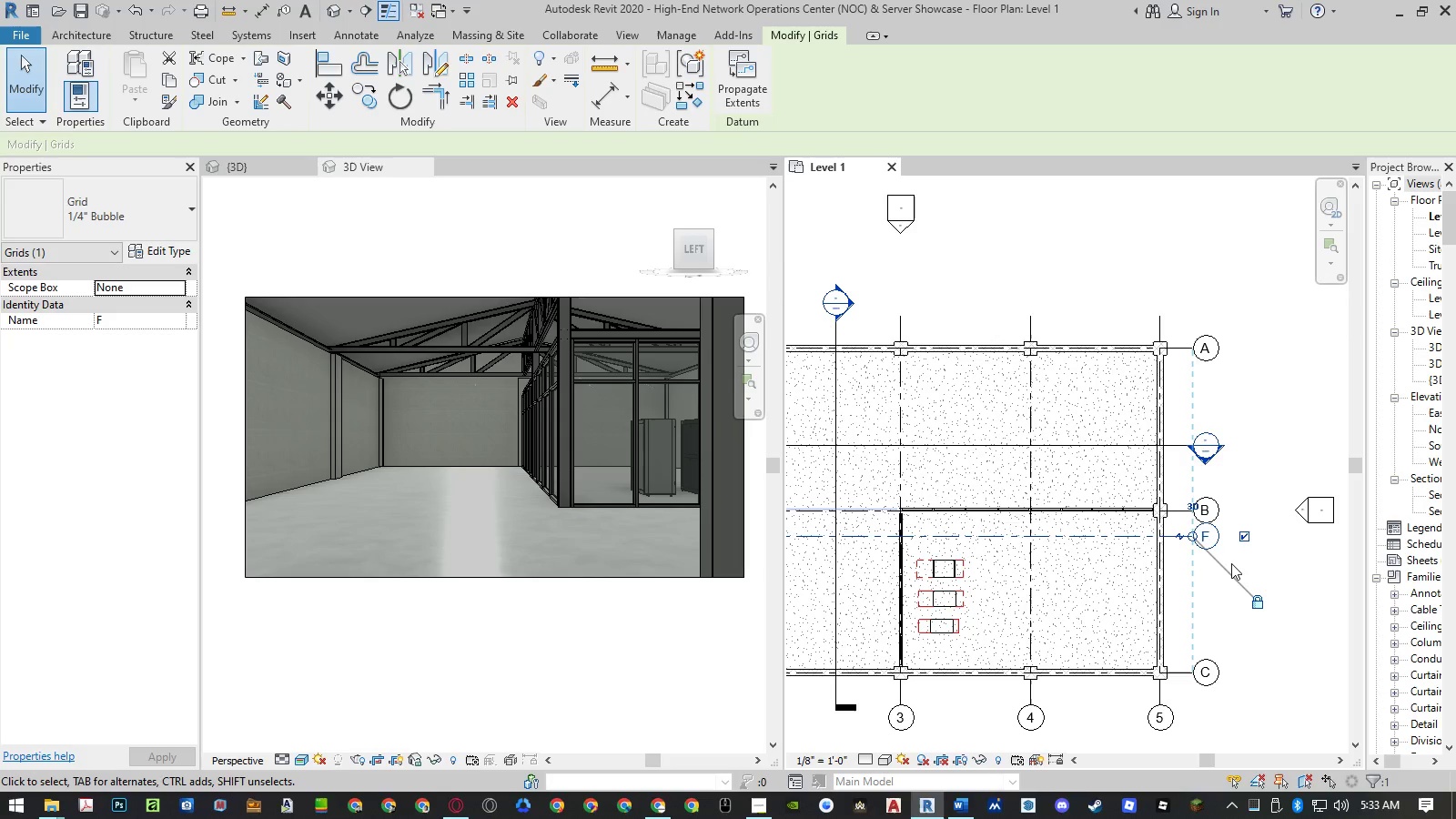 
wait(14.16)
 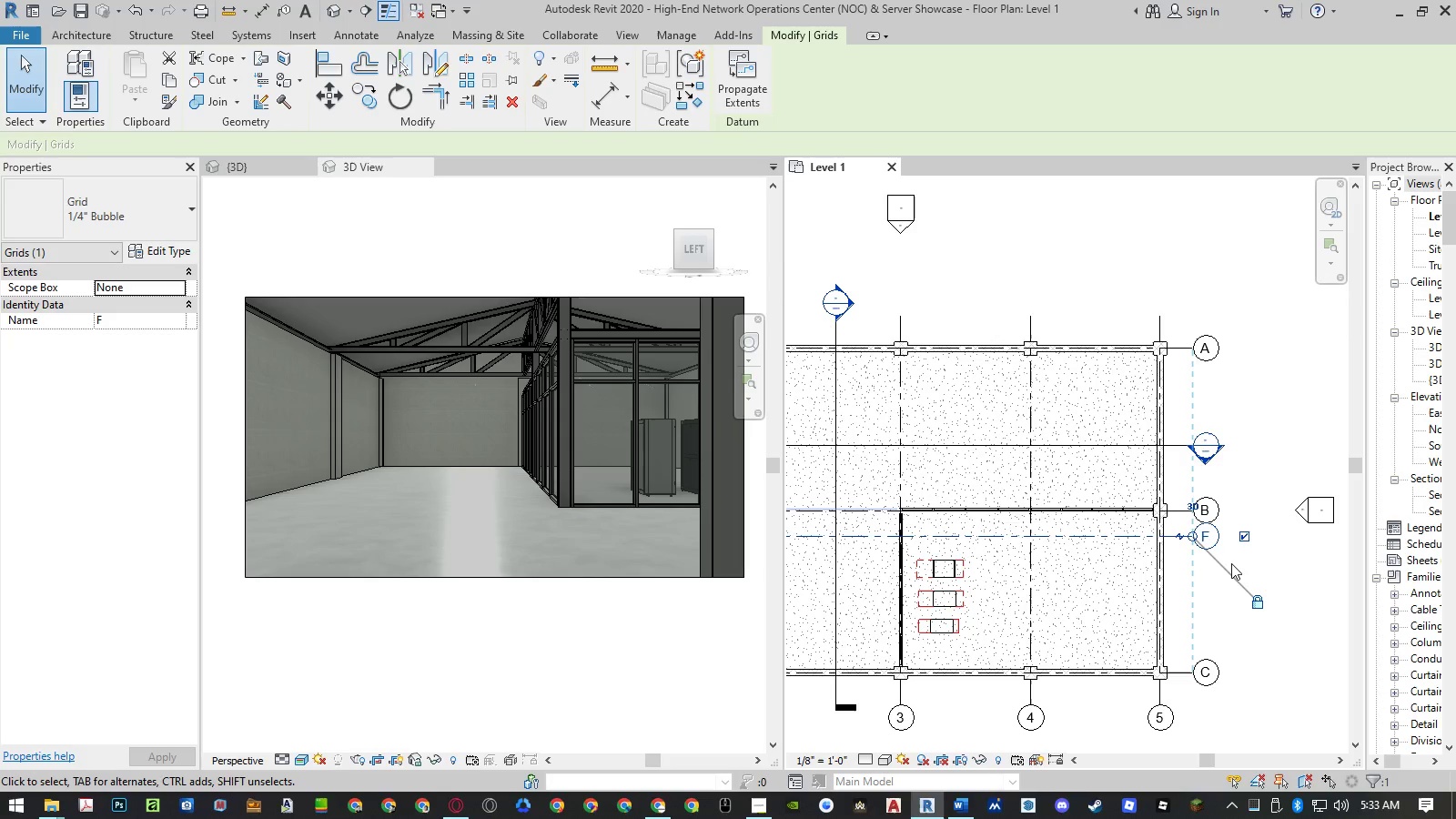 
type(mv)
 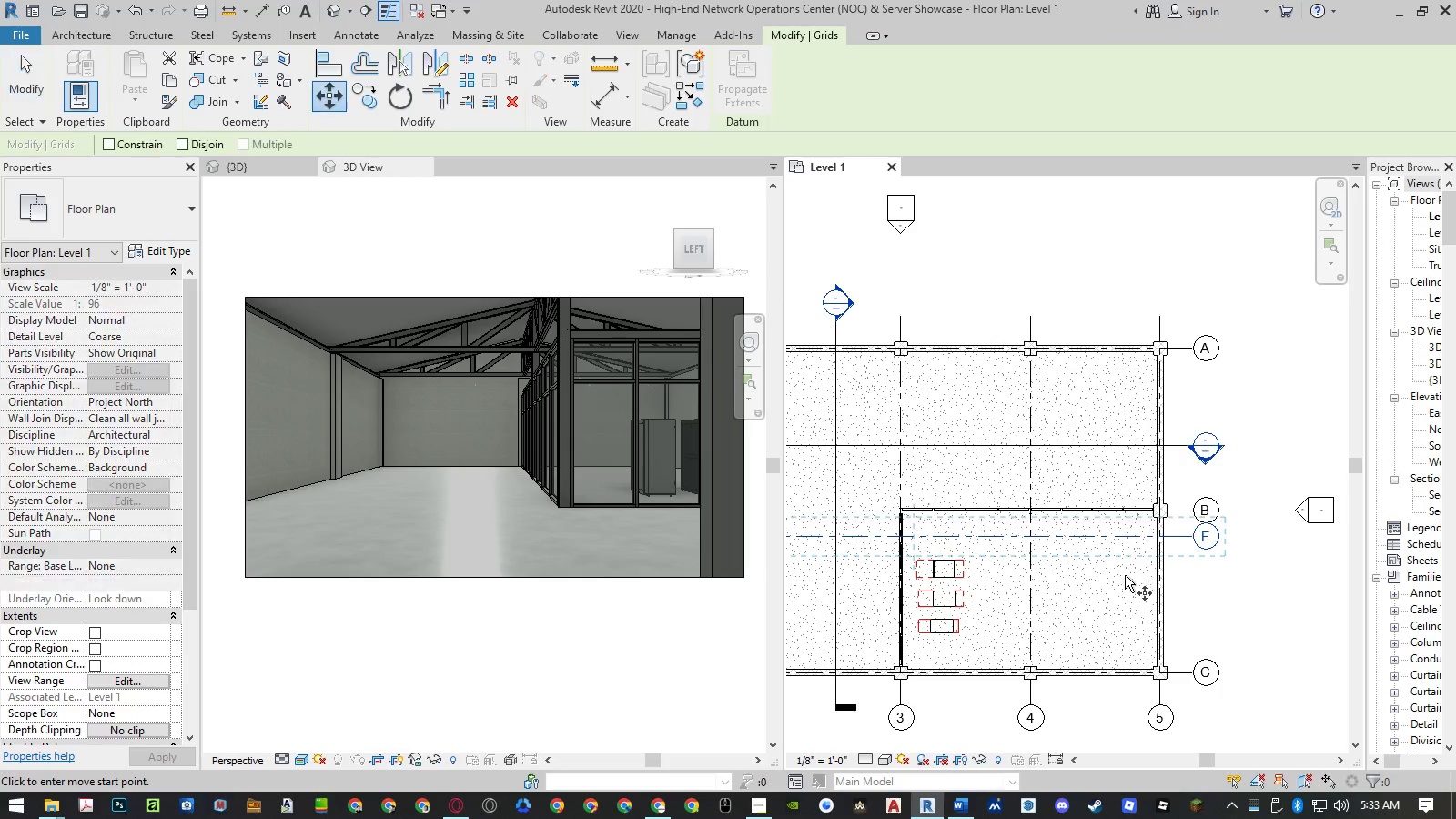 
left_click([1125, 575])
 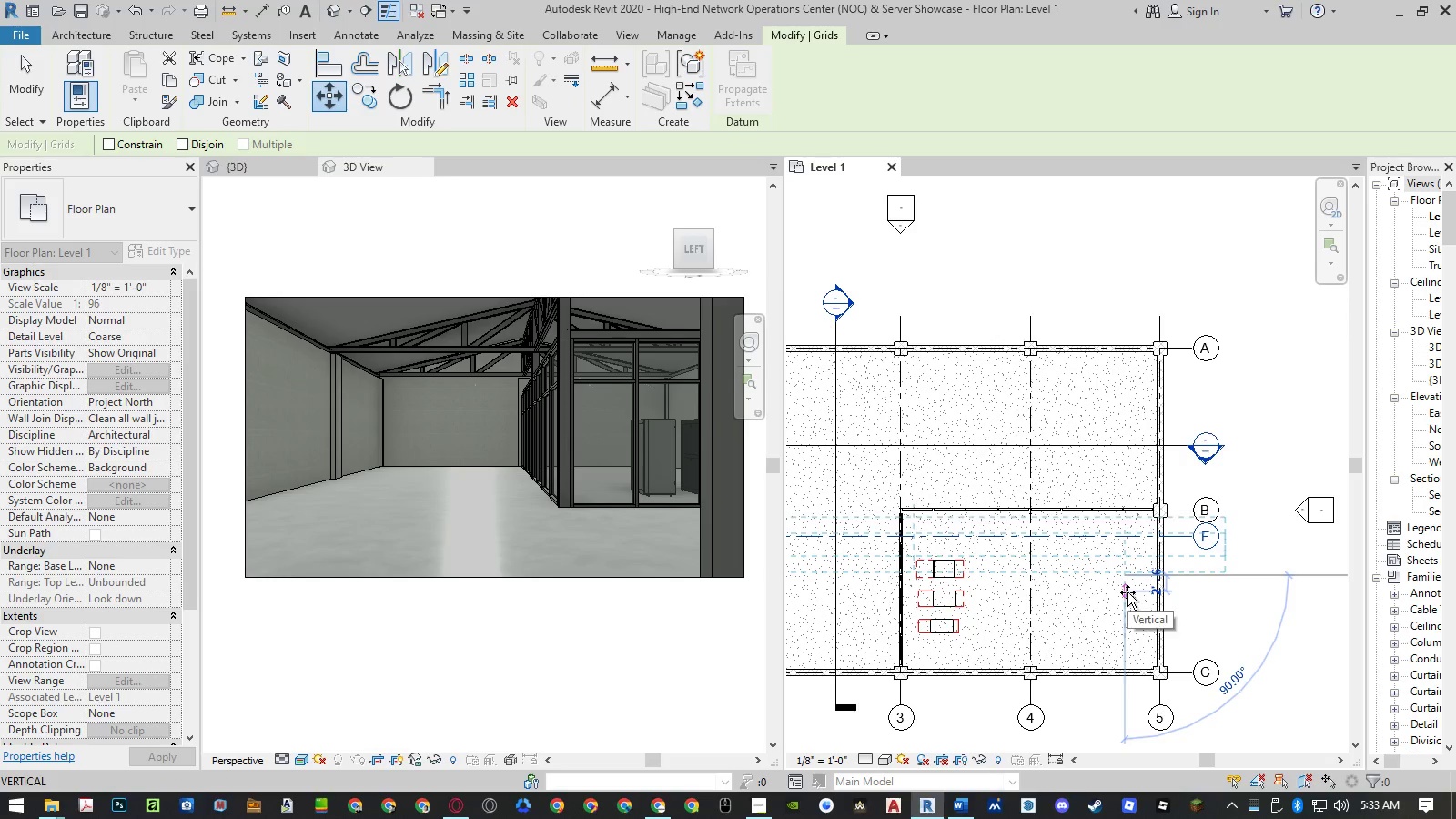 
key(Numpad2)
 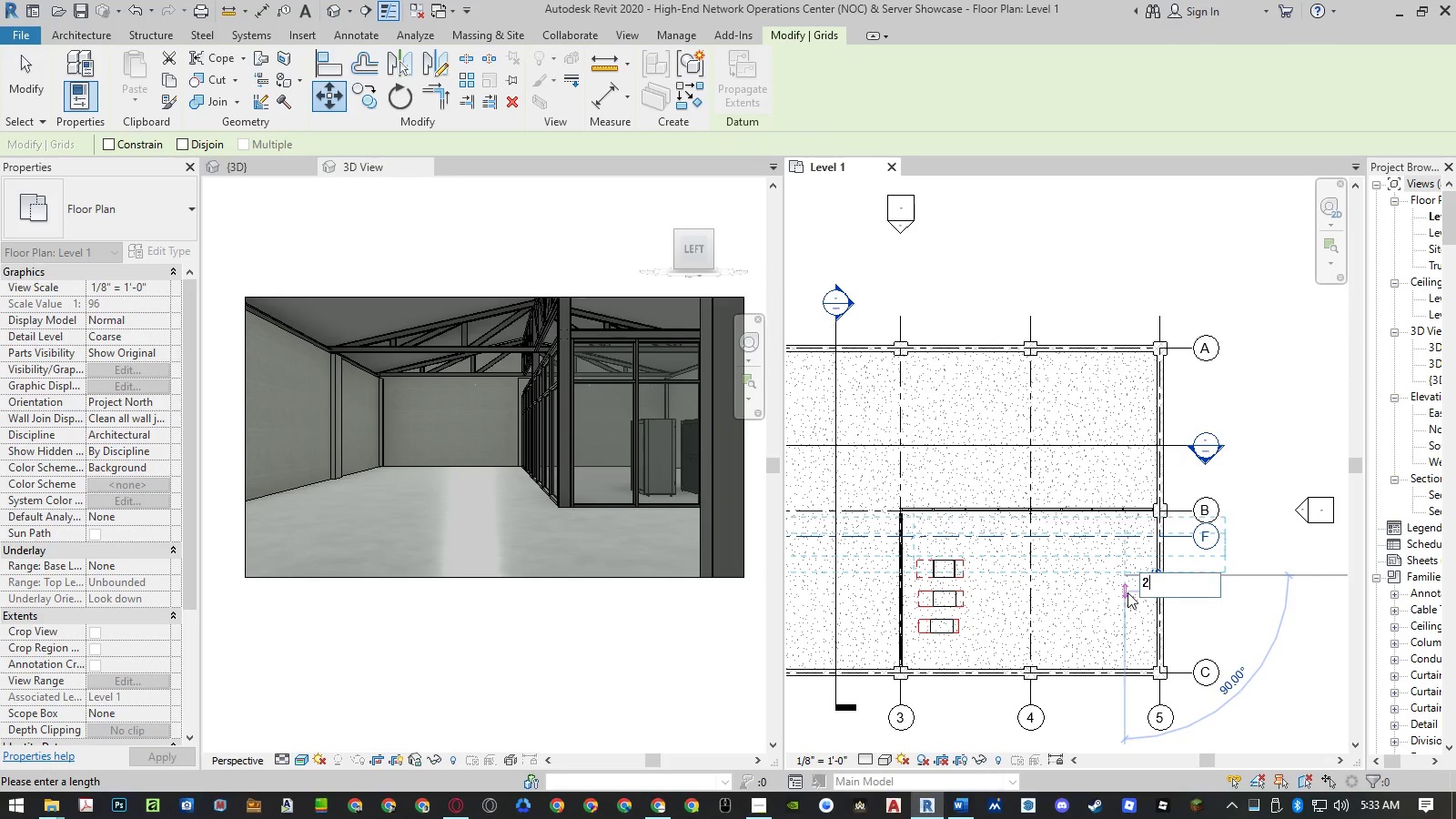 
key(NumpadEnter)
 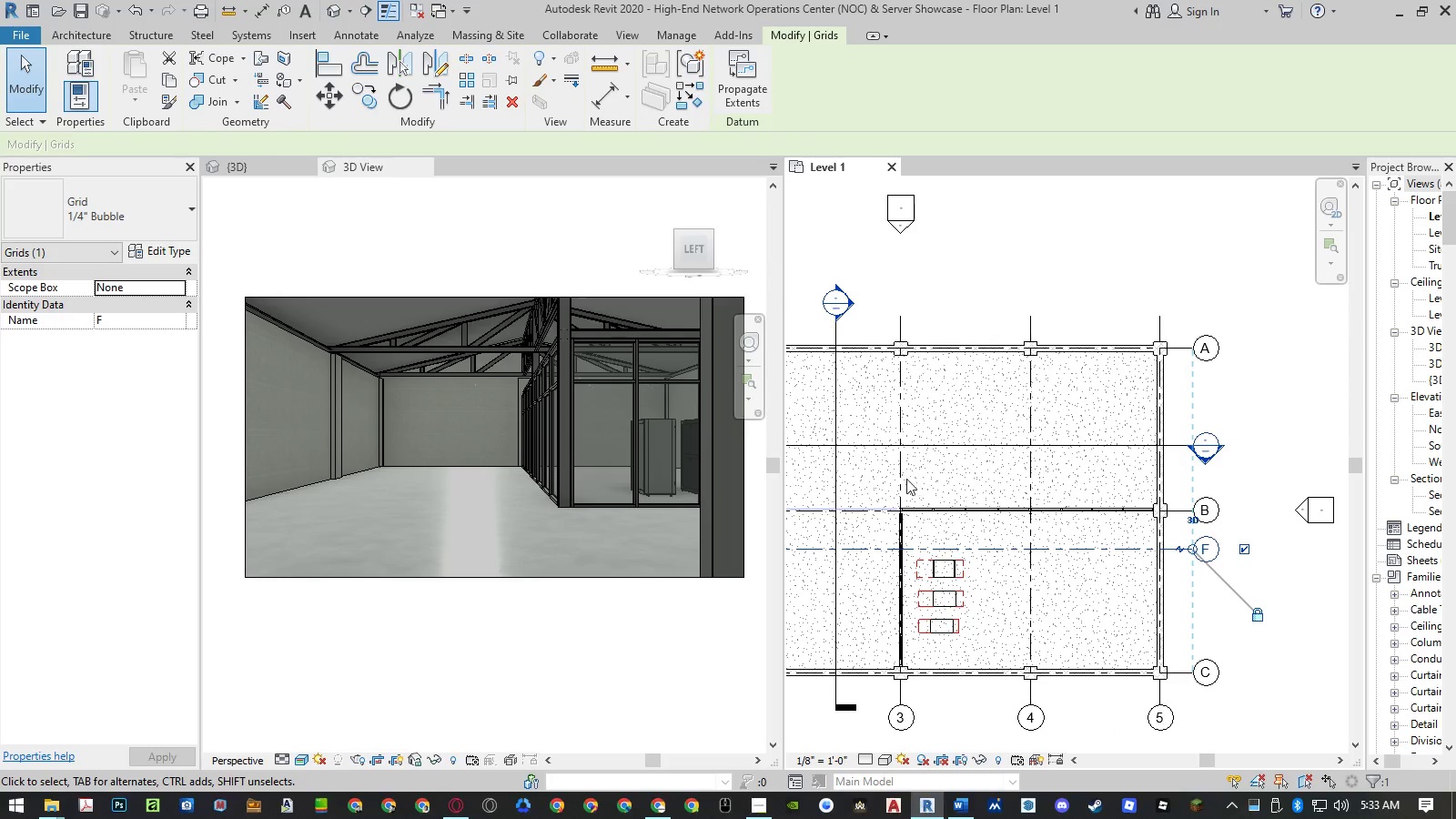 
left_click([903, 479])
 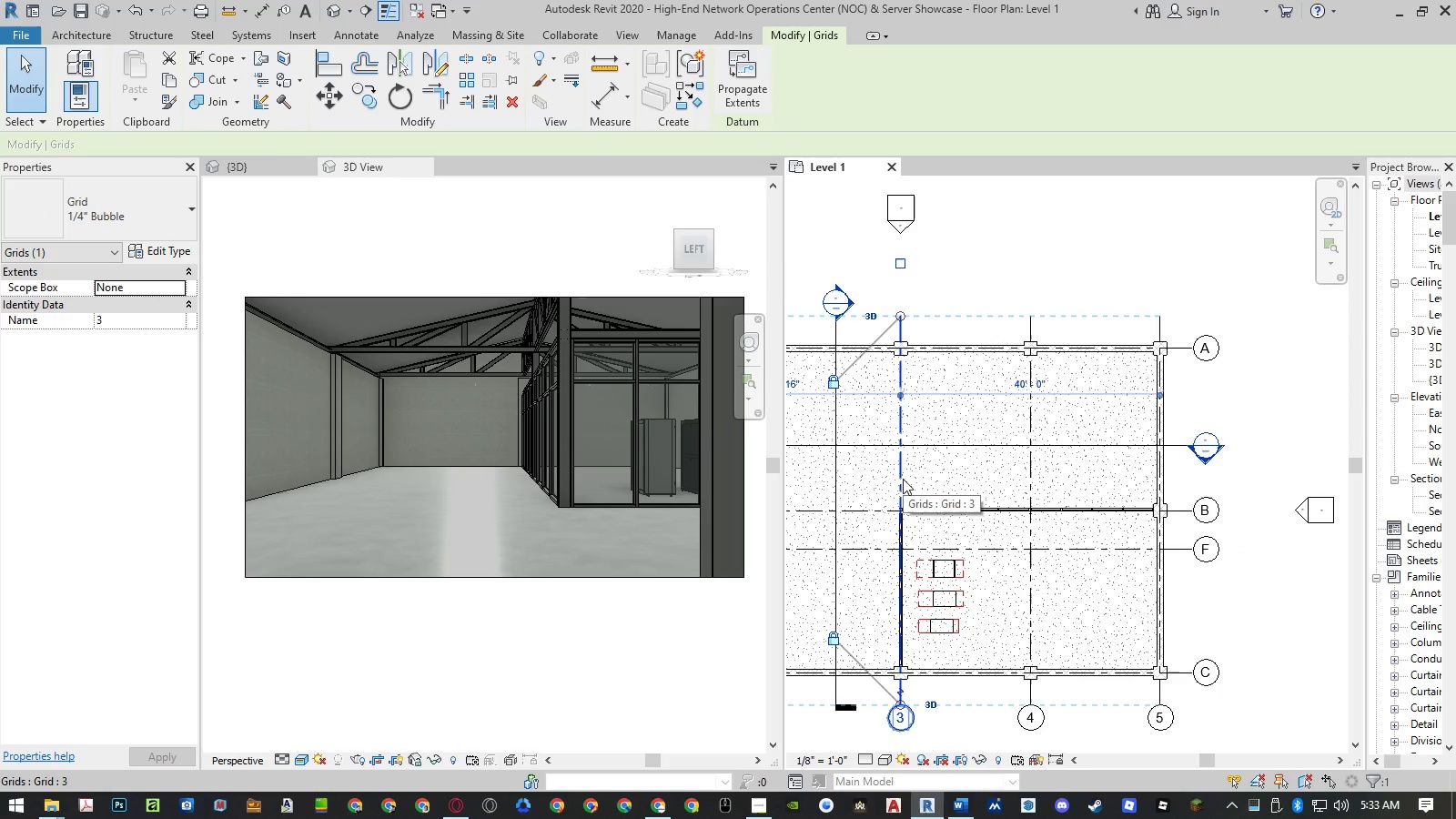 
type(co)
 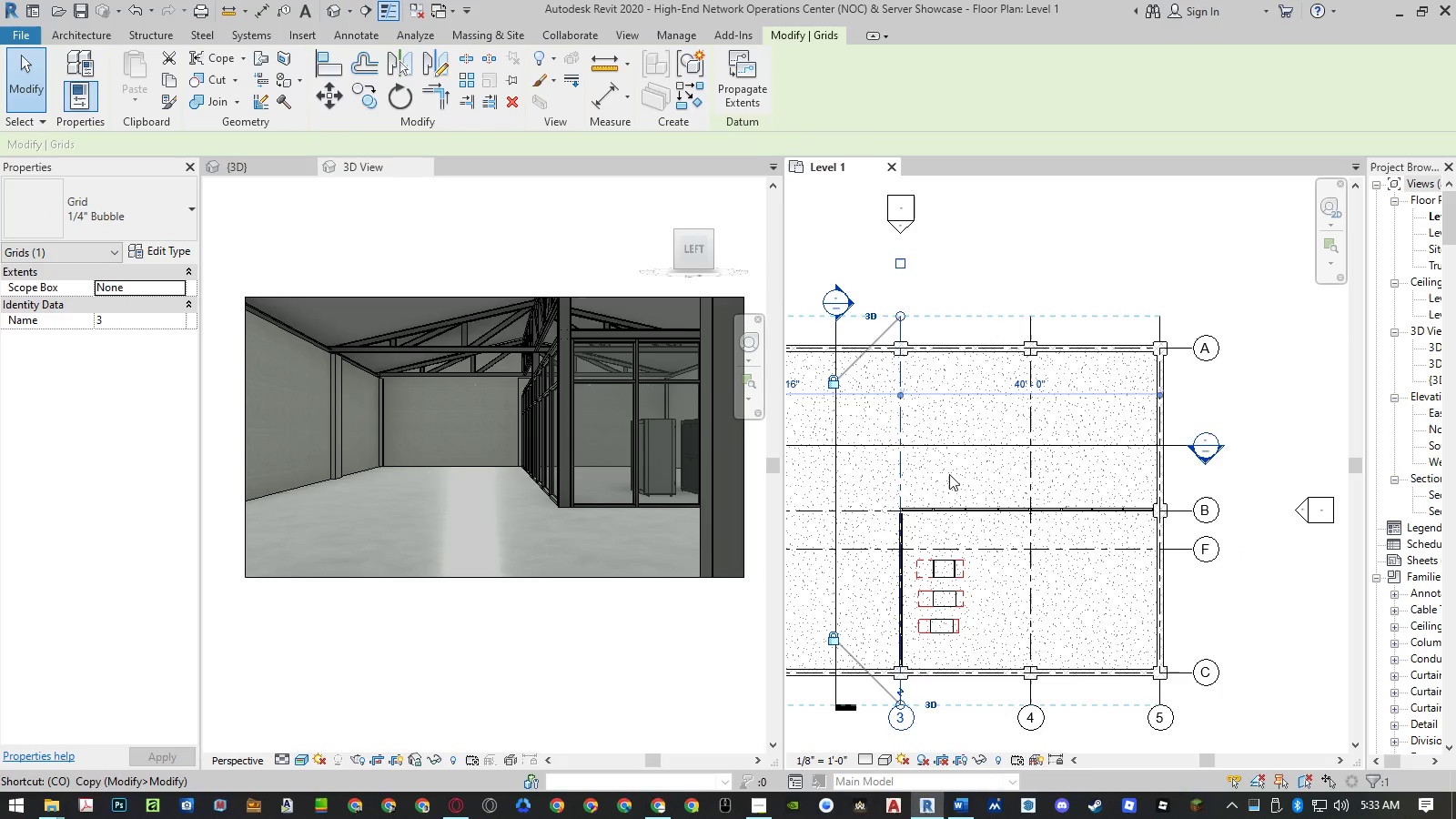 
left_click([950, 475])
 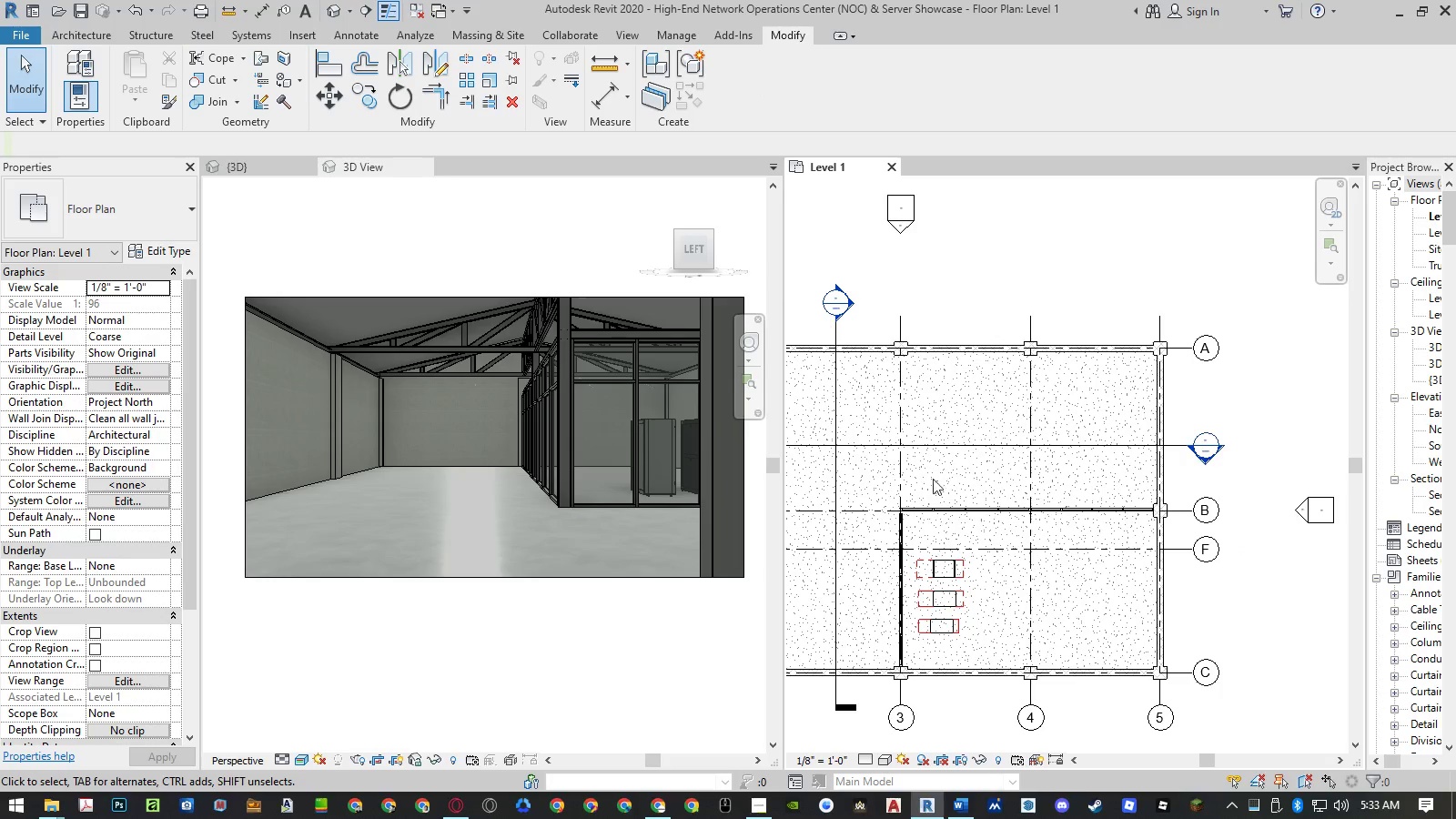 
key(Escape)
 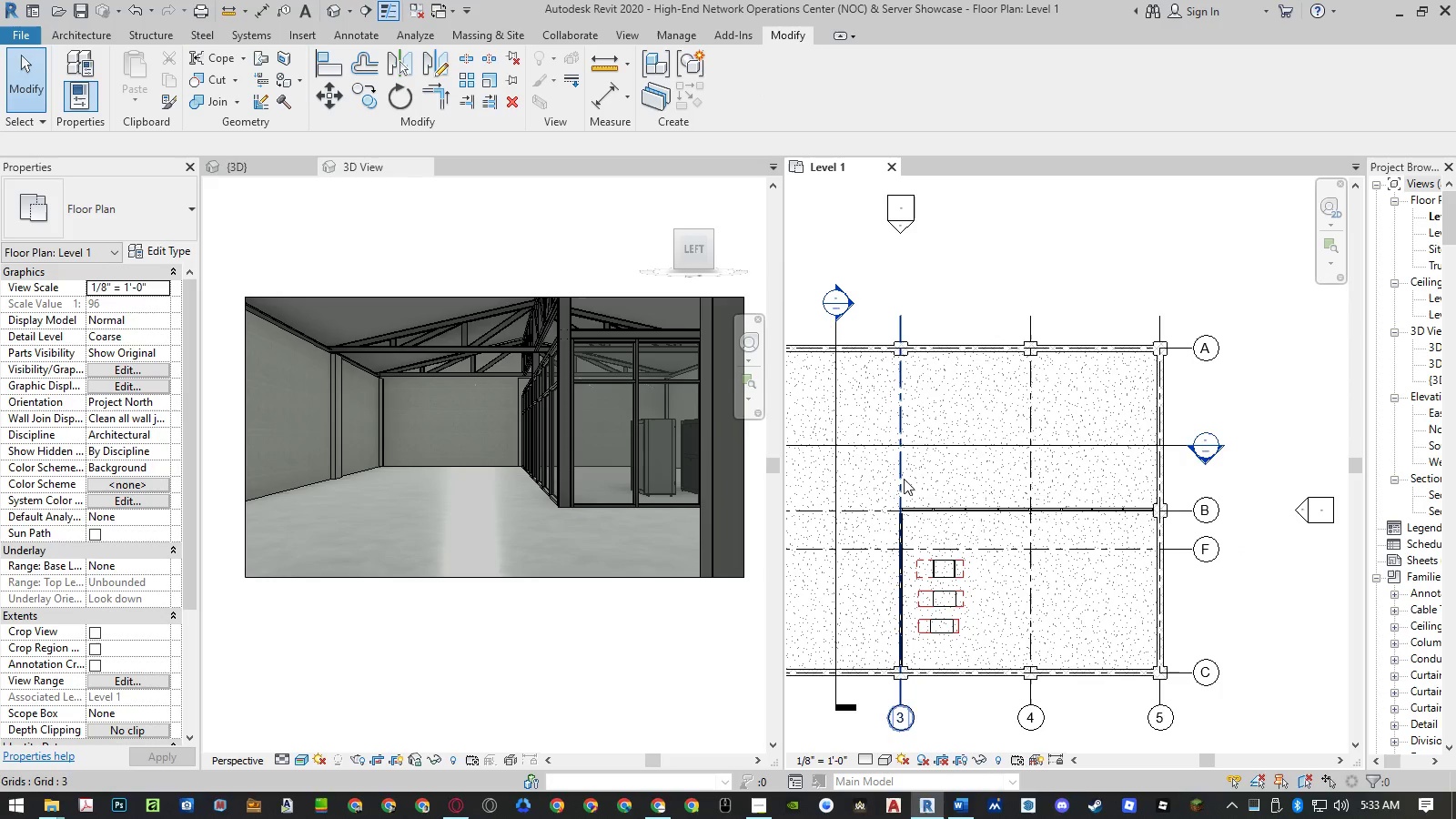 
key(Escape)
 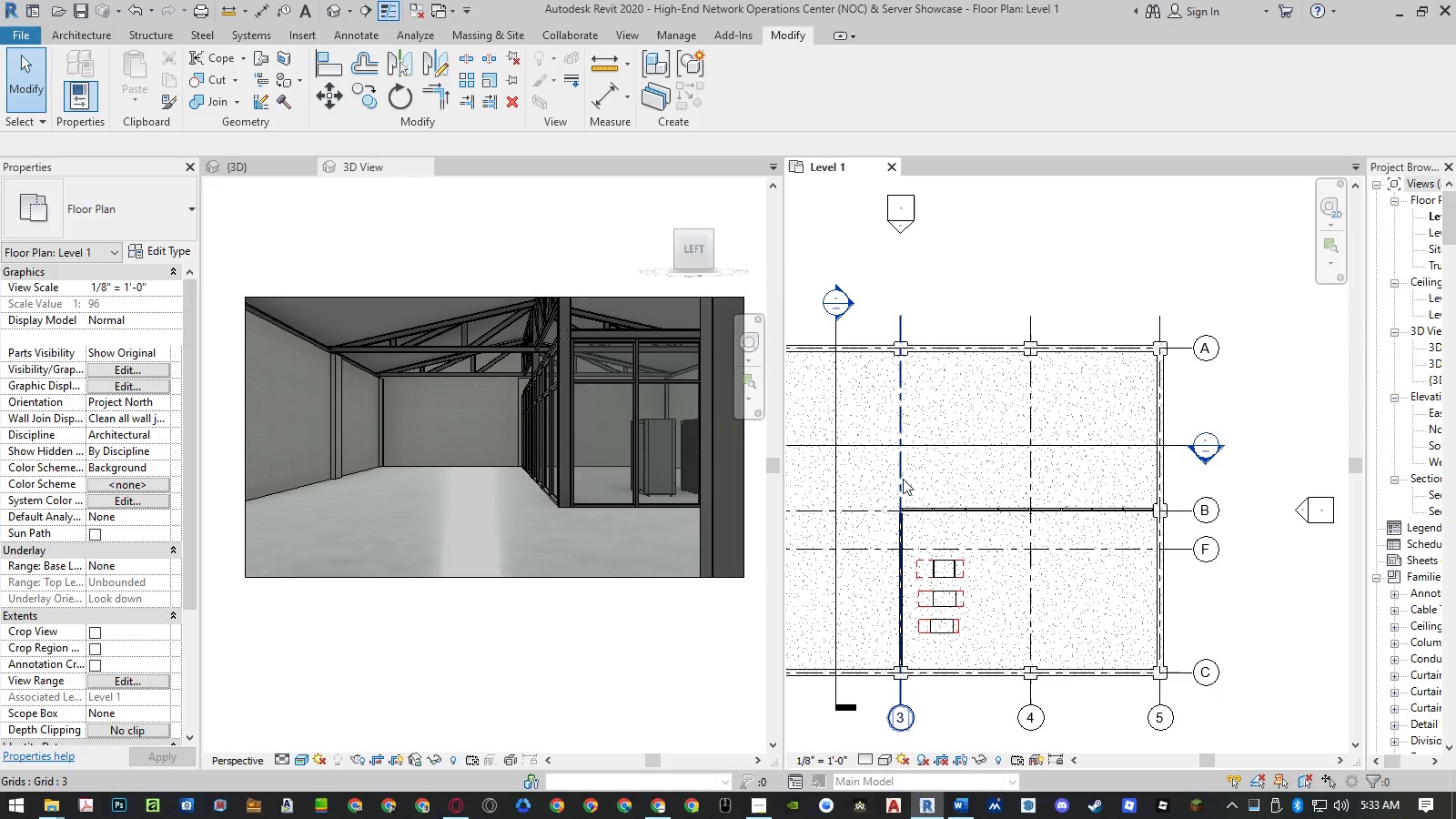 
left_click([903, 479])
 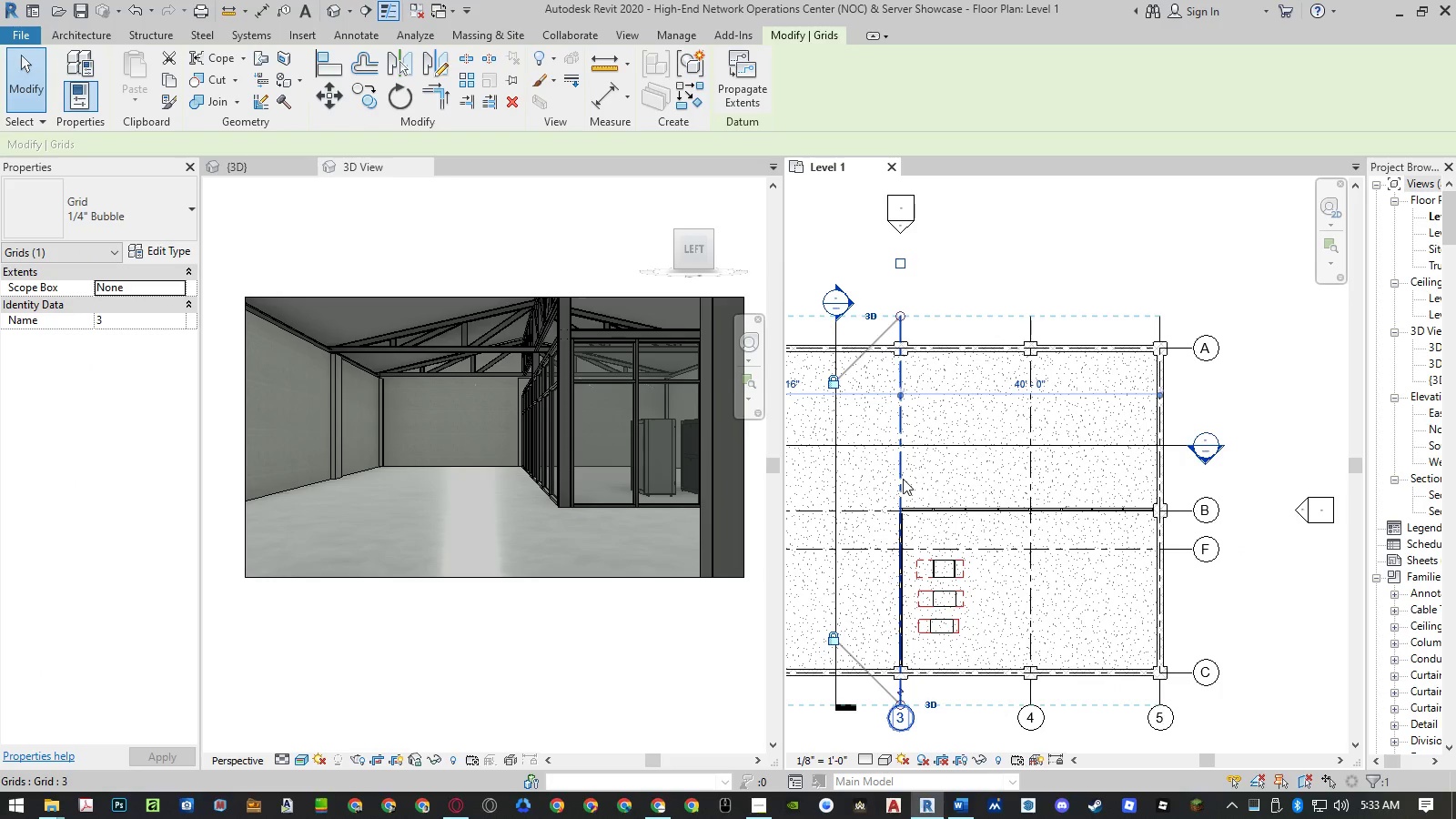 
type(co )
 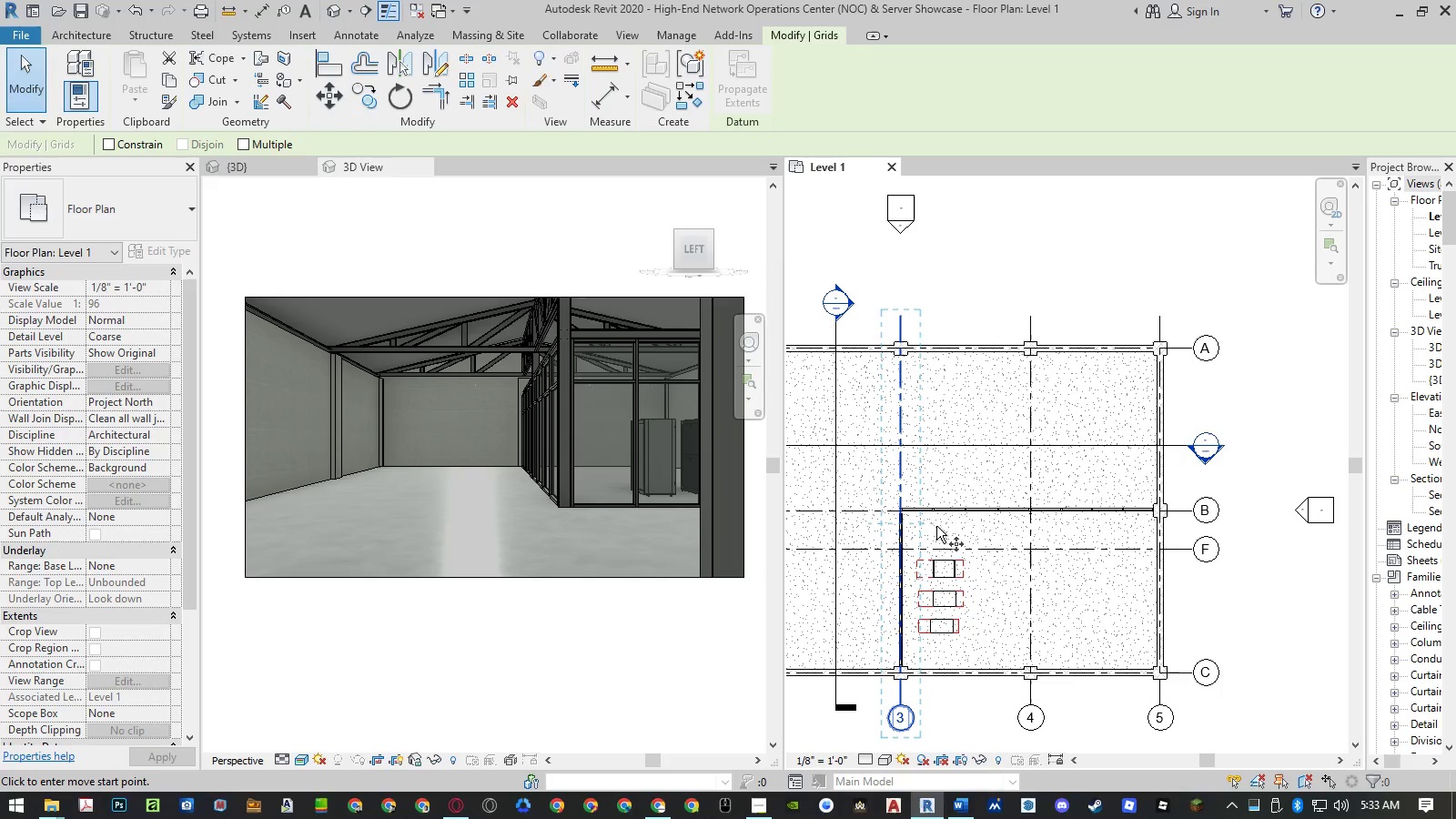 
left_click([939, 534])
 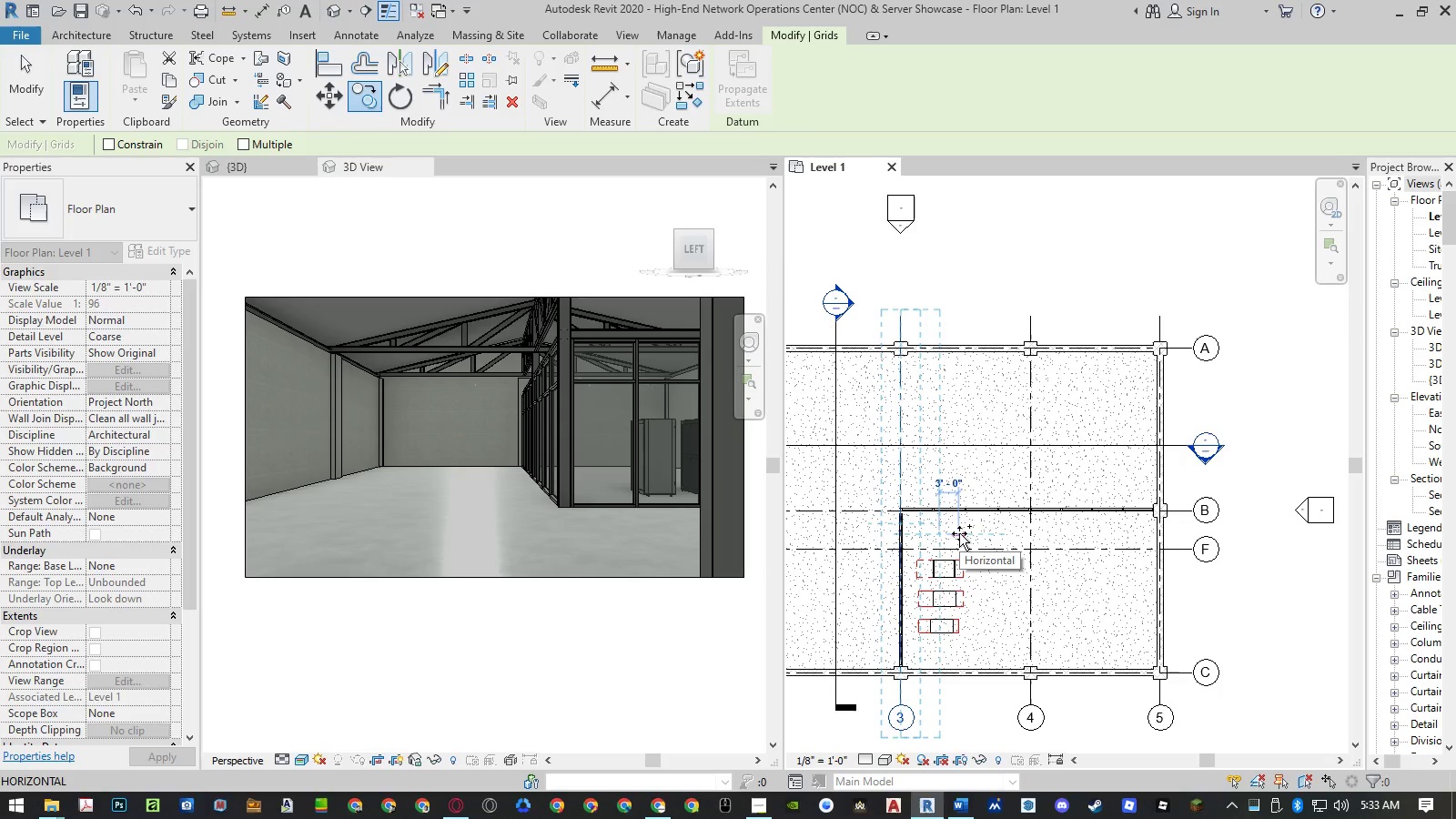 
key(Numpad6)
 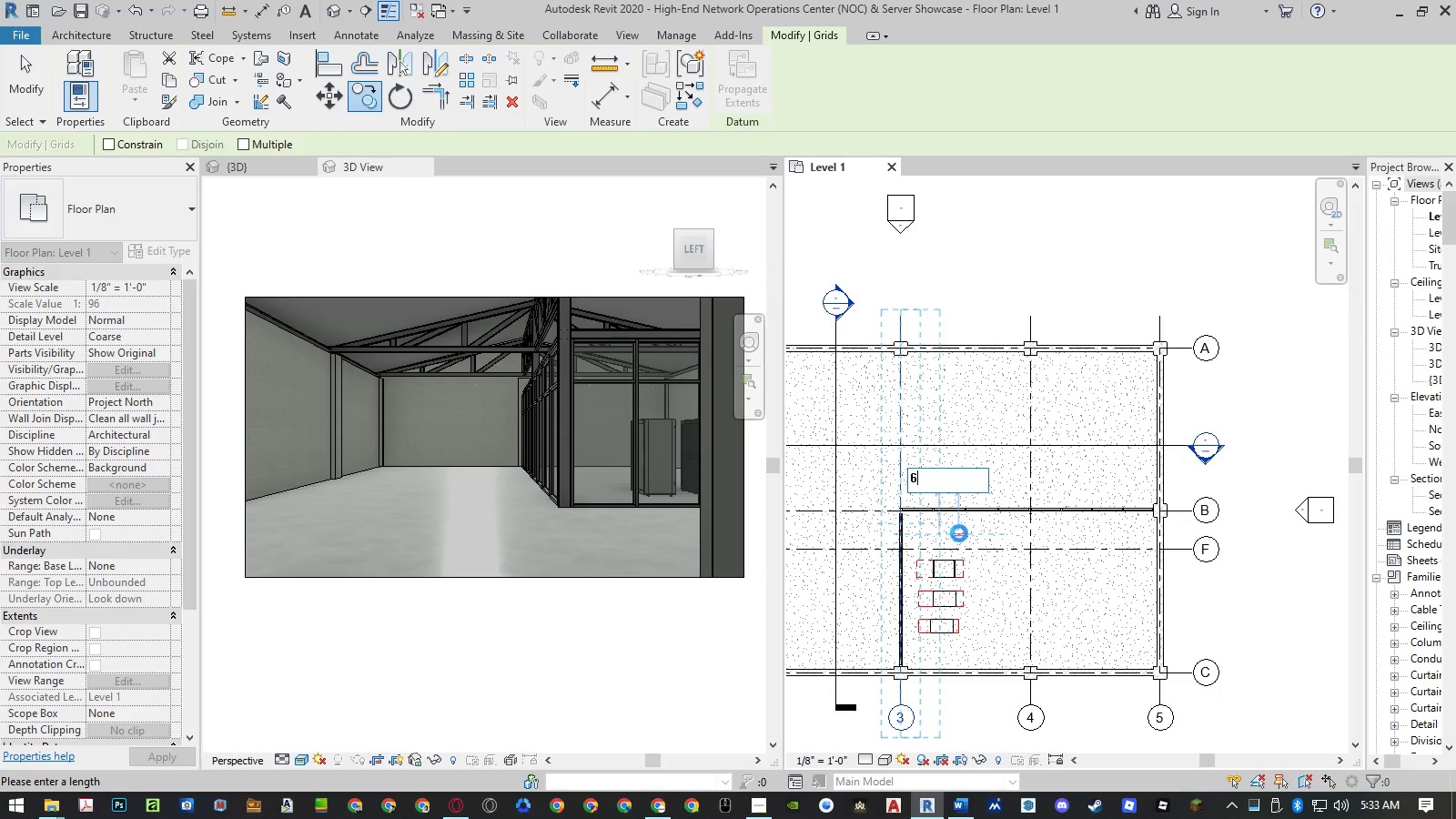 
key(NumpadEnter)
 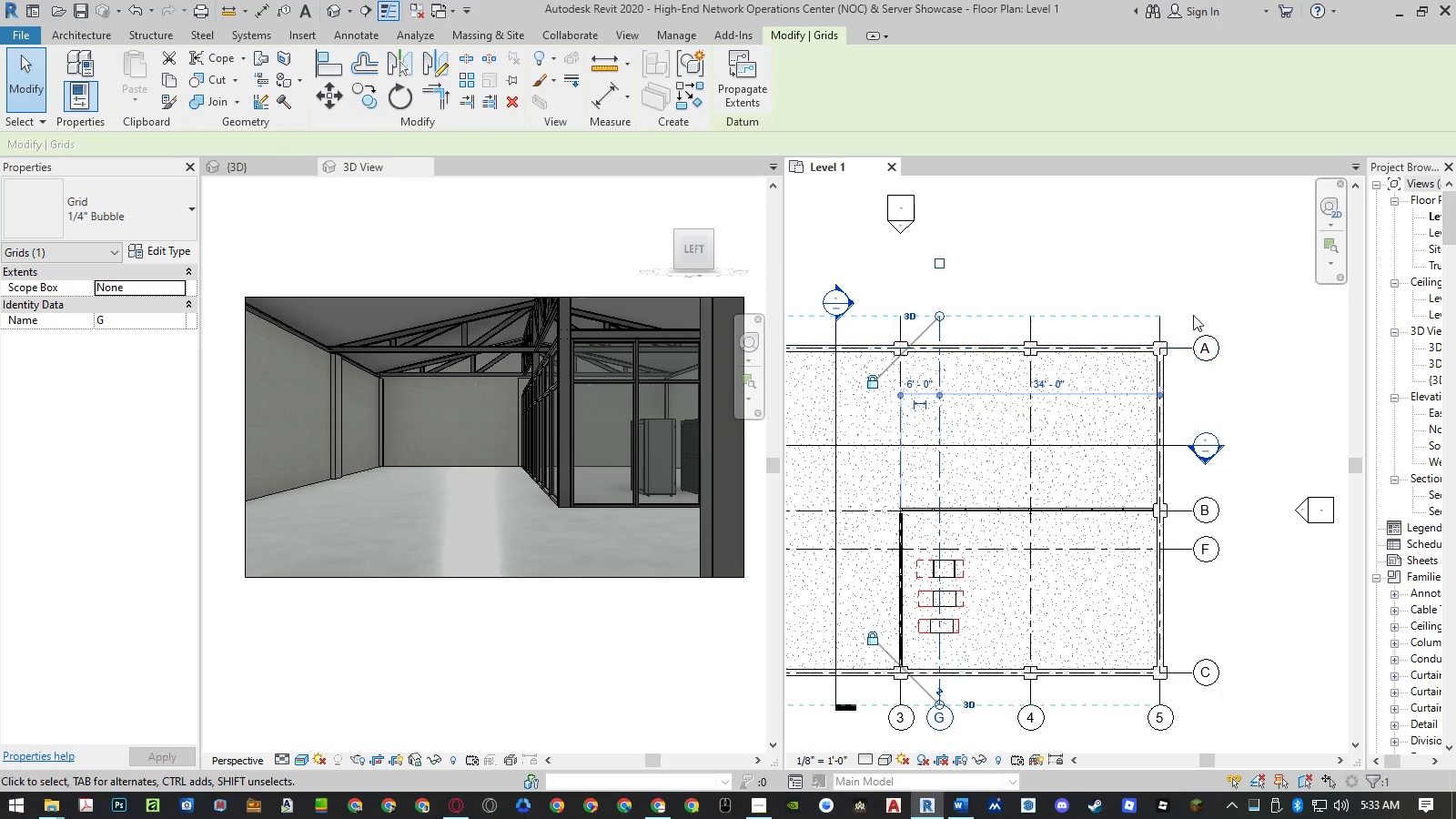 
key(Escape)
 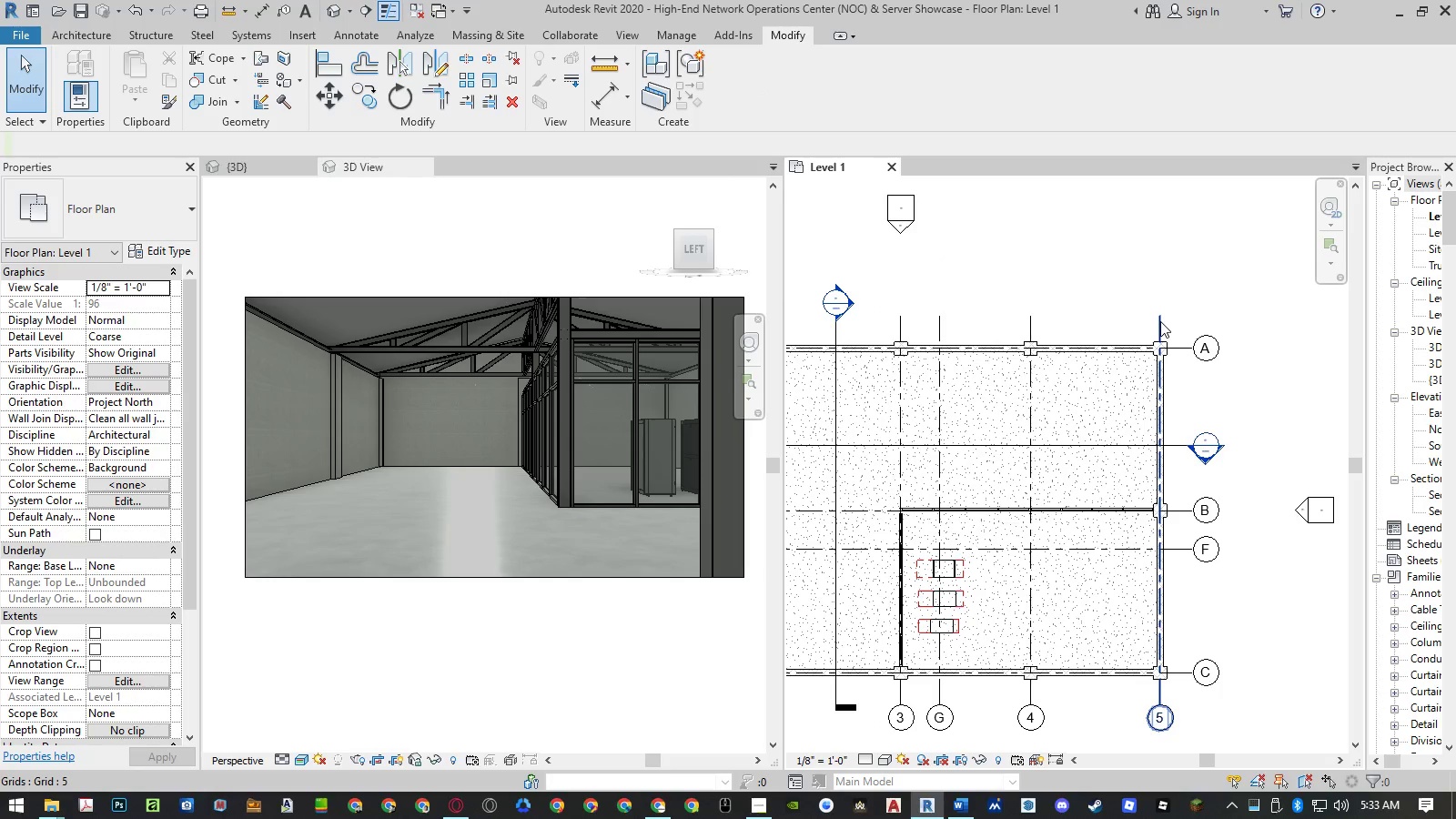 
left_click([1160, 321])
 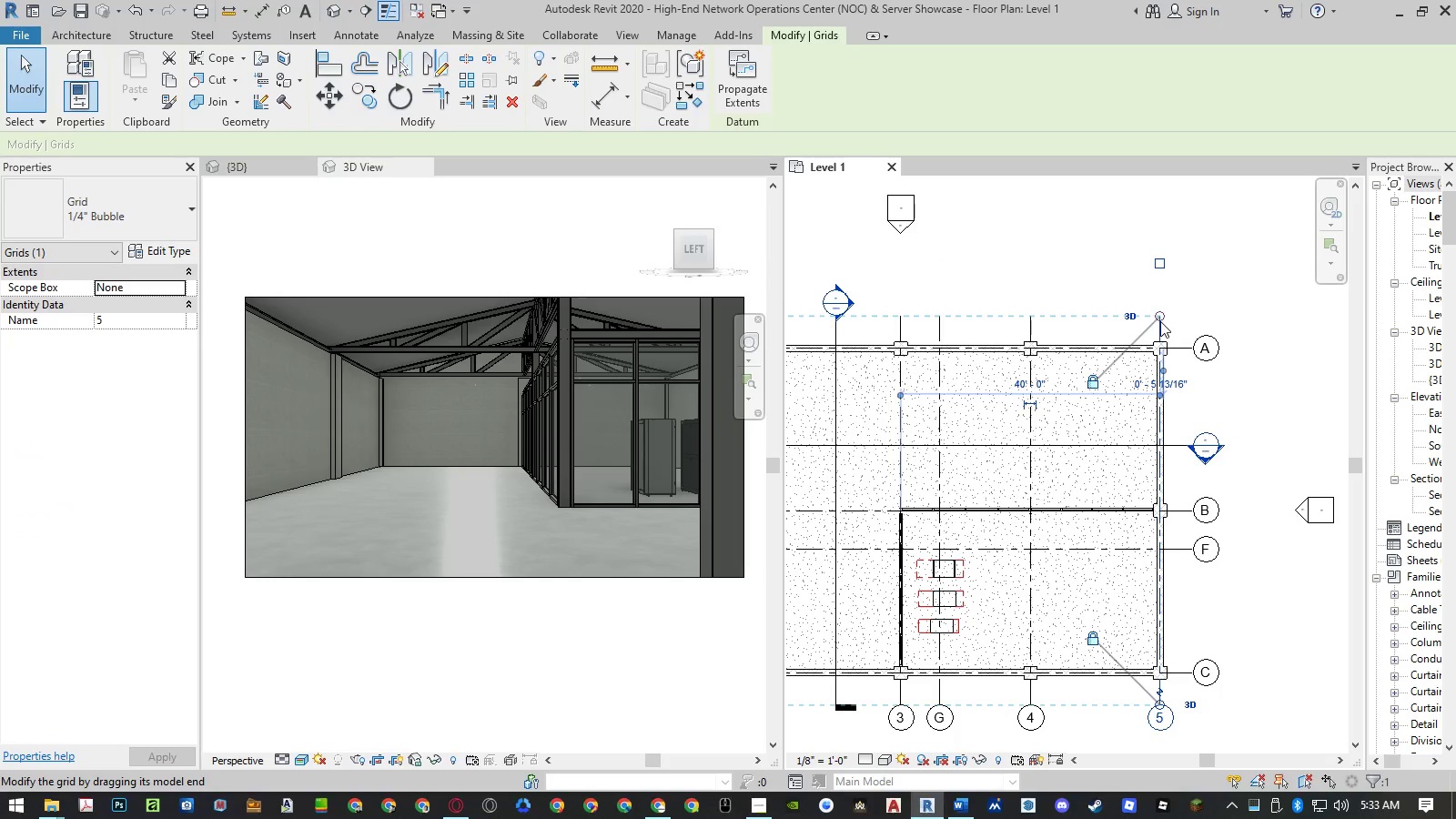 
type(co)
 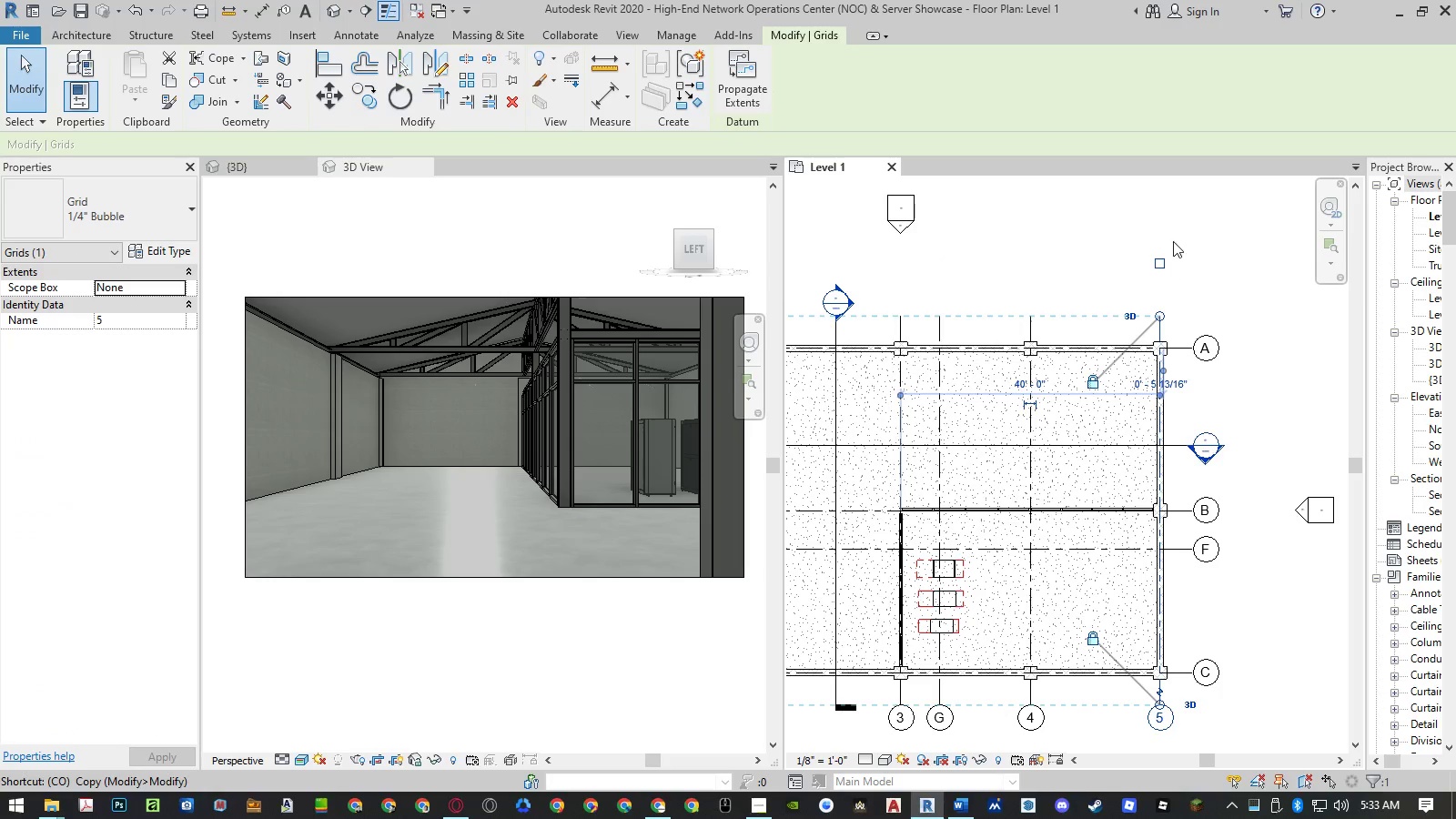 
left_click([1173, 241])
 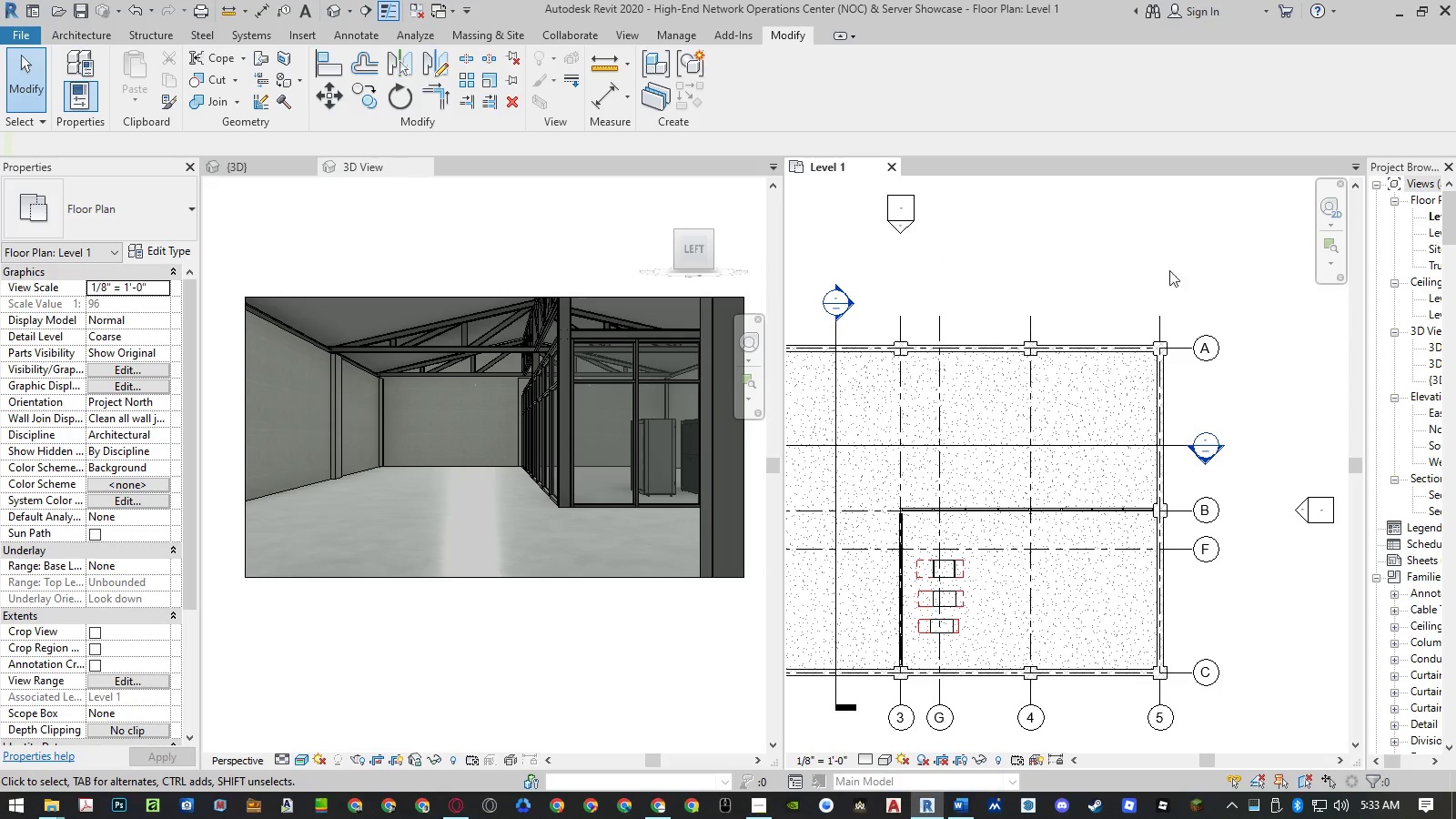 
key(Escape)
 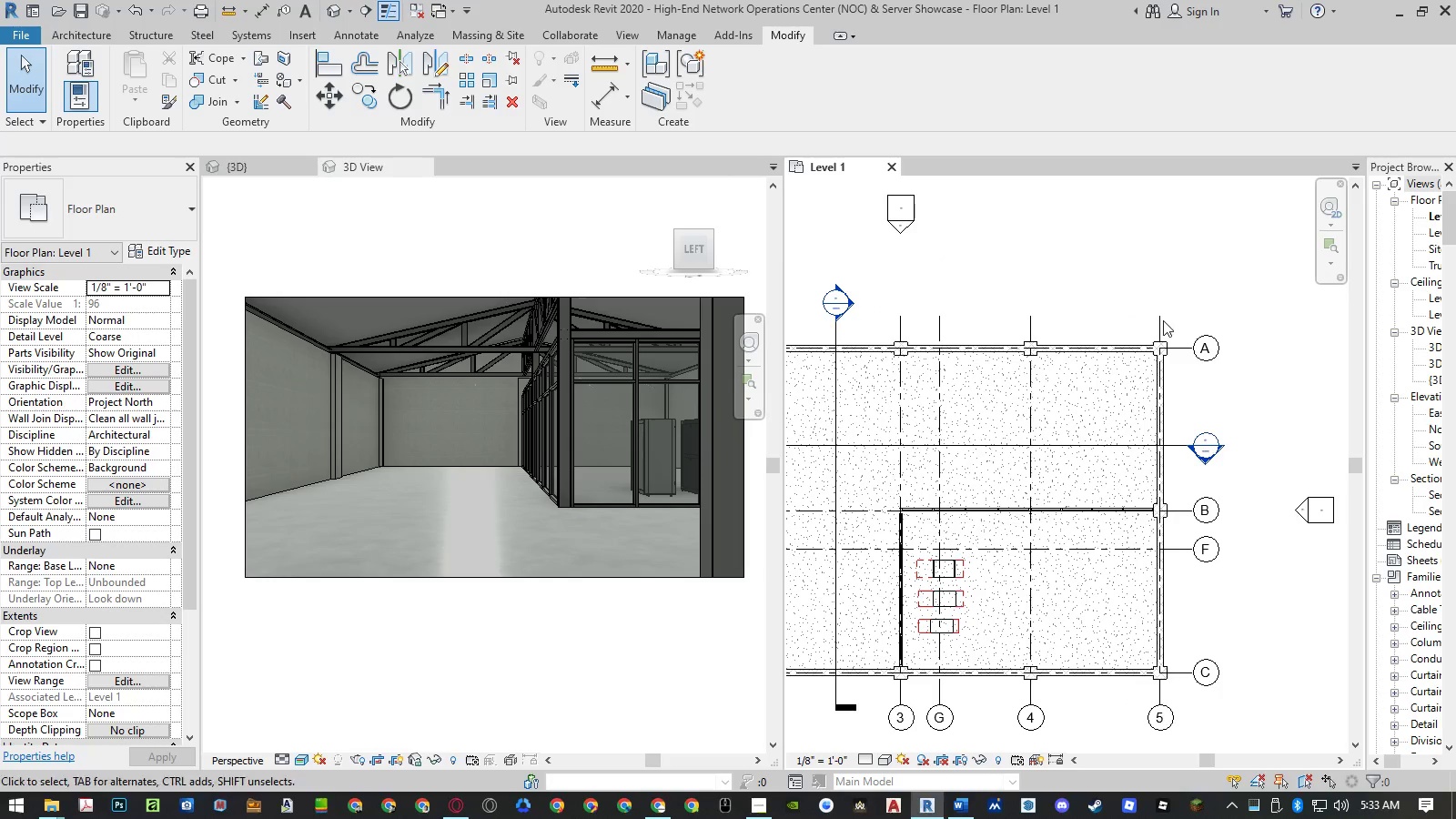 
key(Escape)
 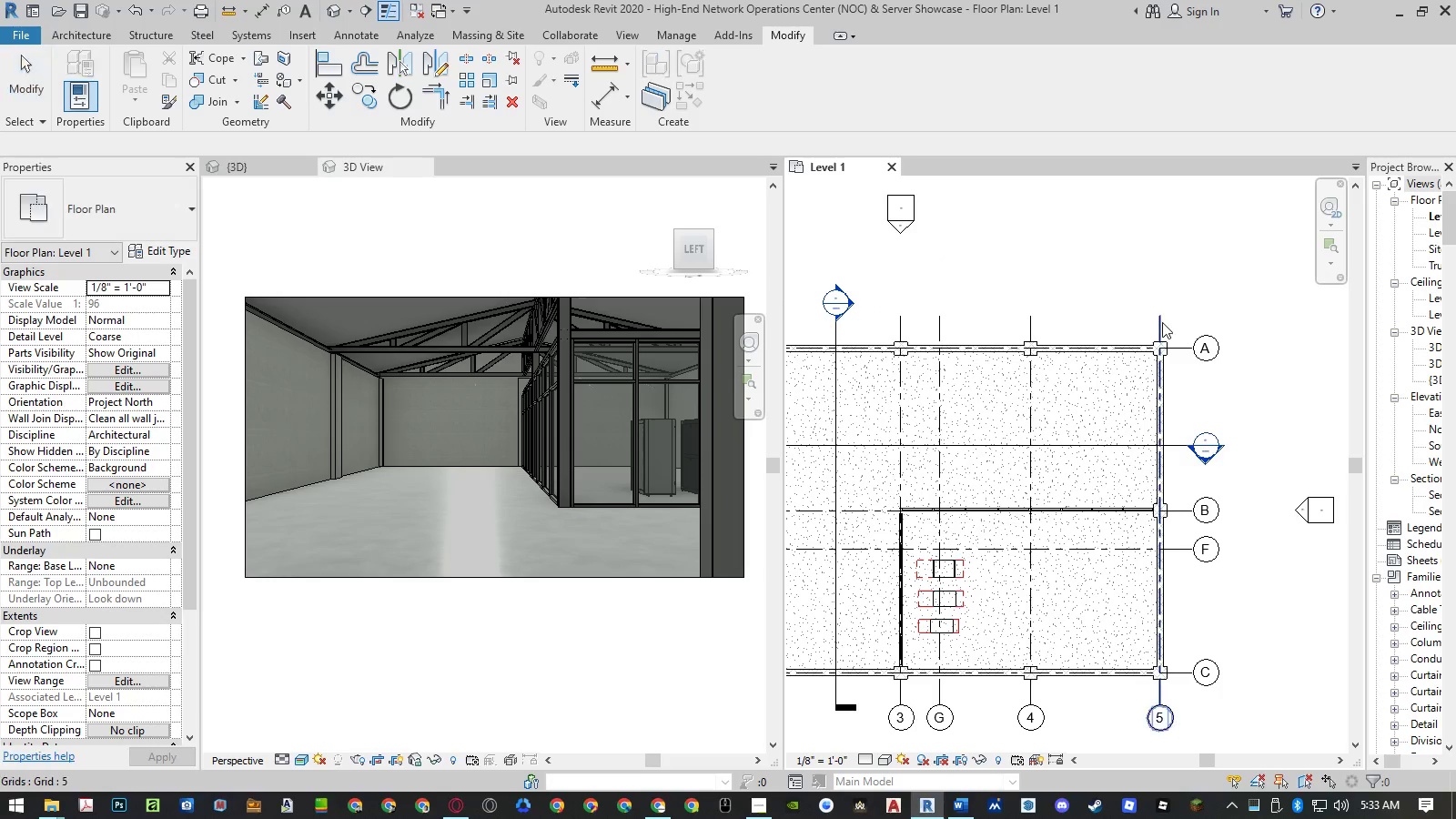 
left_click([1162, 322])
 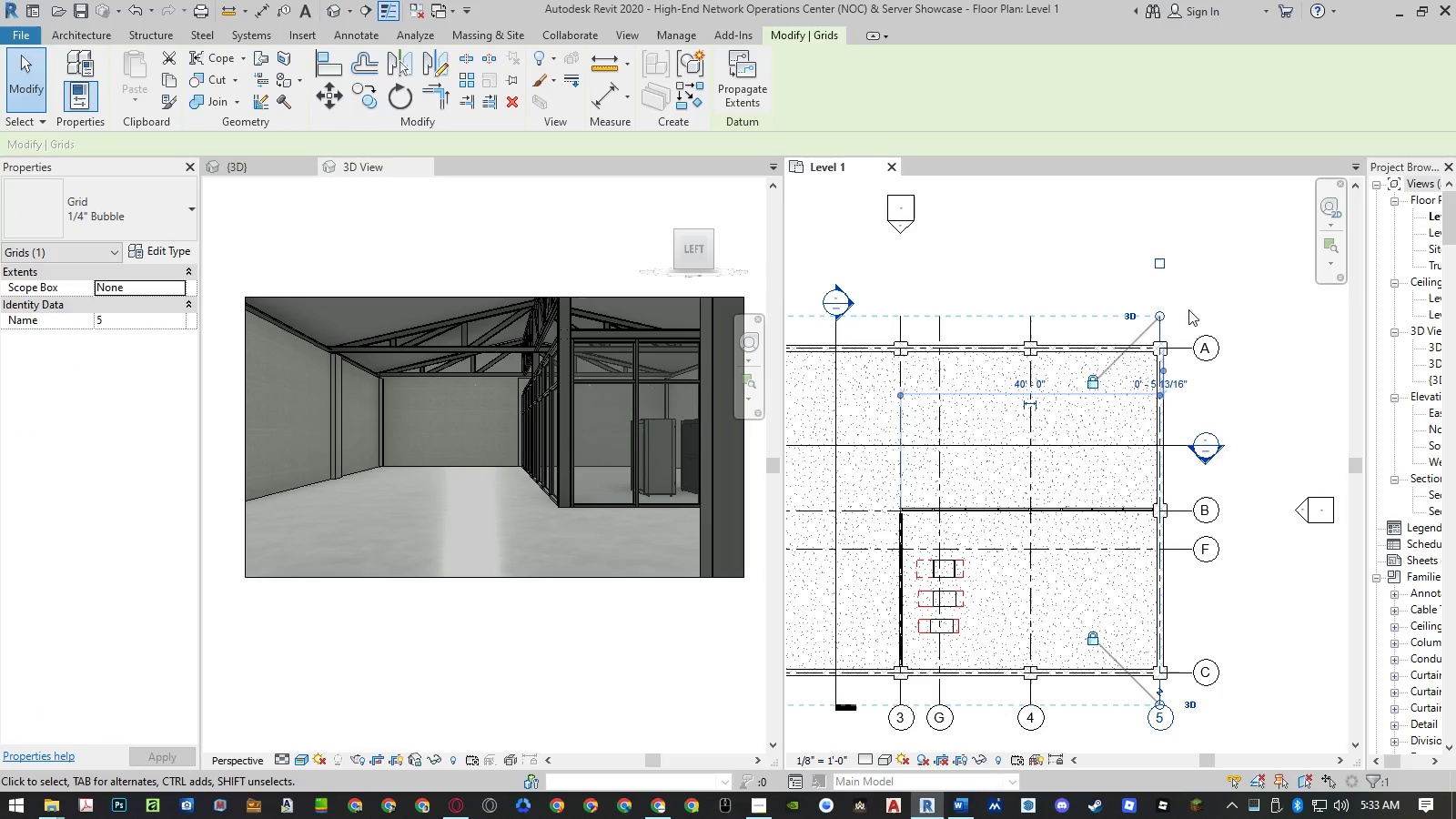 
type(co )
 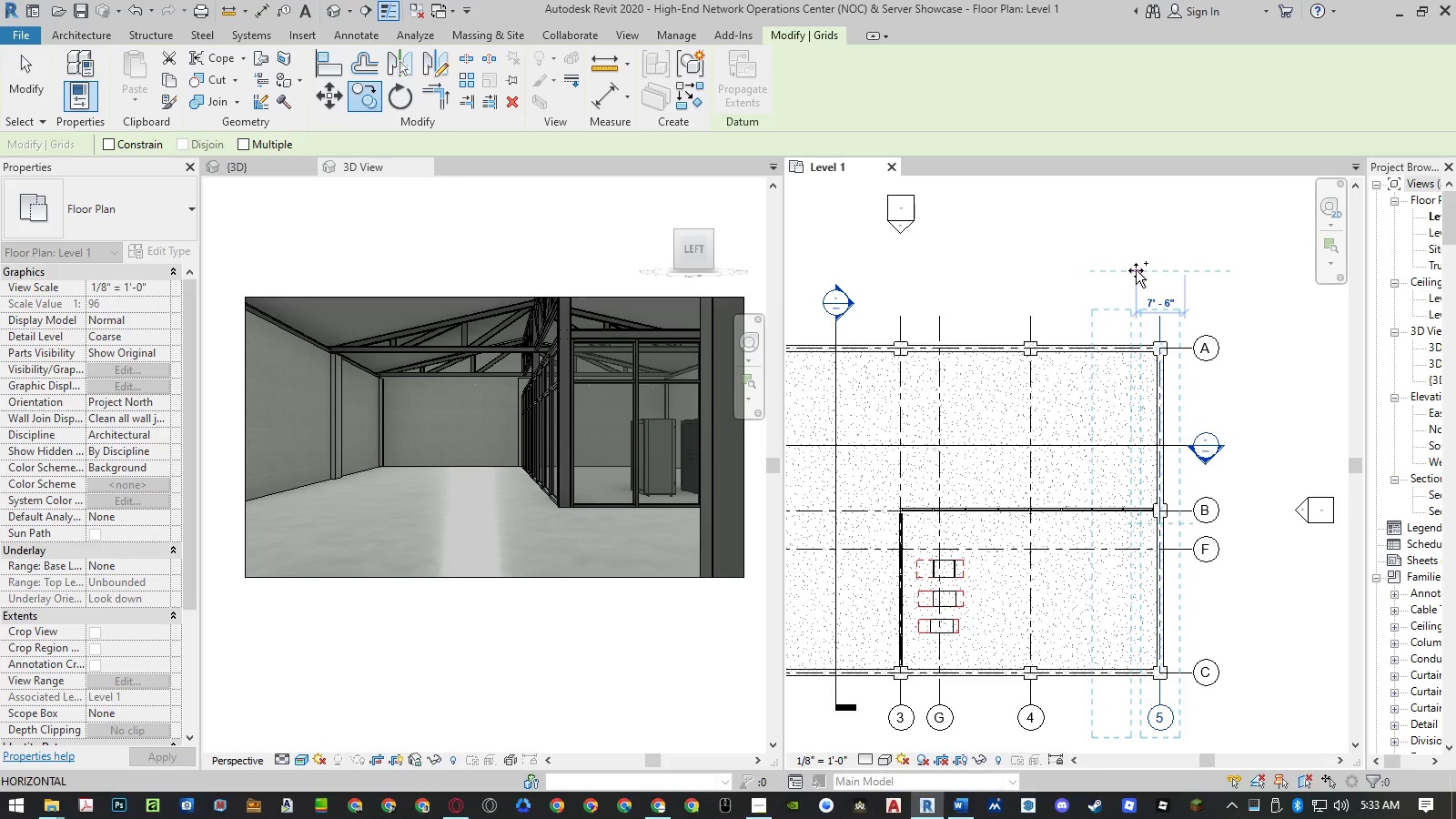 
key(Numpad6)
 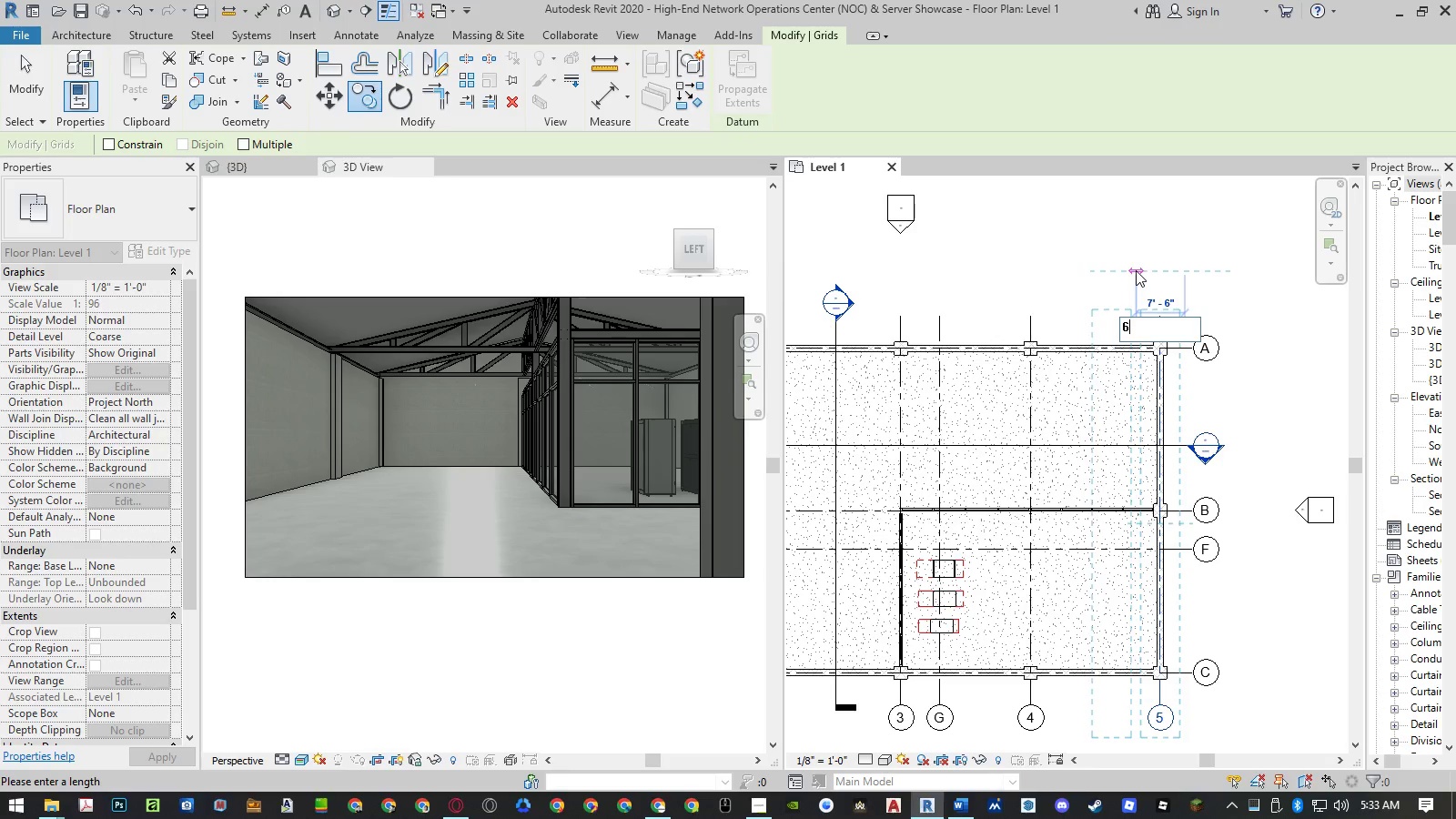 
key(NumpadEnter)
 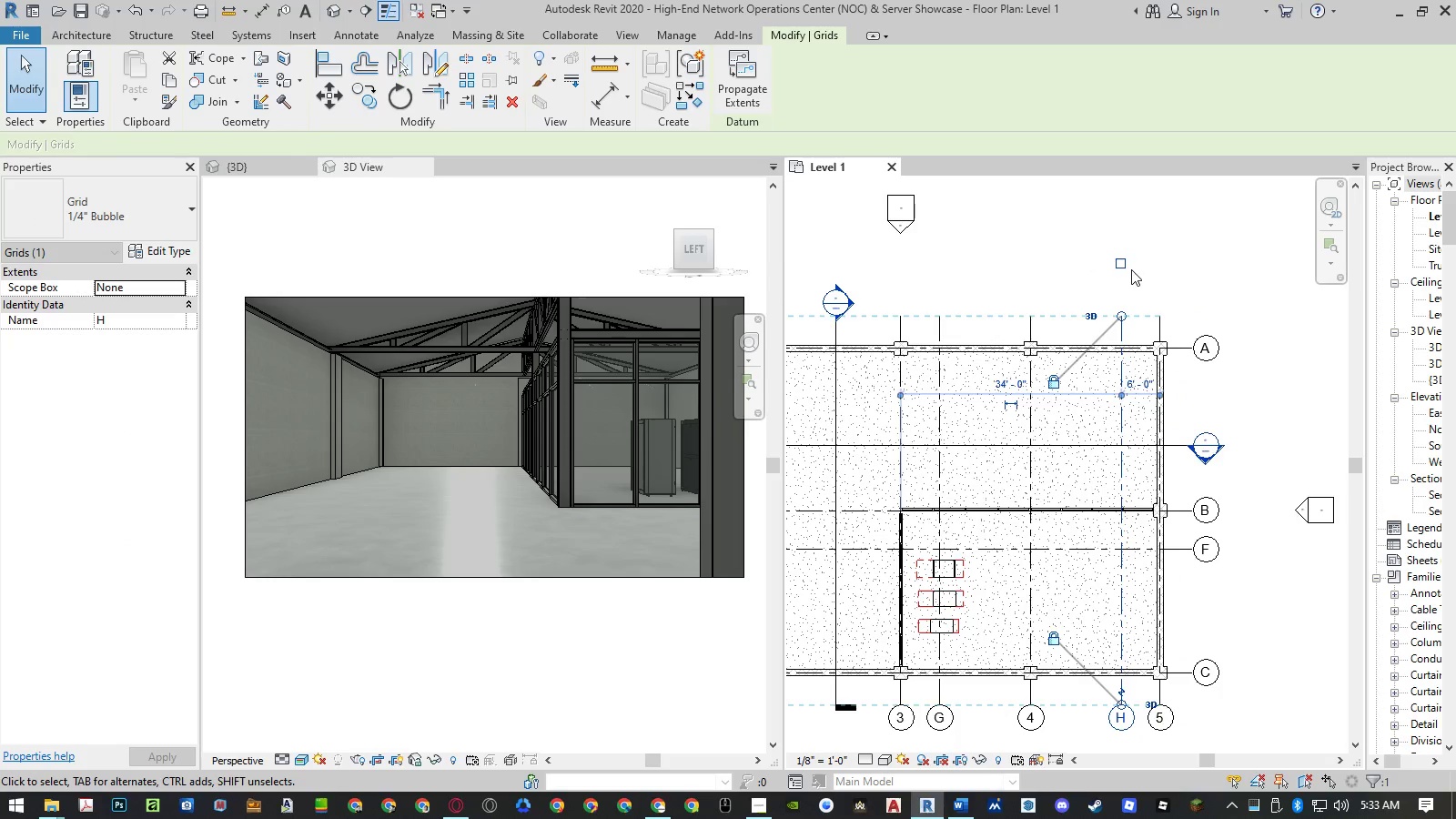 
key(Escape)
 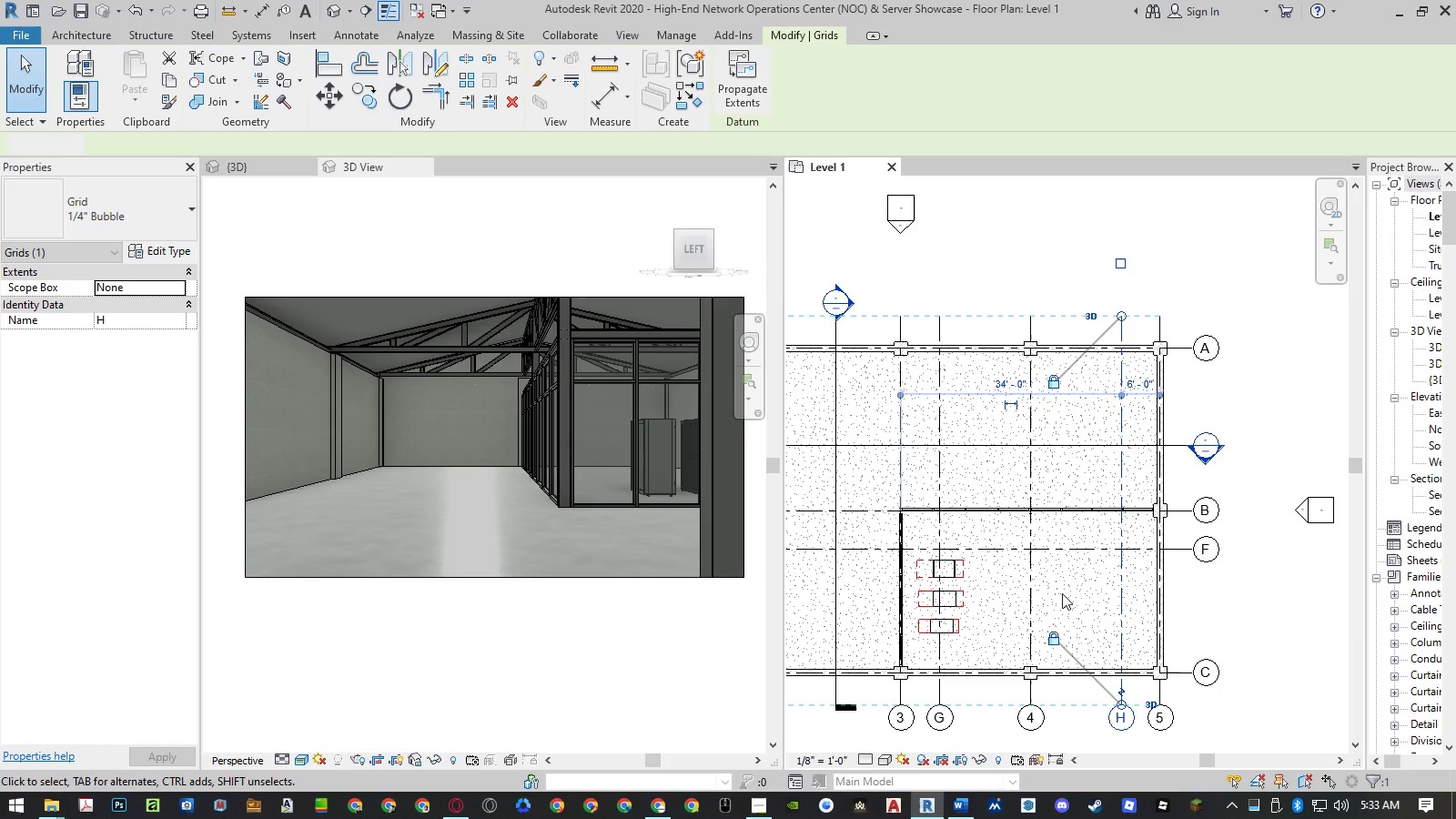 
key(Escape)
 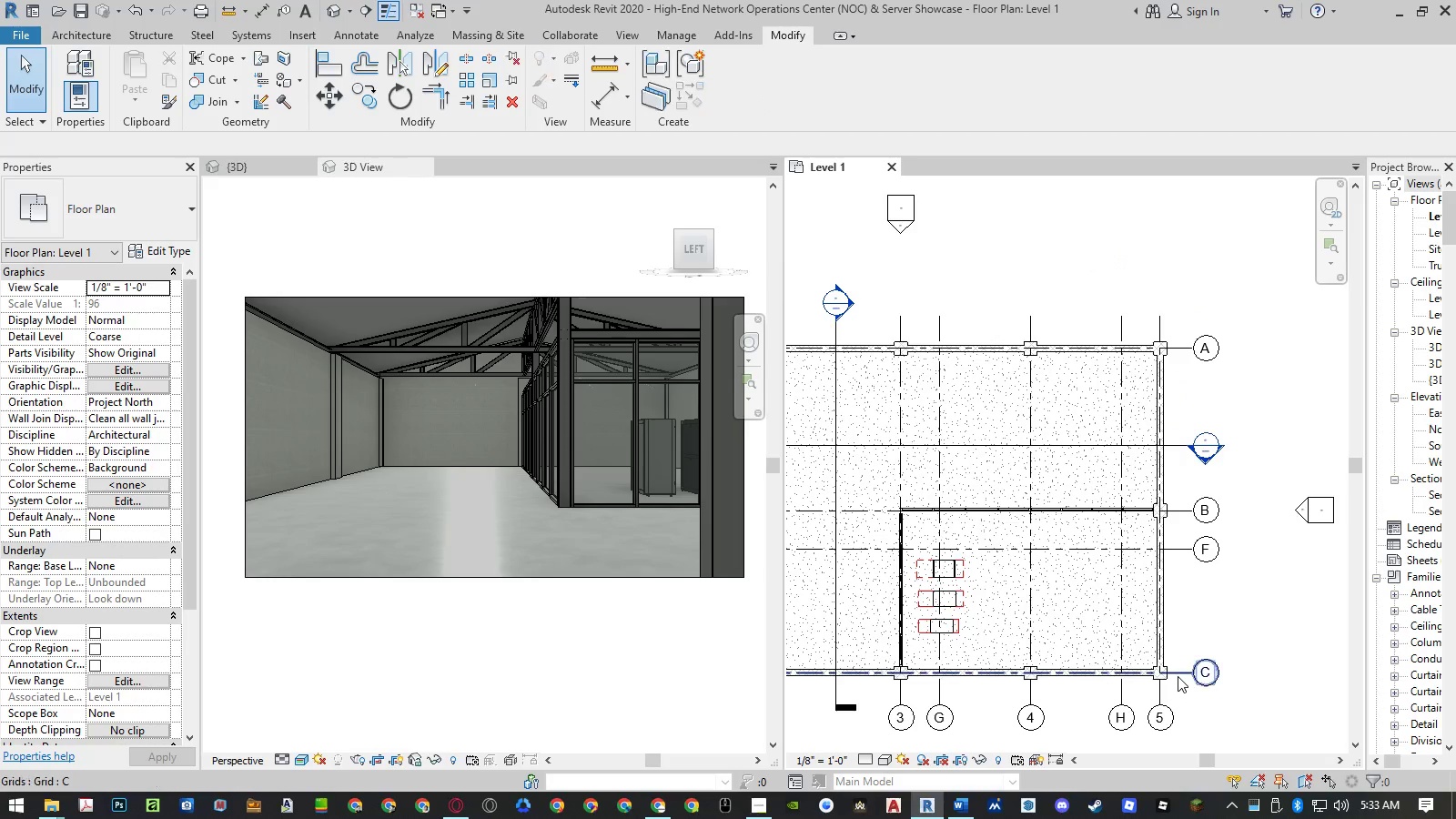 
left_click([1178, 676])
 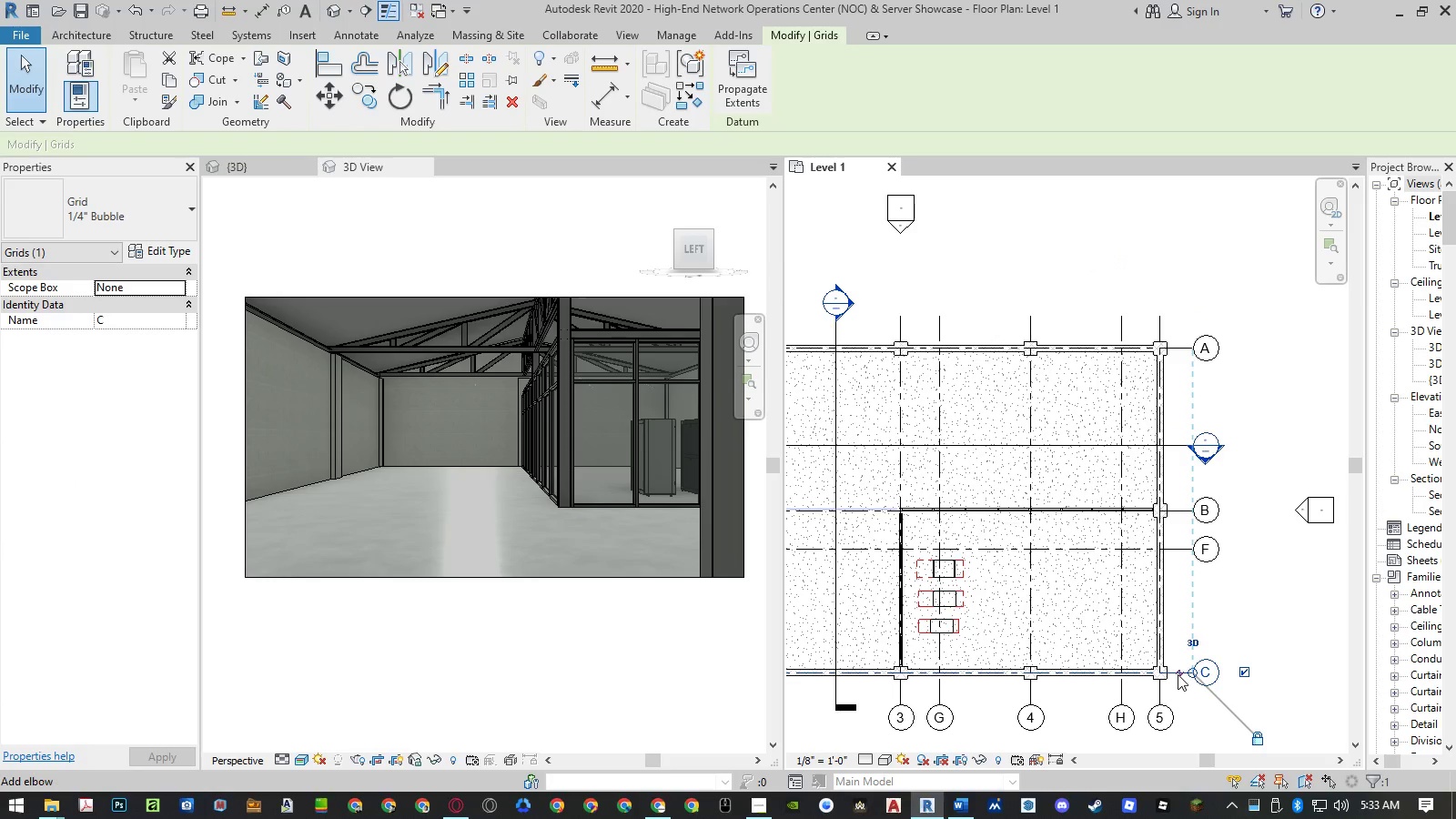 
type(co )
 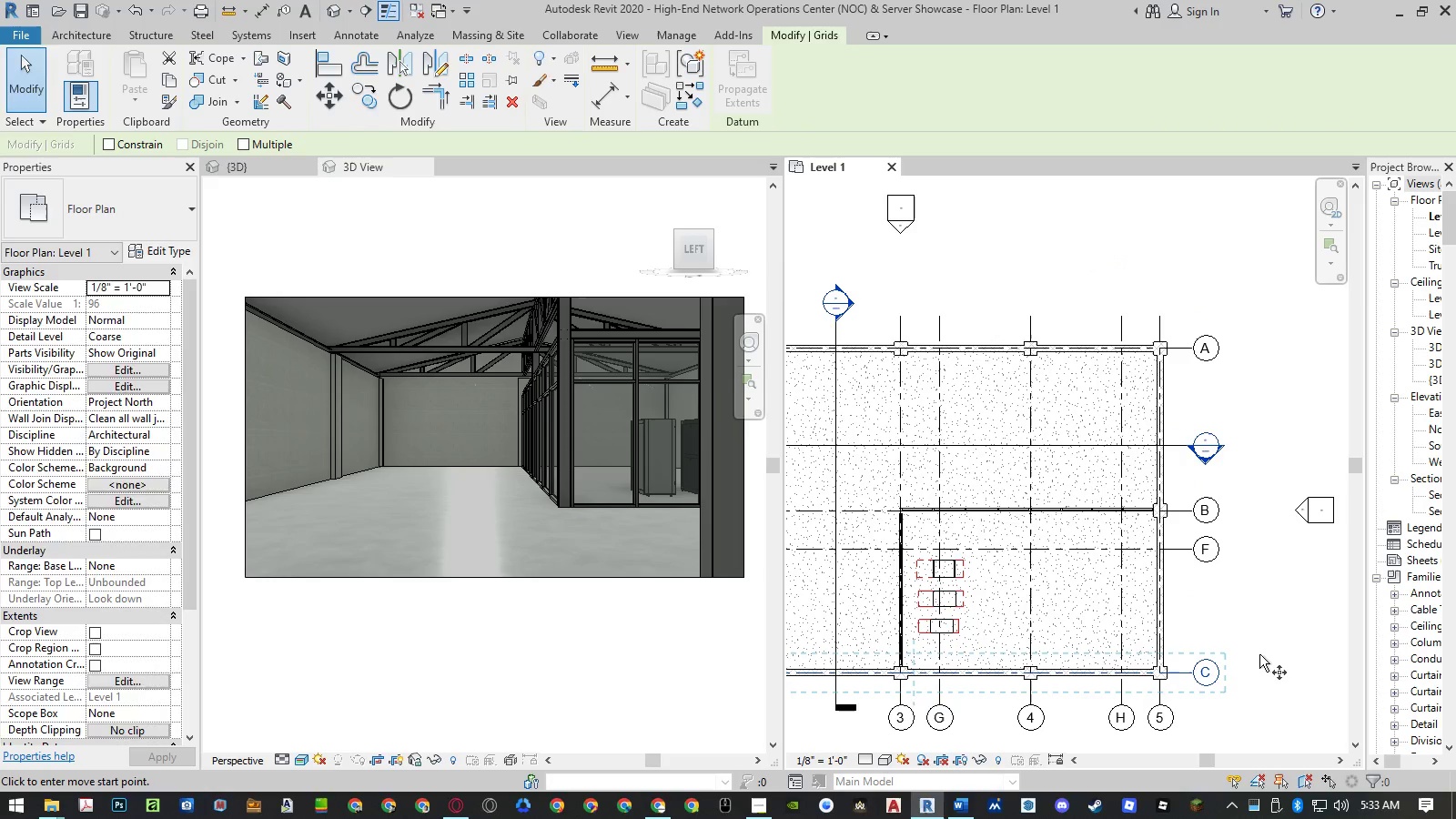 
left_click([1260, 654])
 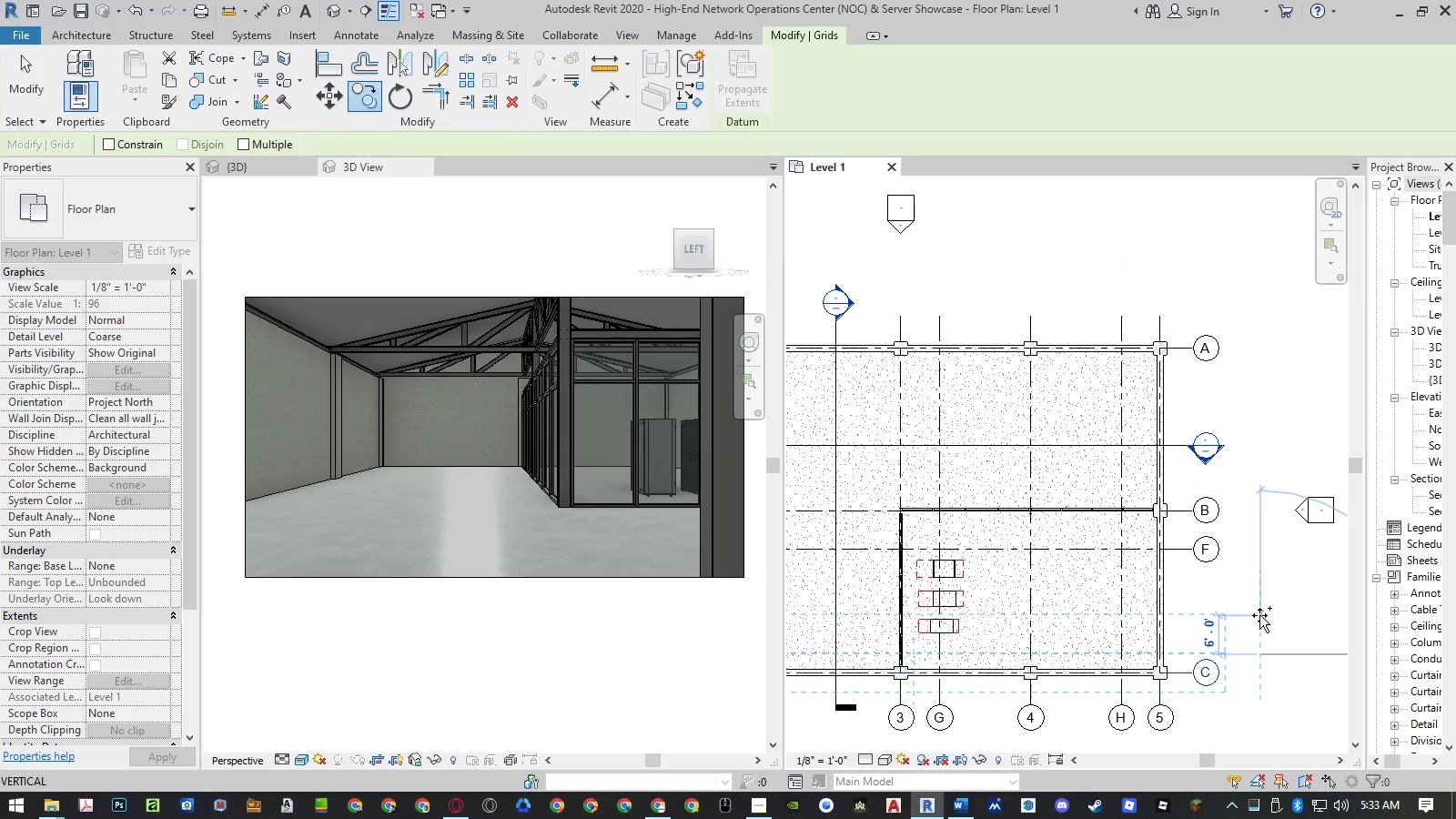 
key(Numpad6)
 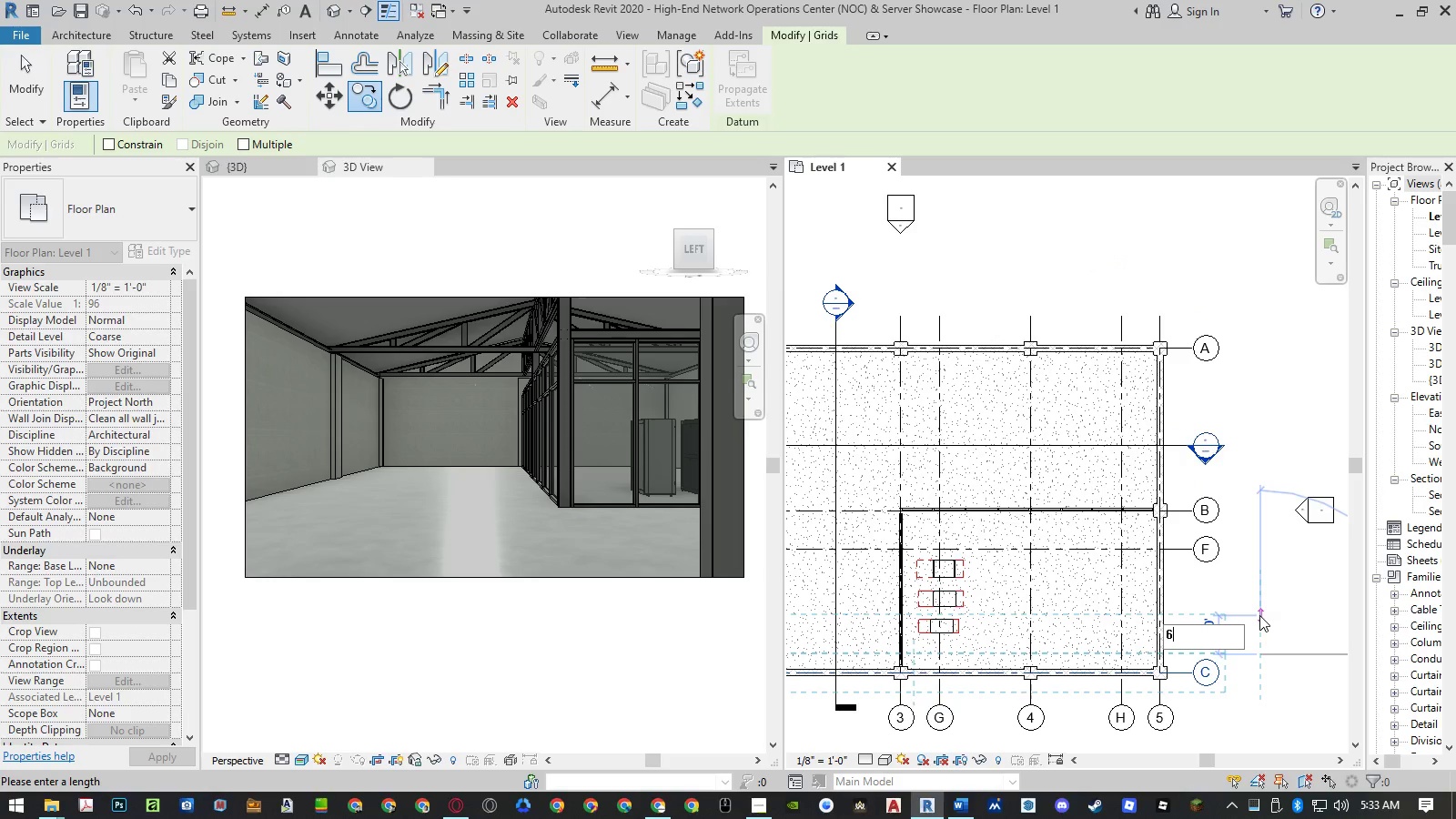 
key(NumpadEnter)
 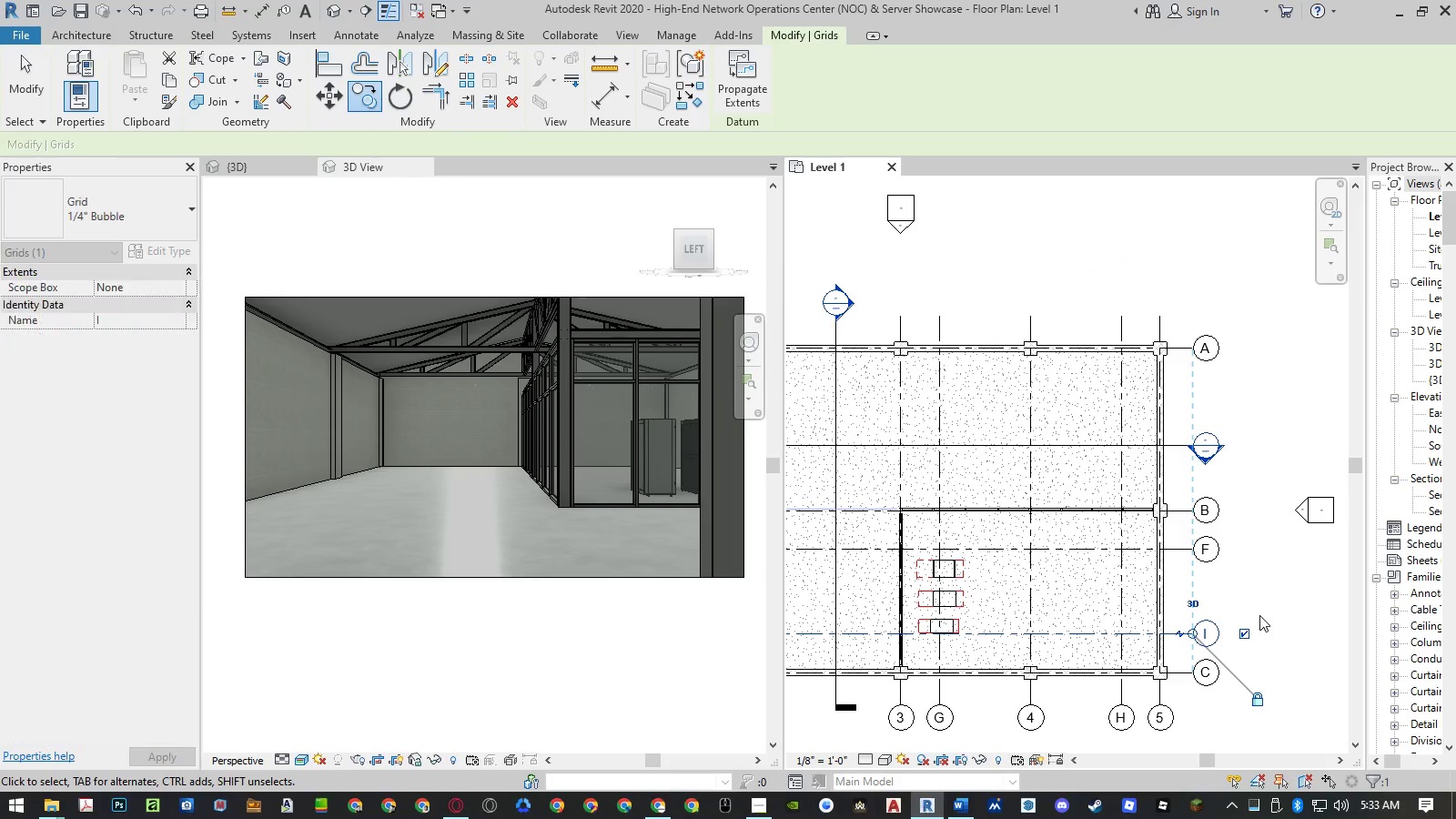 
key(Escape)
 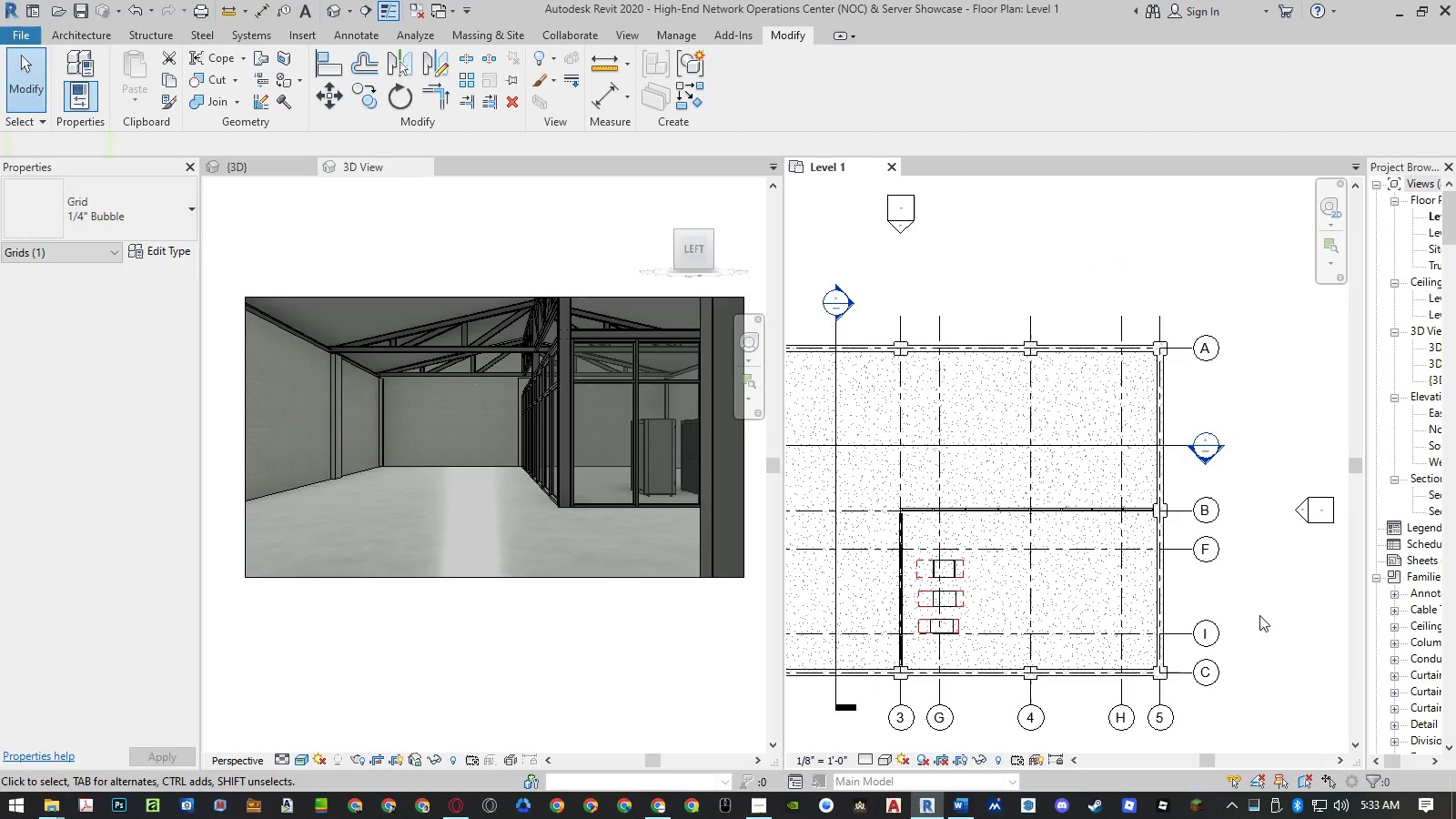 
key(Escape)
 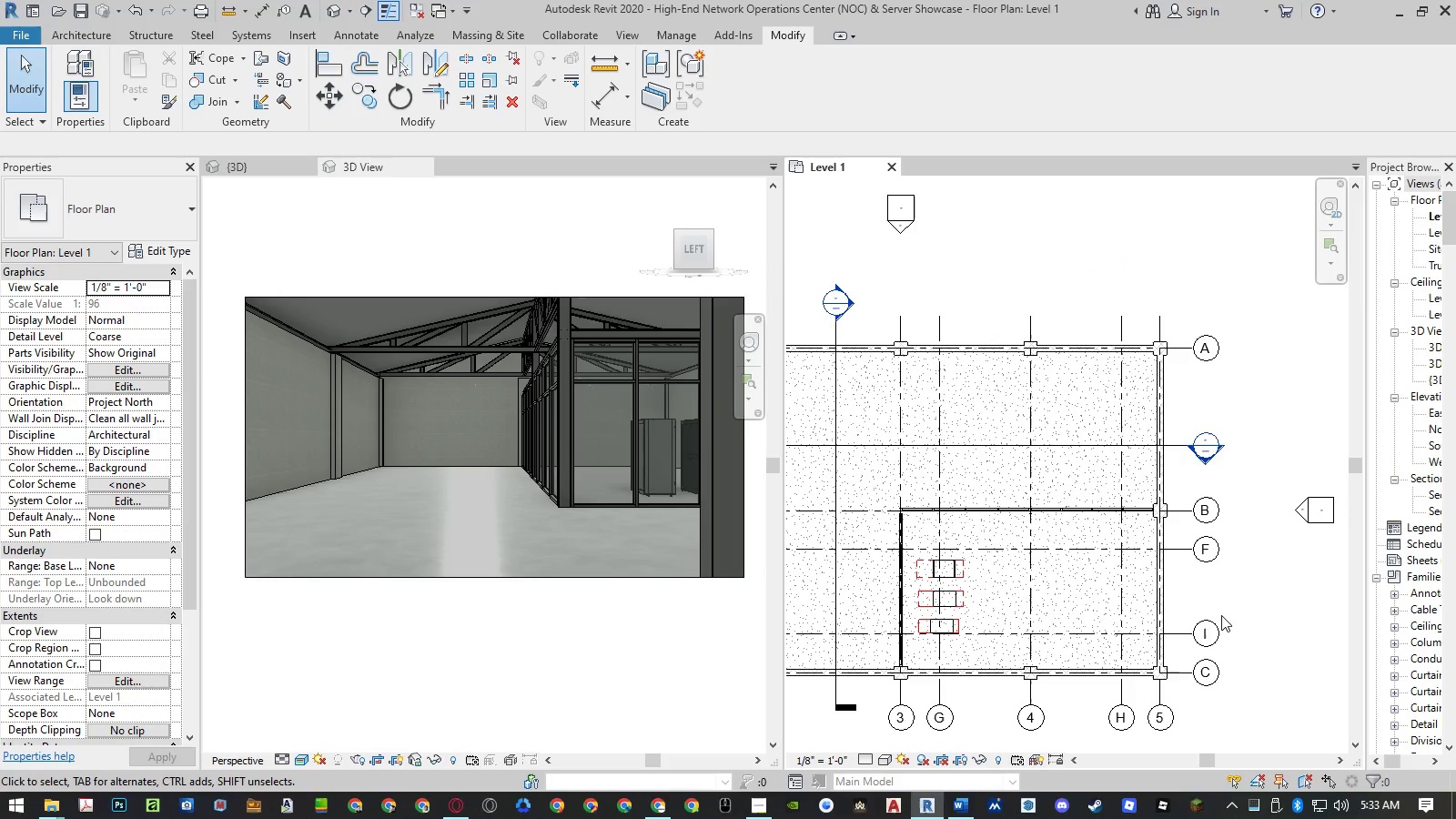 
type(dlec)
 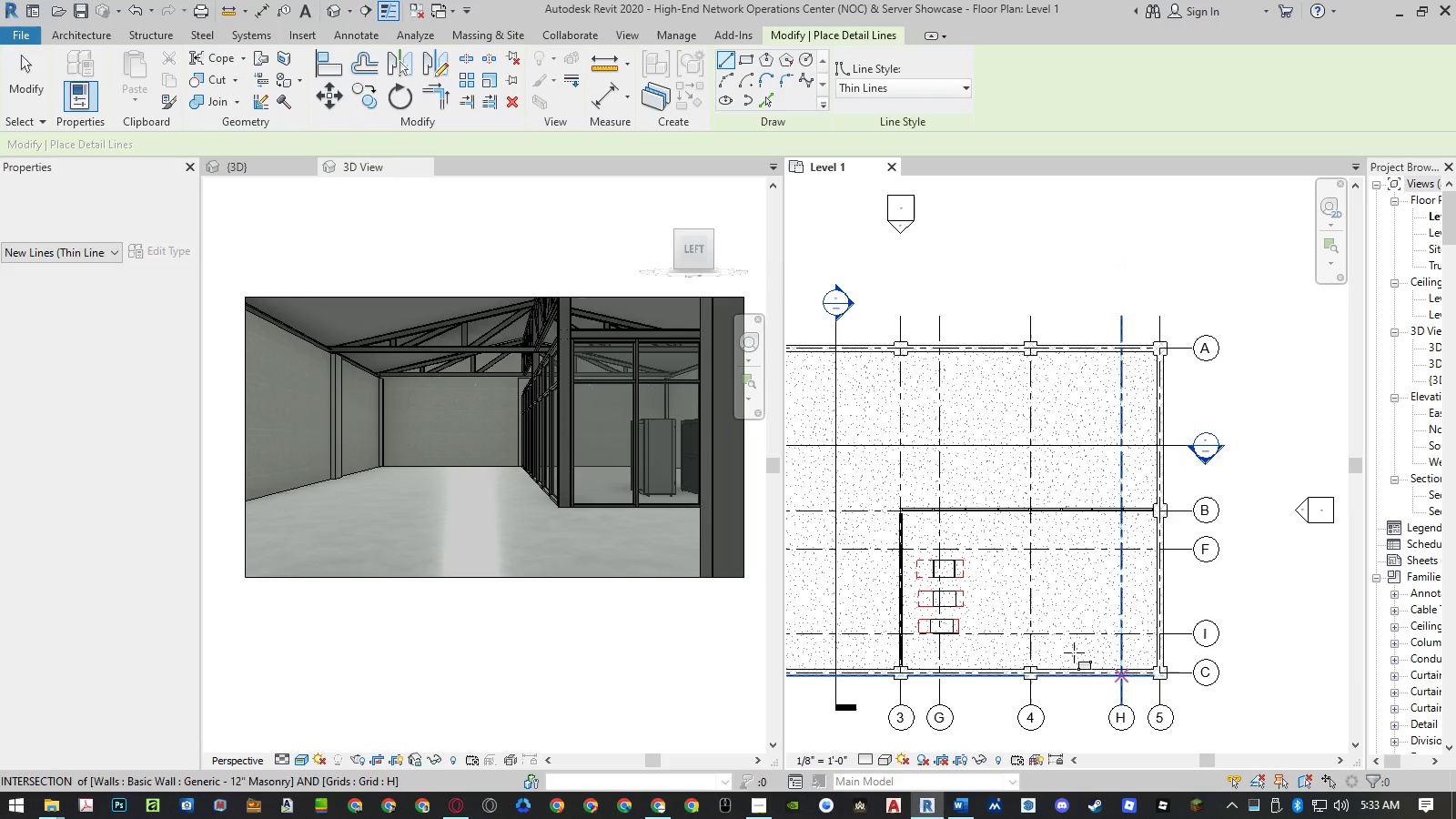 
left_click([944, 548])
 